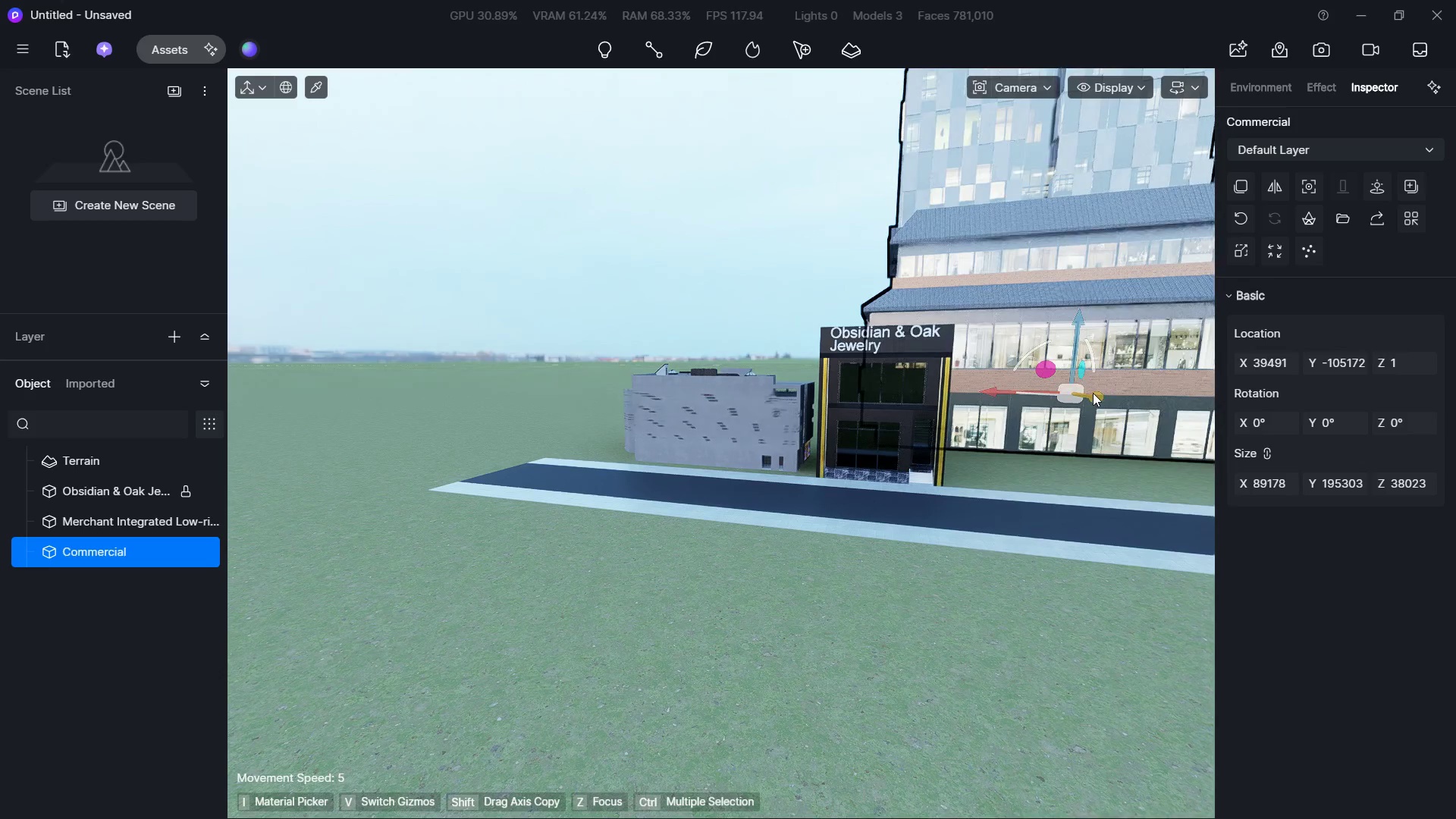 
left_click_drag(start_coordinate=[1093, 393], to_coordinate=[1118, 400])
 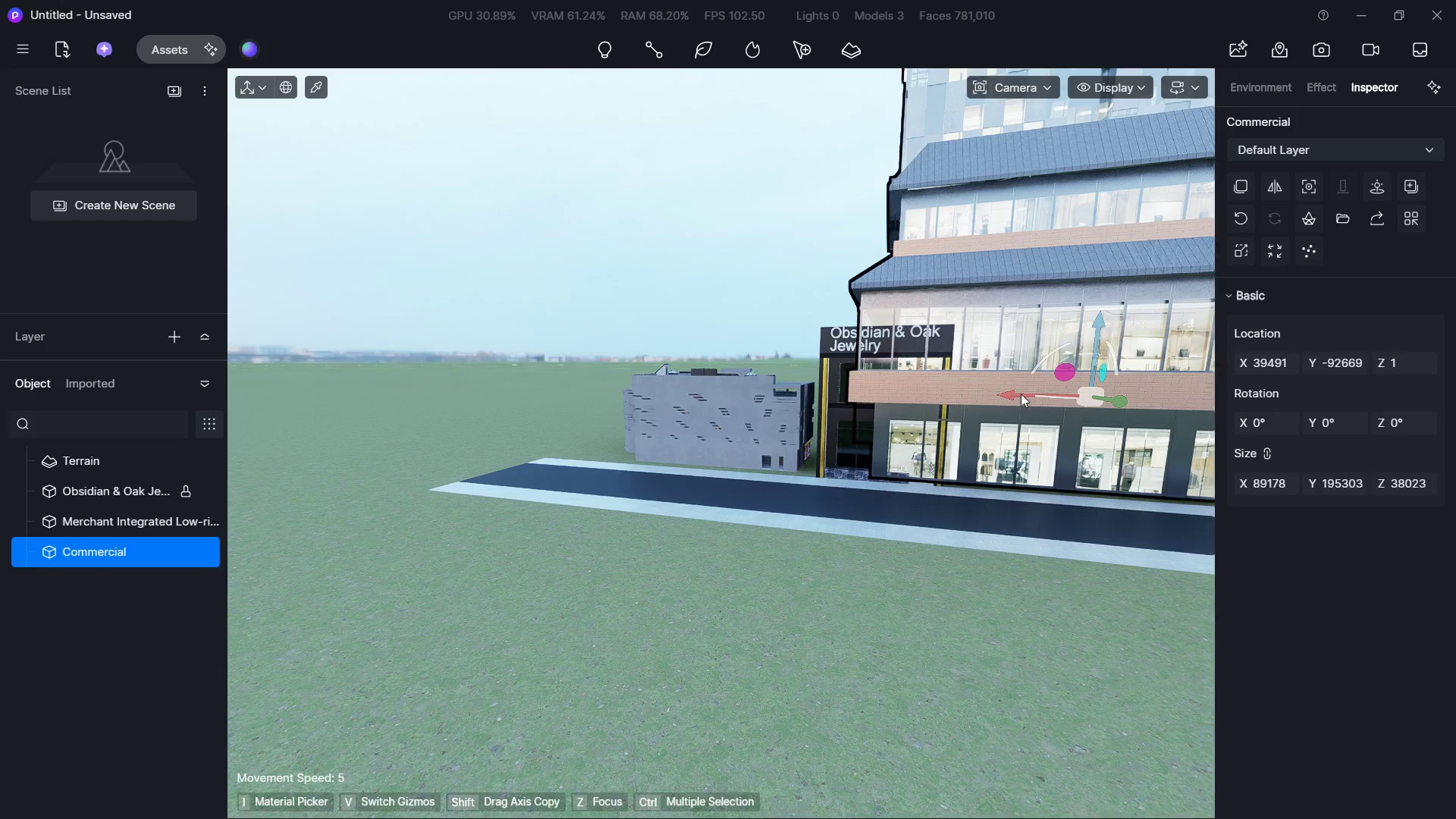 
left_click_drag(start_coordinate=[1022, 394], to_coordinate=[1048, 391])
 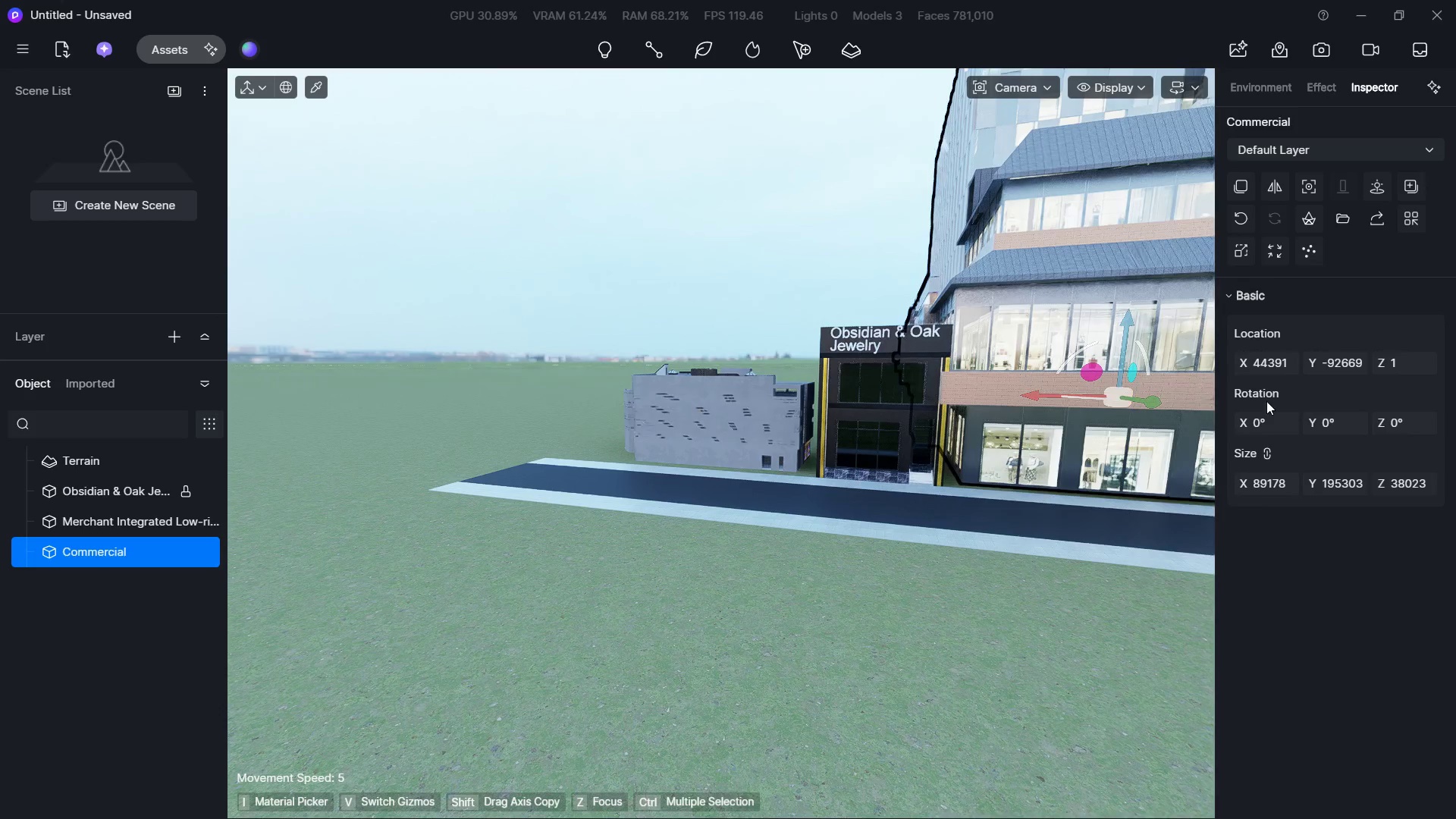 
hold_key(key=ShiftLeft, duration=2.14)
 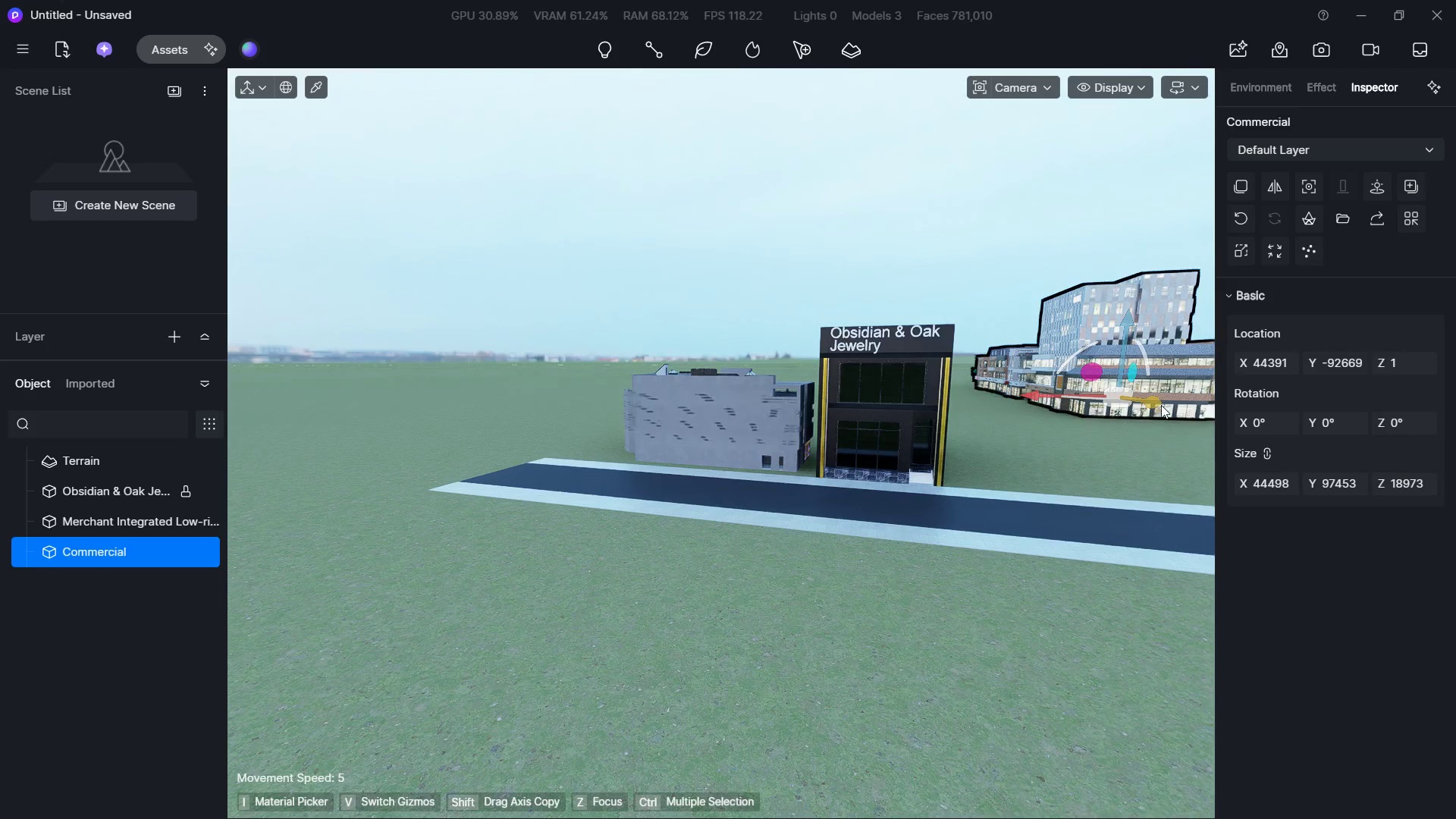 
left_click_drag(start_coordinate=[1161, 405], to_coordinate=[1320, 492])
 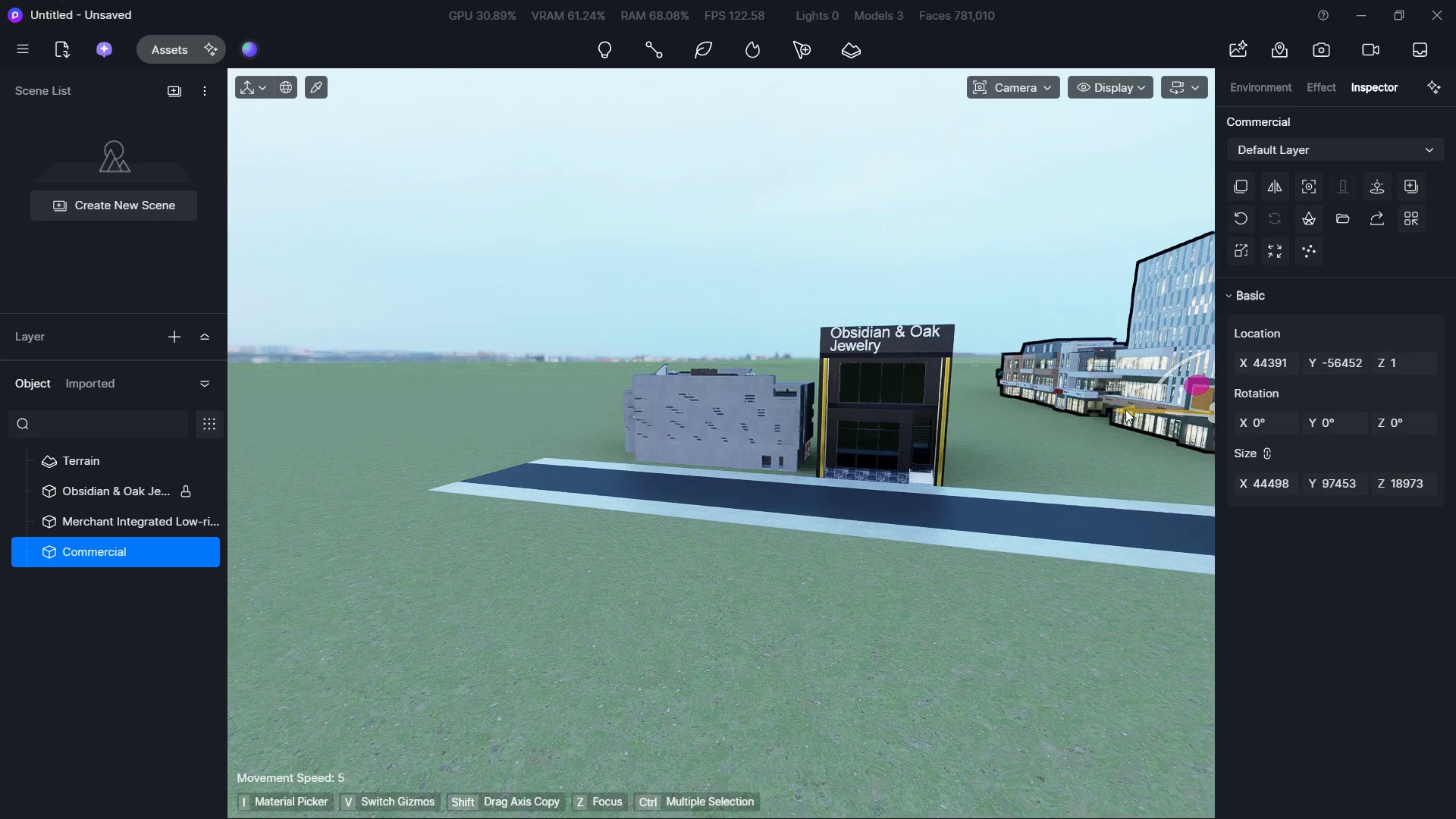 
left_click_drag(start_coordinate=[1125, 409], to_coordinate=[977, 420])
 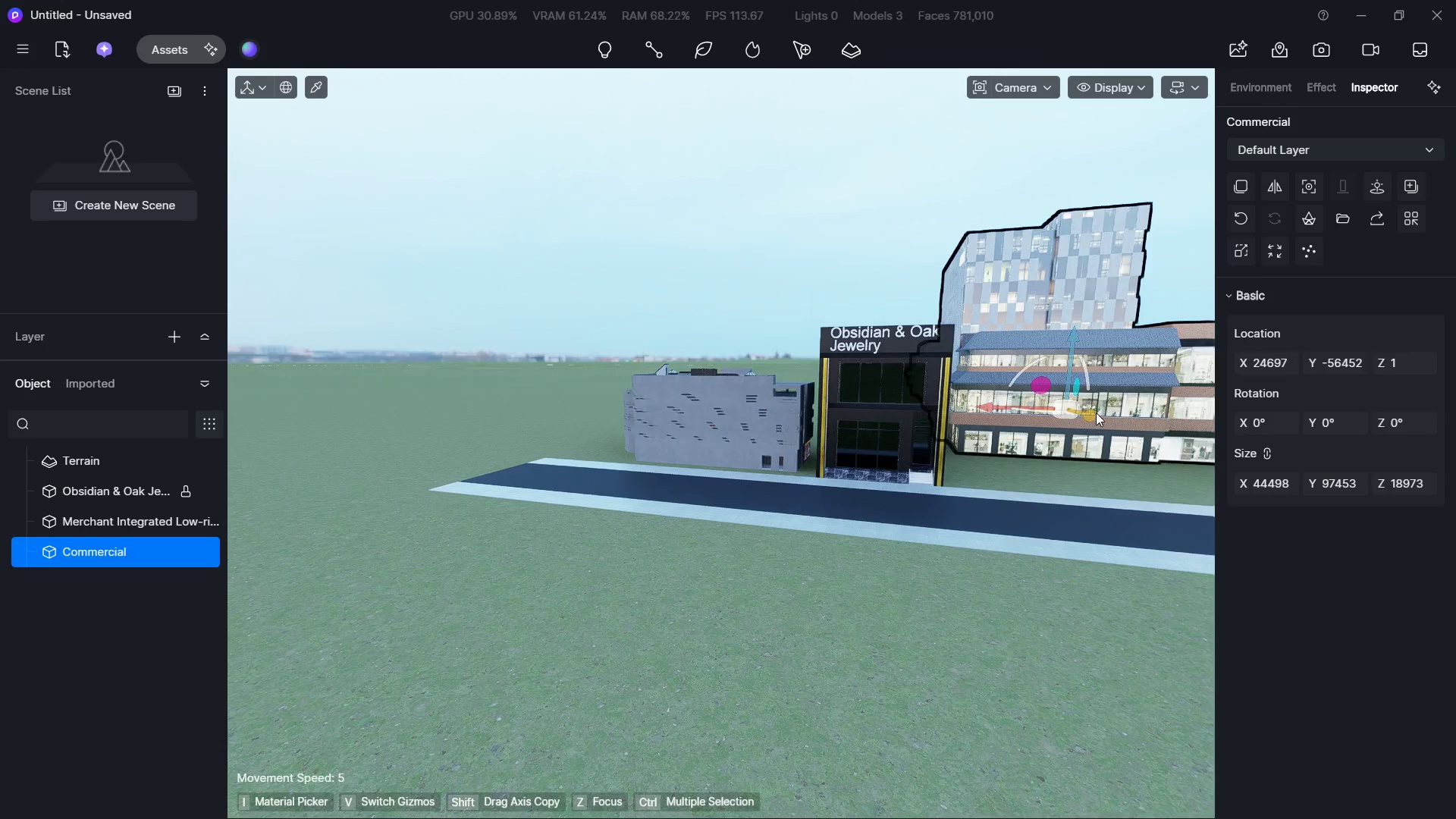 
left_click_drag(start_coordinate=[1094, 413], to_coordinate=[1125, 463])
 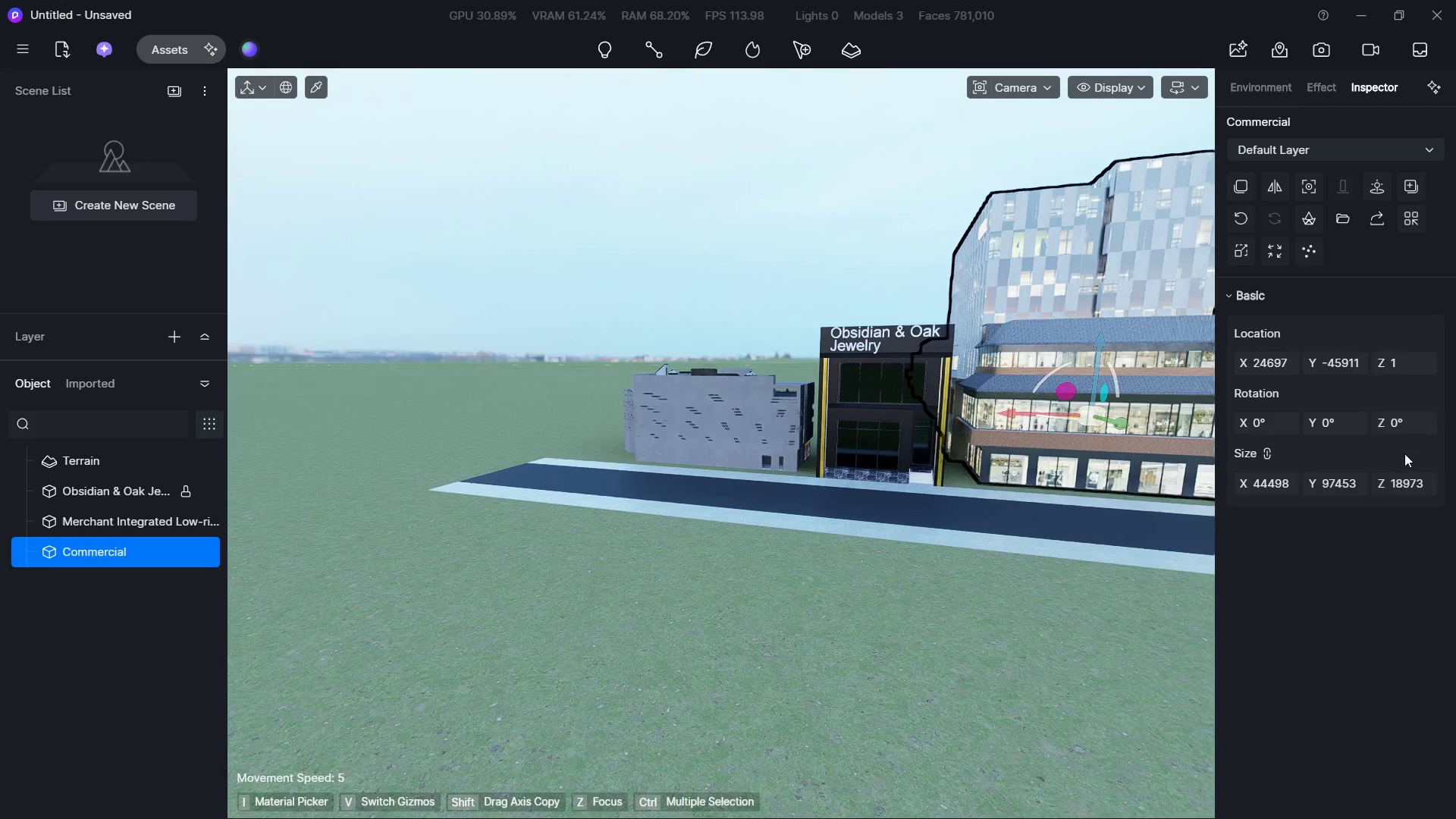 
hold_key(key=ShiftLeft, duration=1.33)
 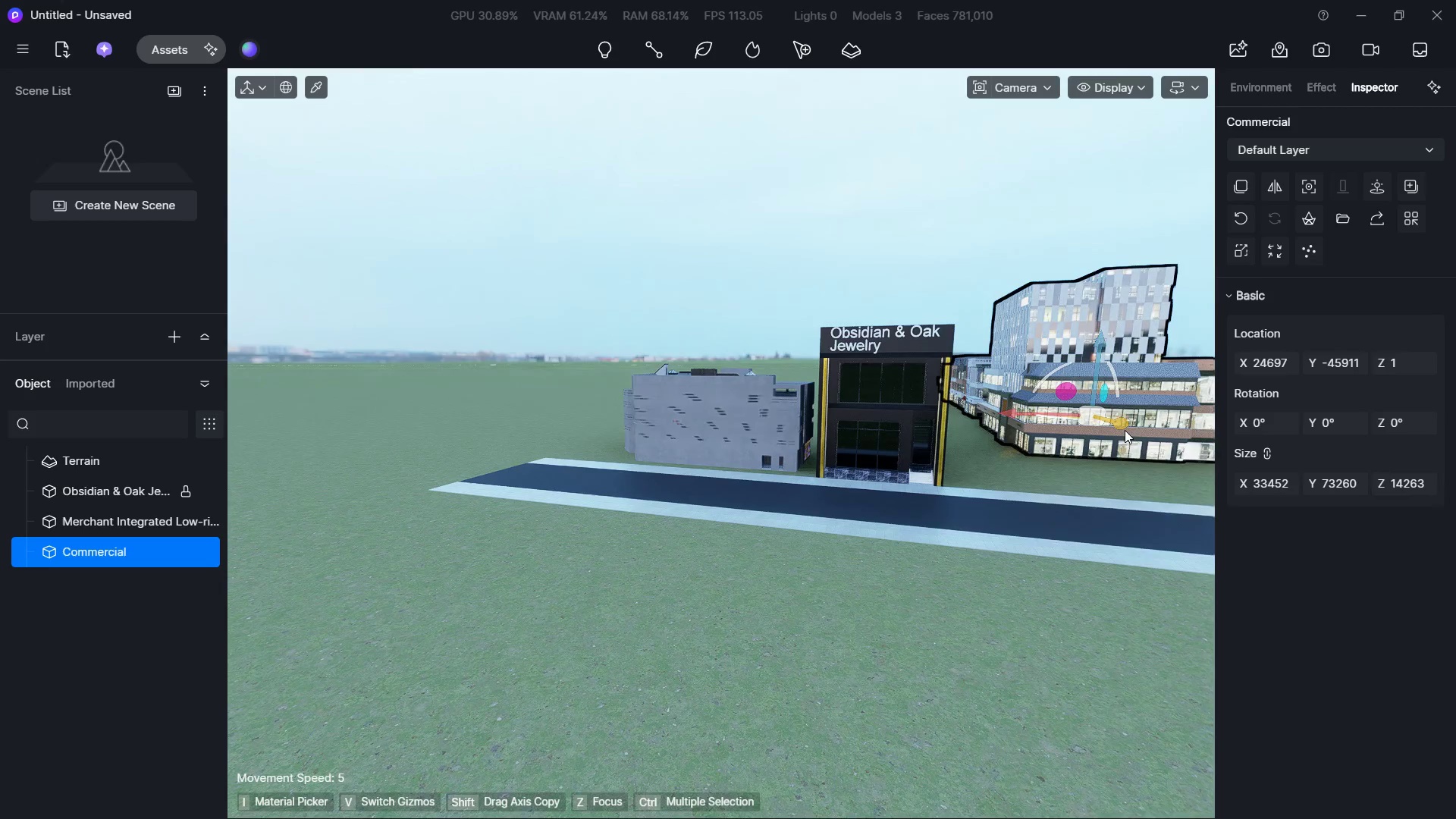 
left_click_drag(start_coordinate=[1125, 430], to_coordinate=[1178, 494])
 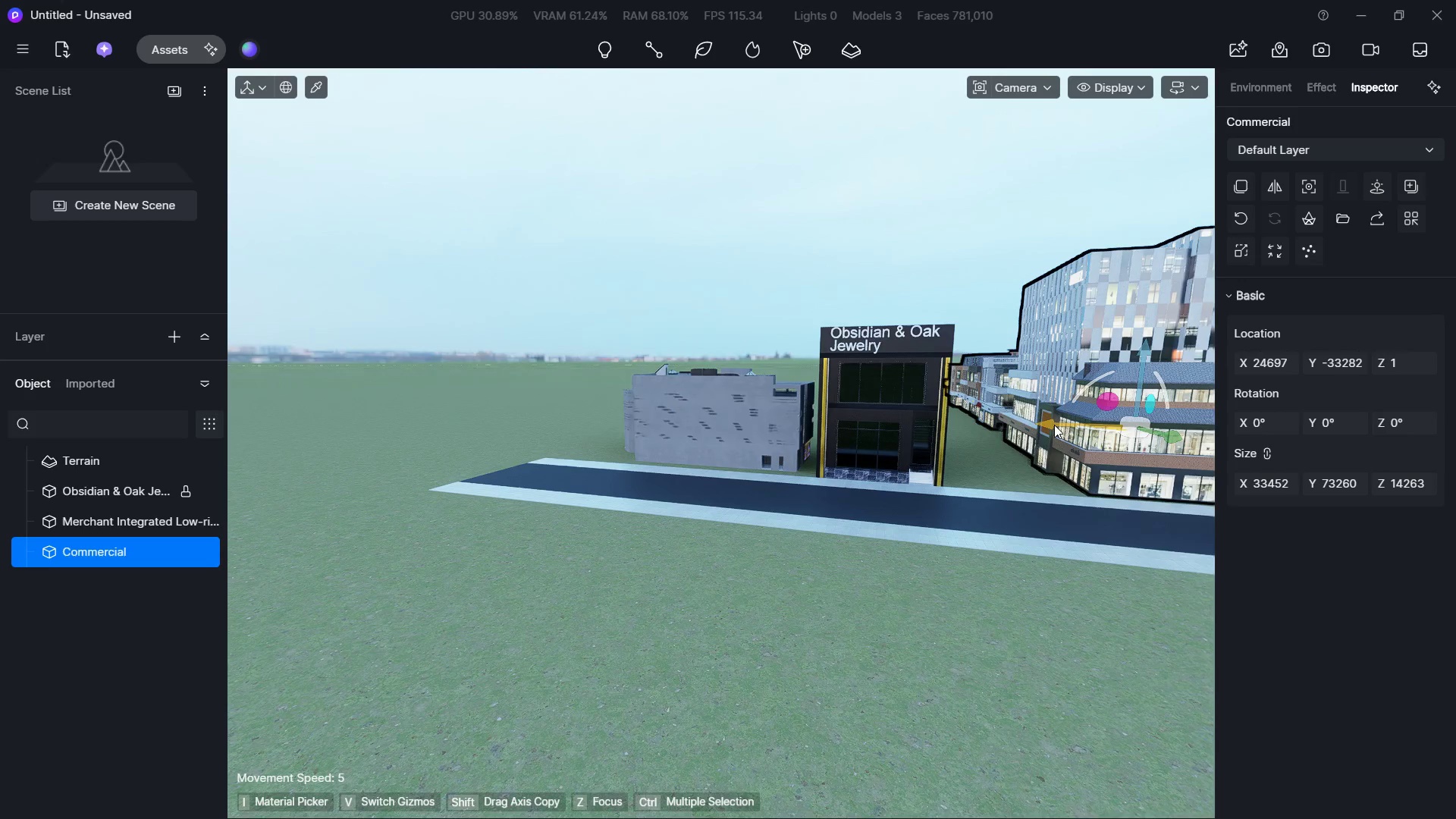 
left_click_drag(start_coordinate=[1054, 425], to_coordinate=[995, 414])
 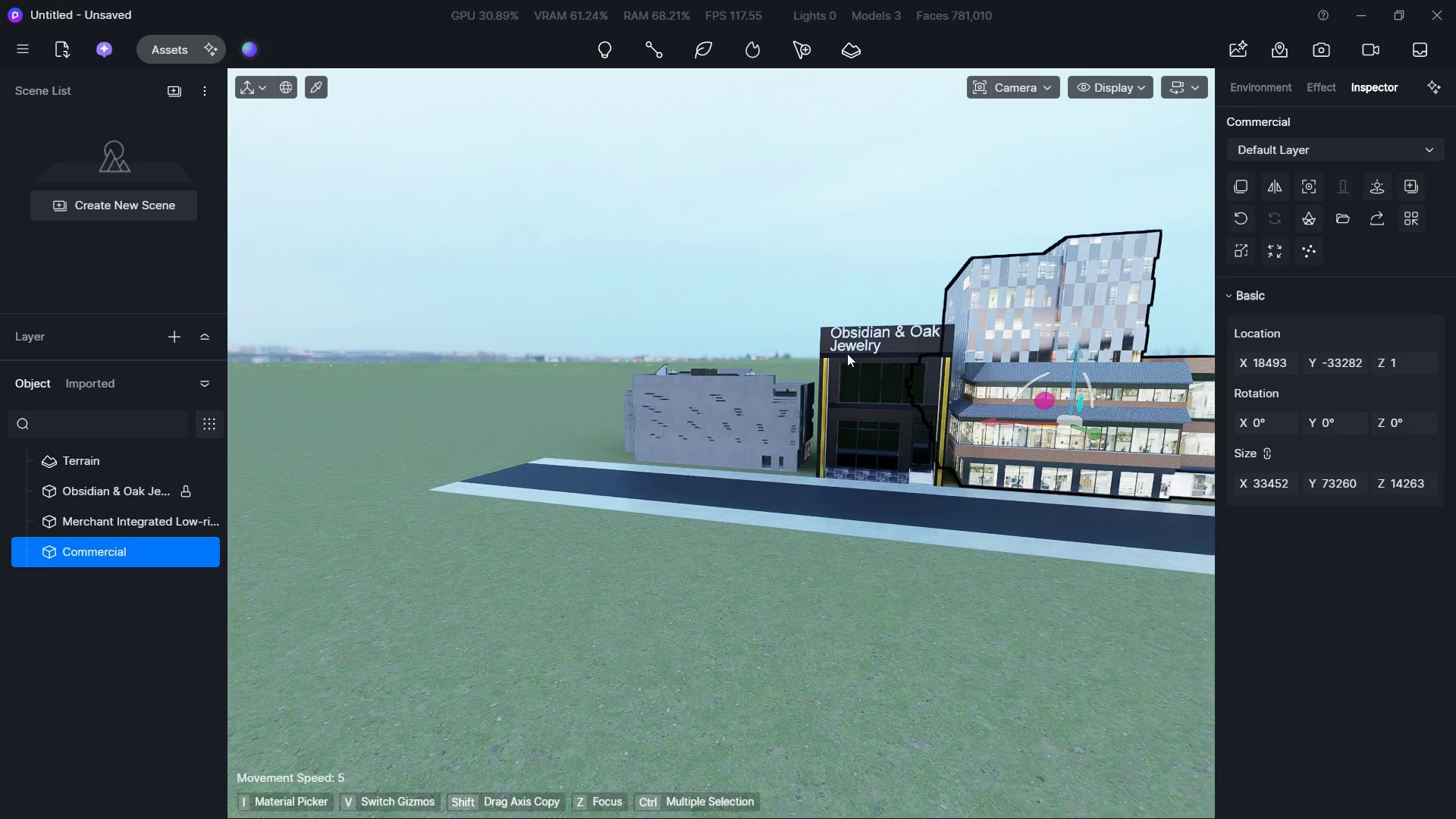 
hold_key(key=W, duration=2.14)
 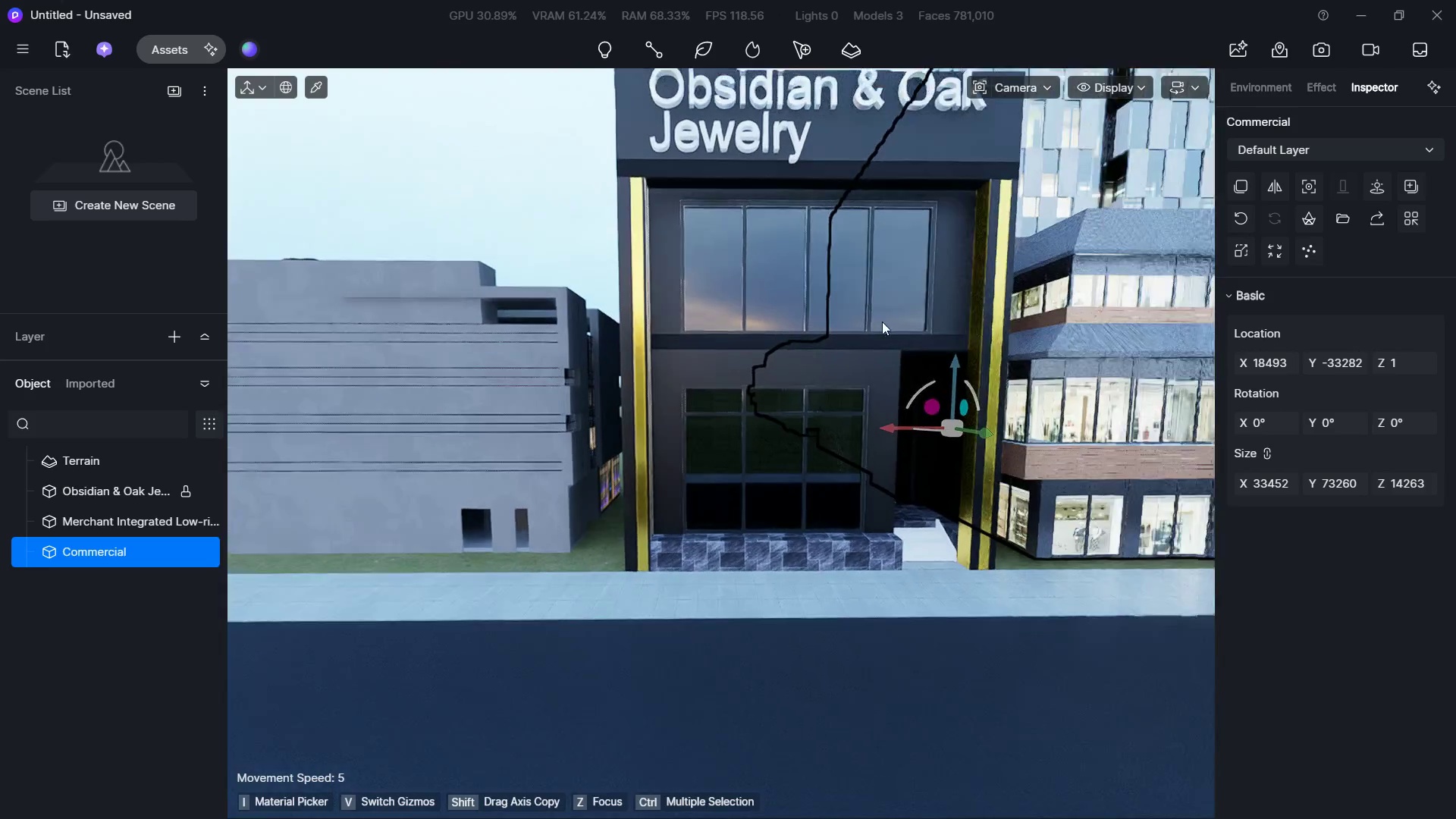 
hold_key(key=ShiftLeft, duration=1.91)
 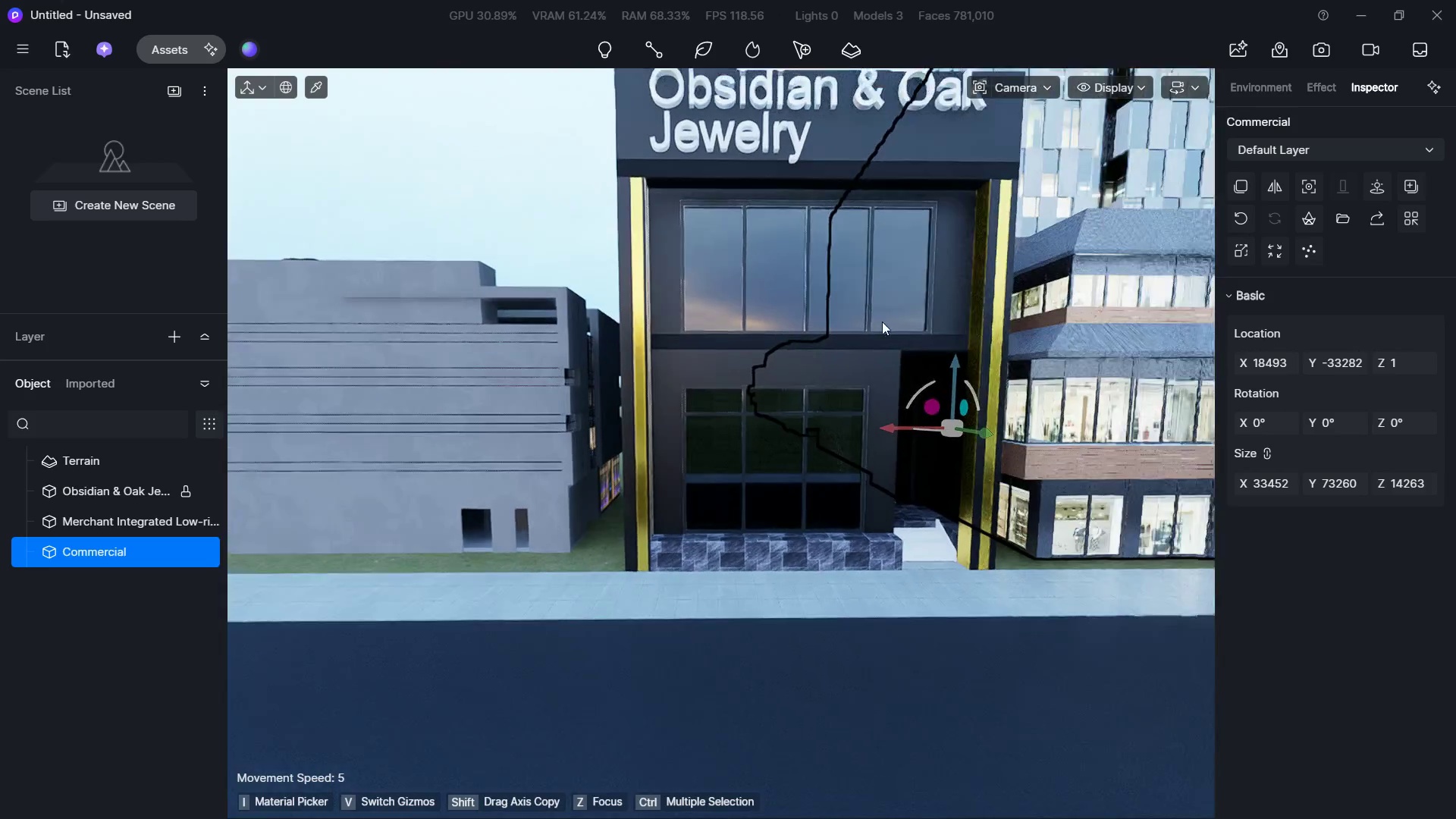 
type(deddwe)
 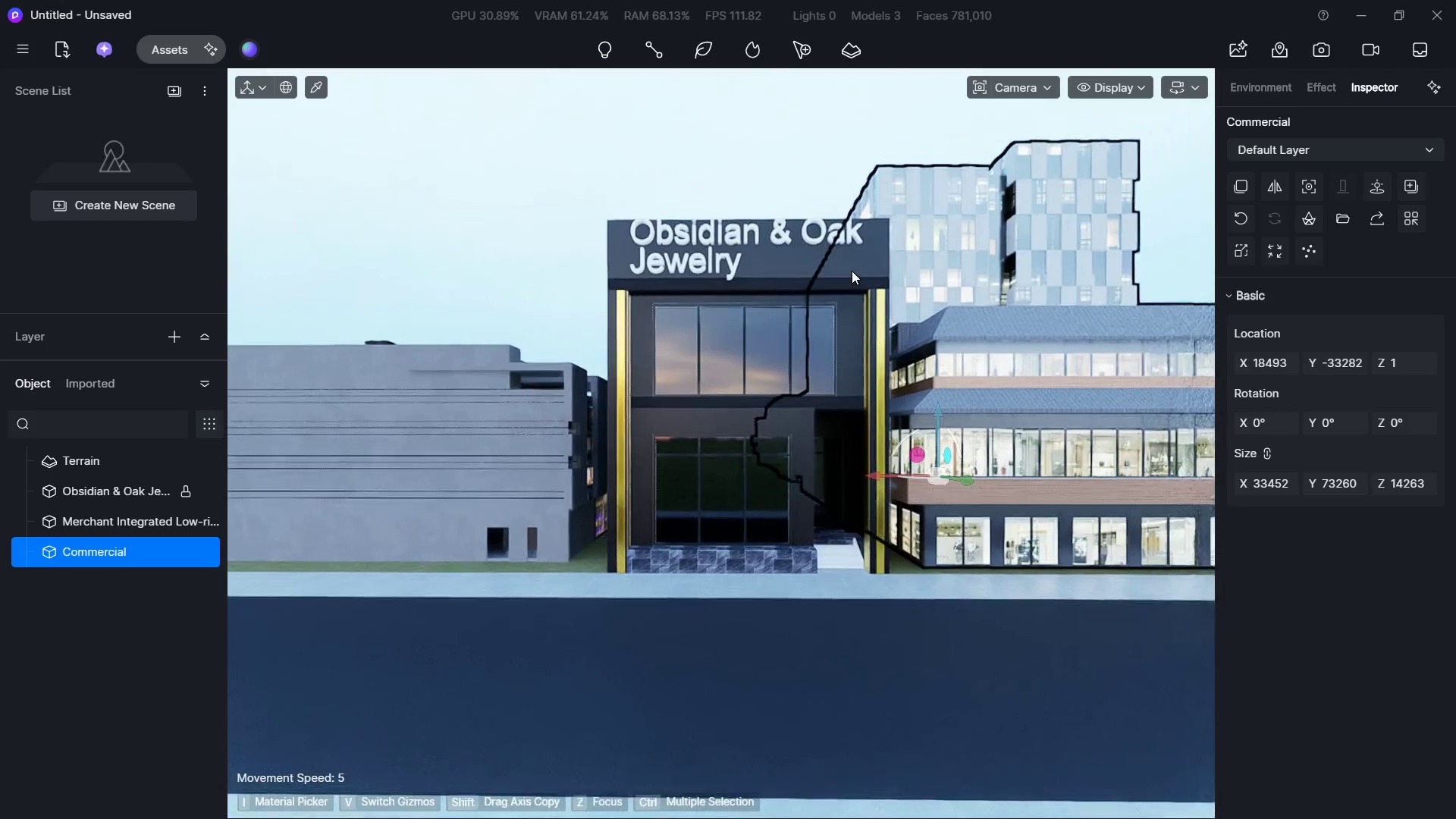 
hold_key(key=S, duration=0.52)
 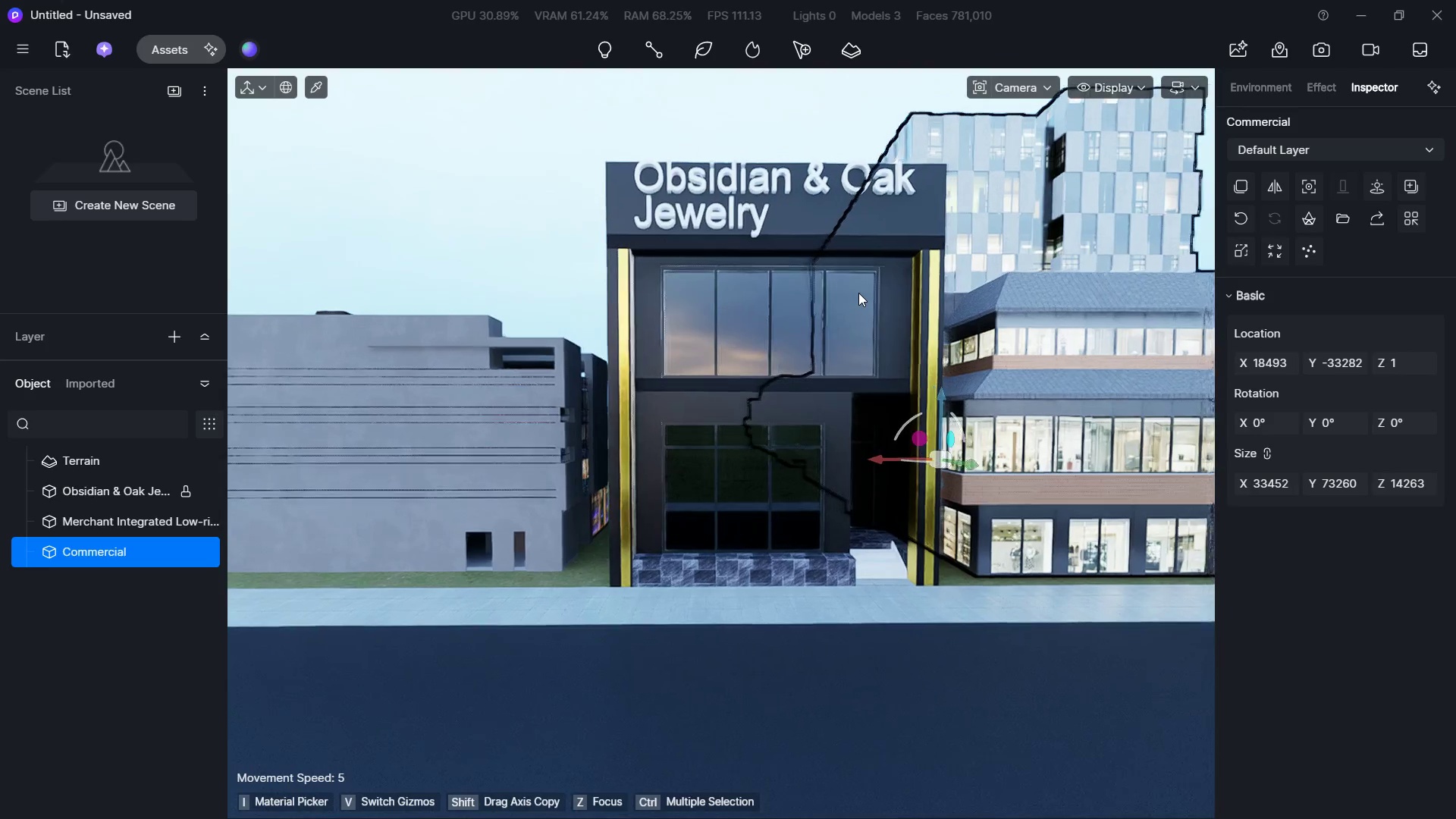 
hold_key(key=S, duration=0.31)
 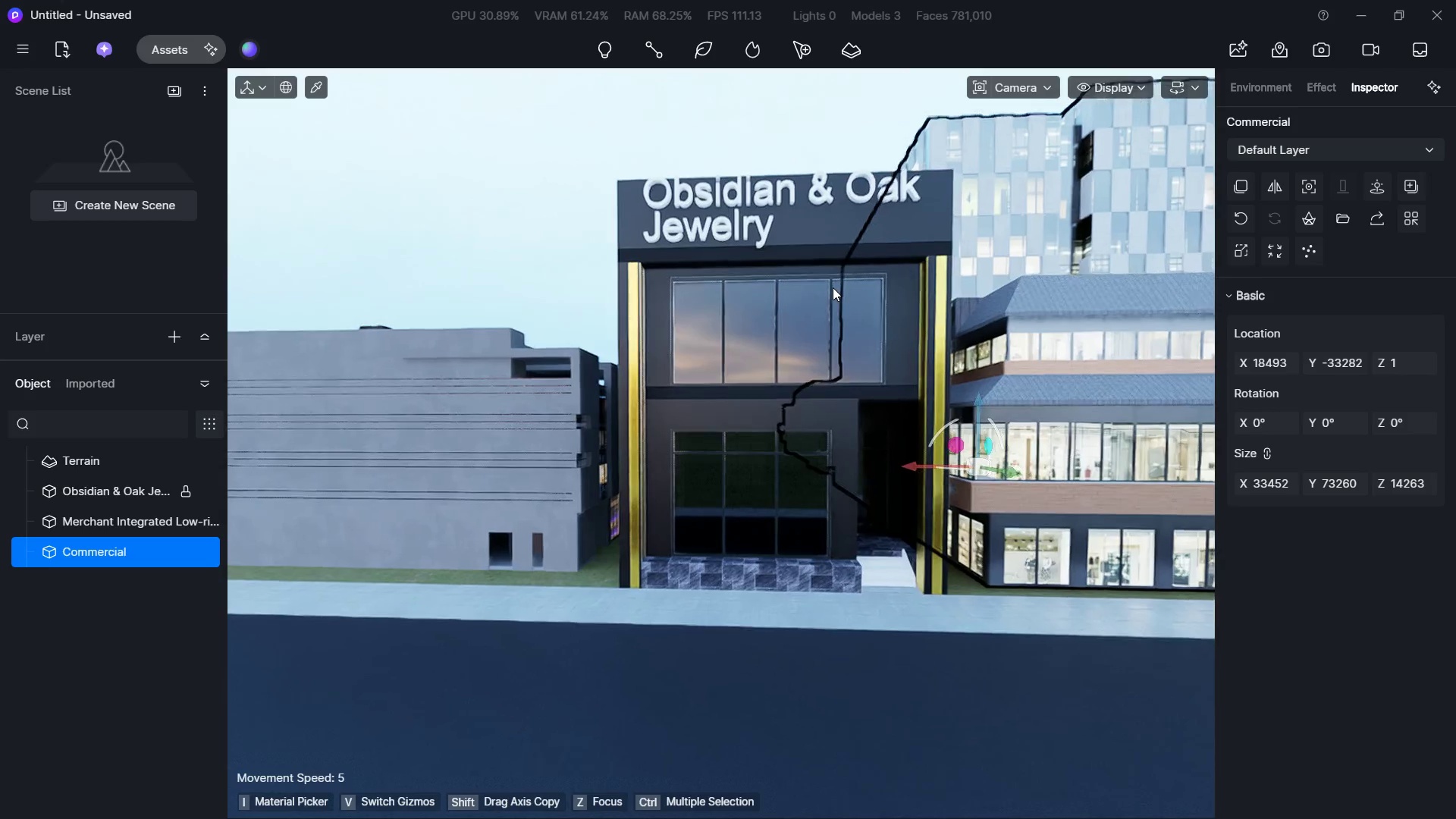 
hold_key(key=S, duration=0.66)
 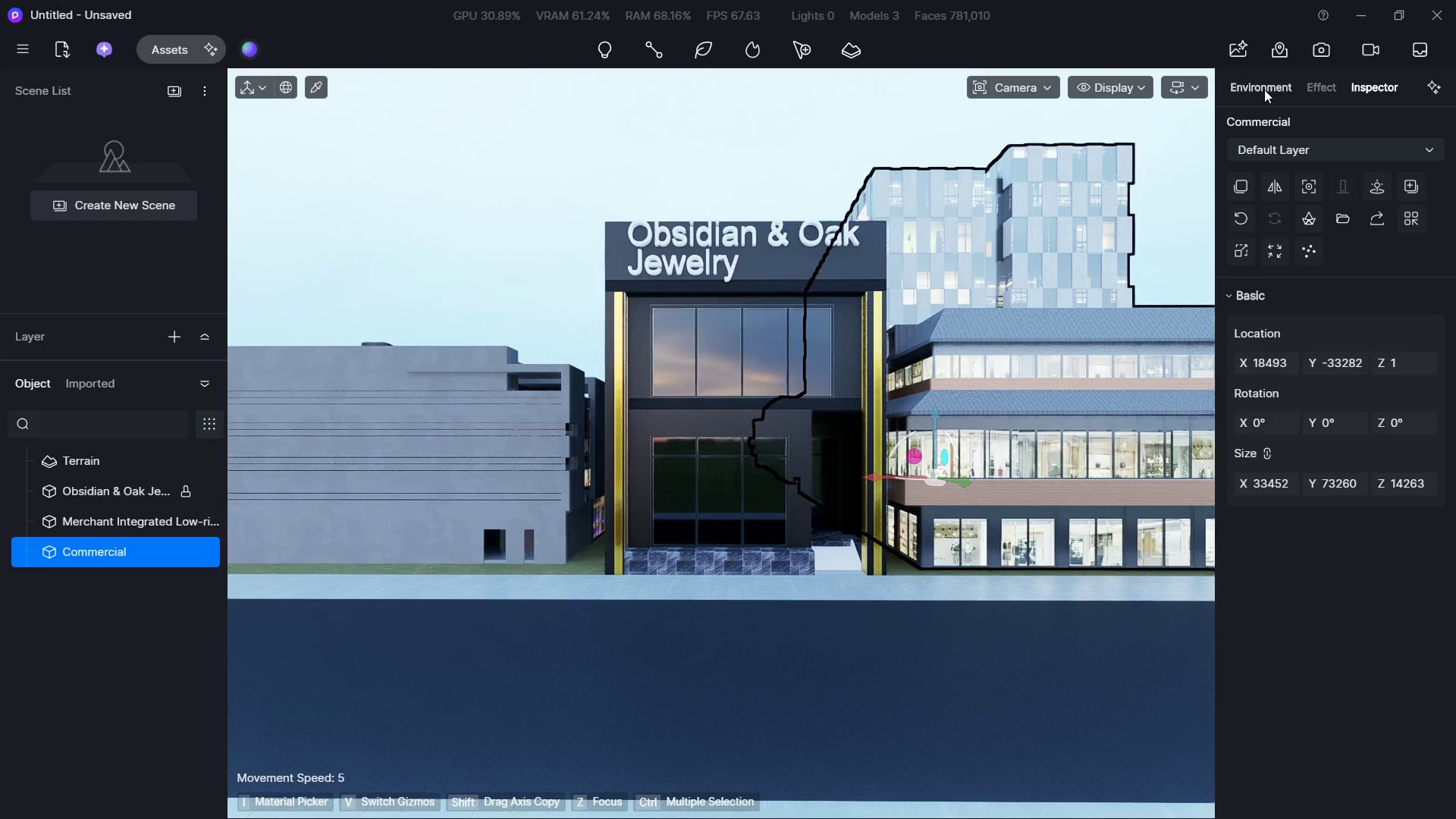 
left_click([1269, 83])
 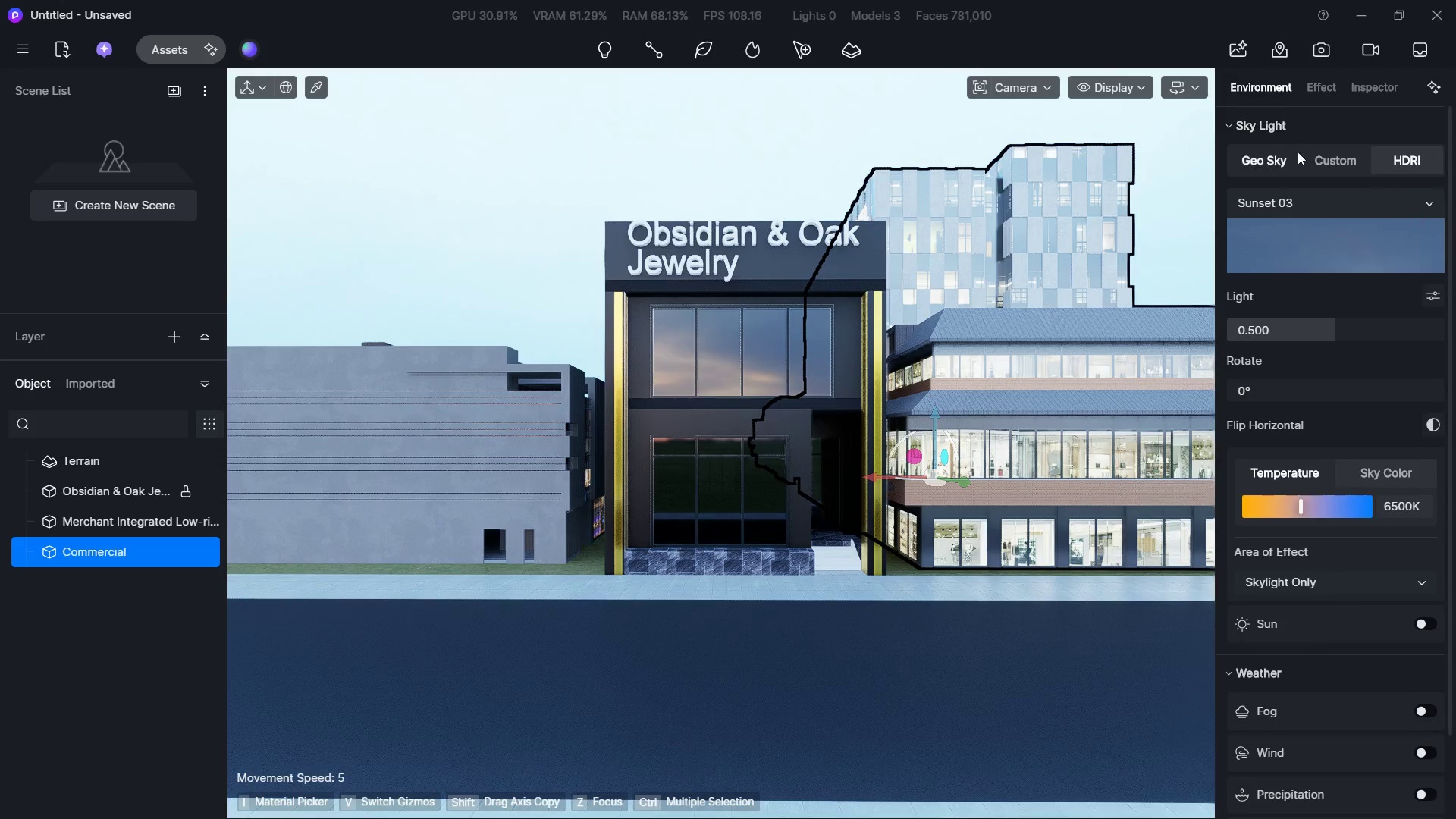 
left_click([1338, 262])
 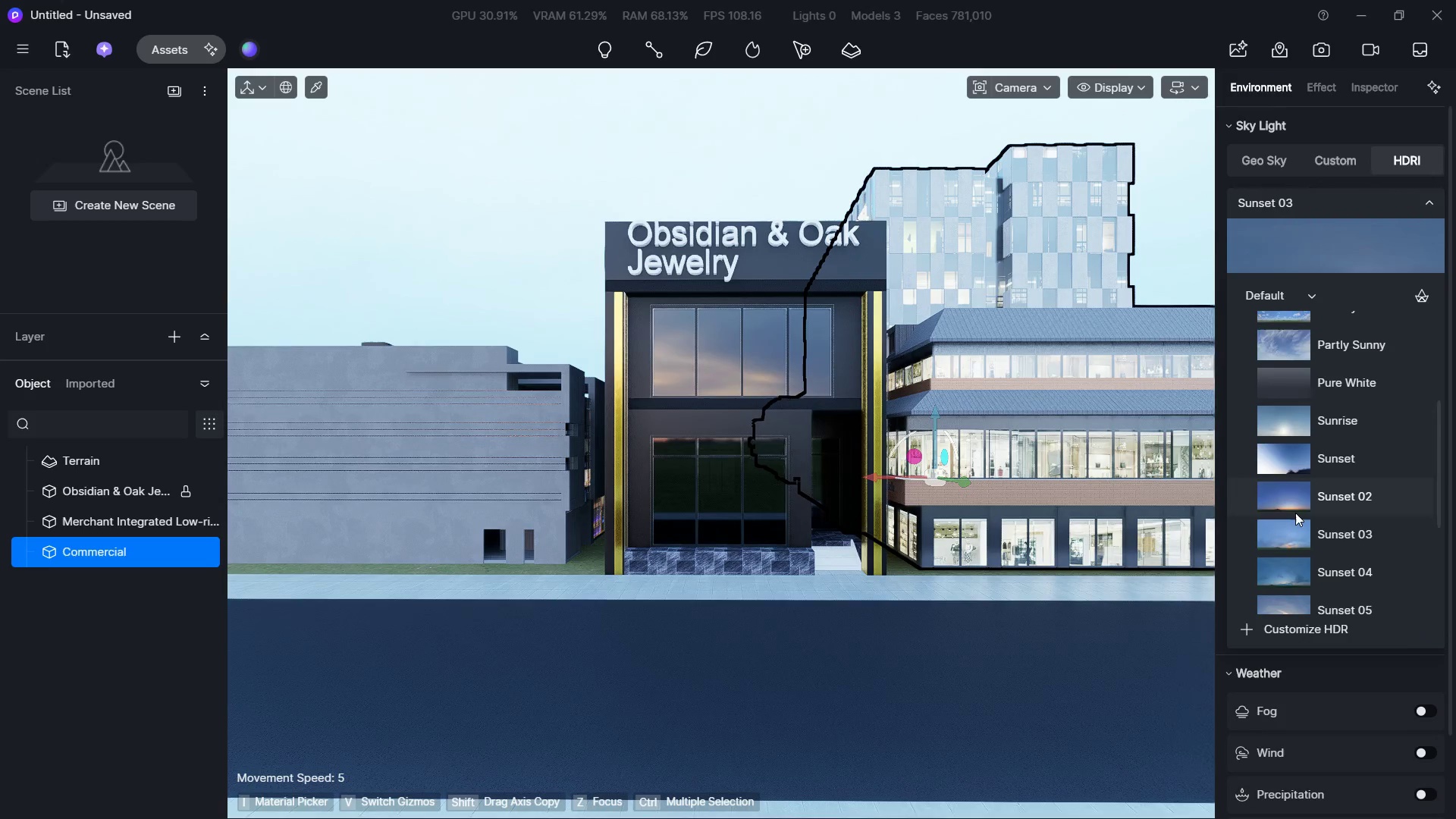 
left_click([1291, 523])
 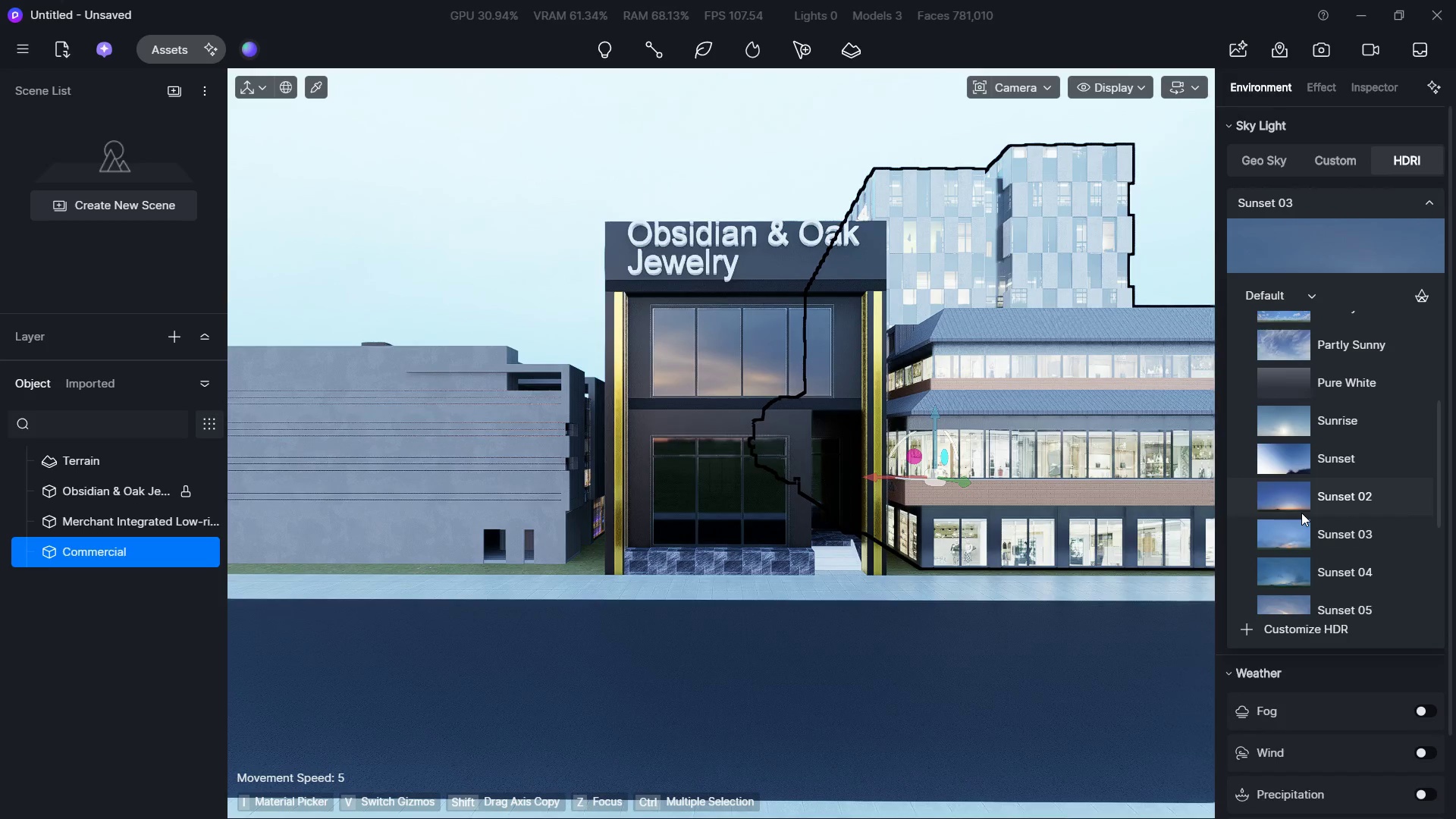 
left_click([1292, 491])
 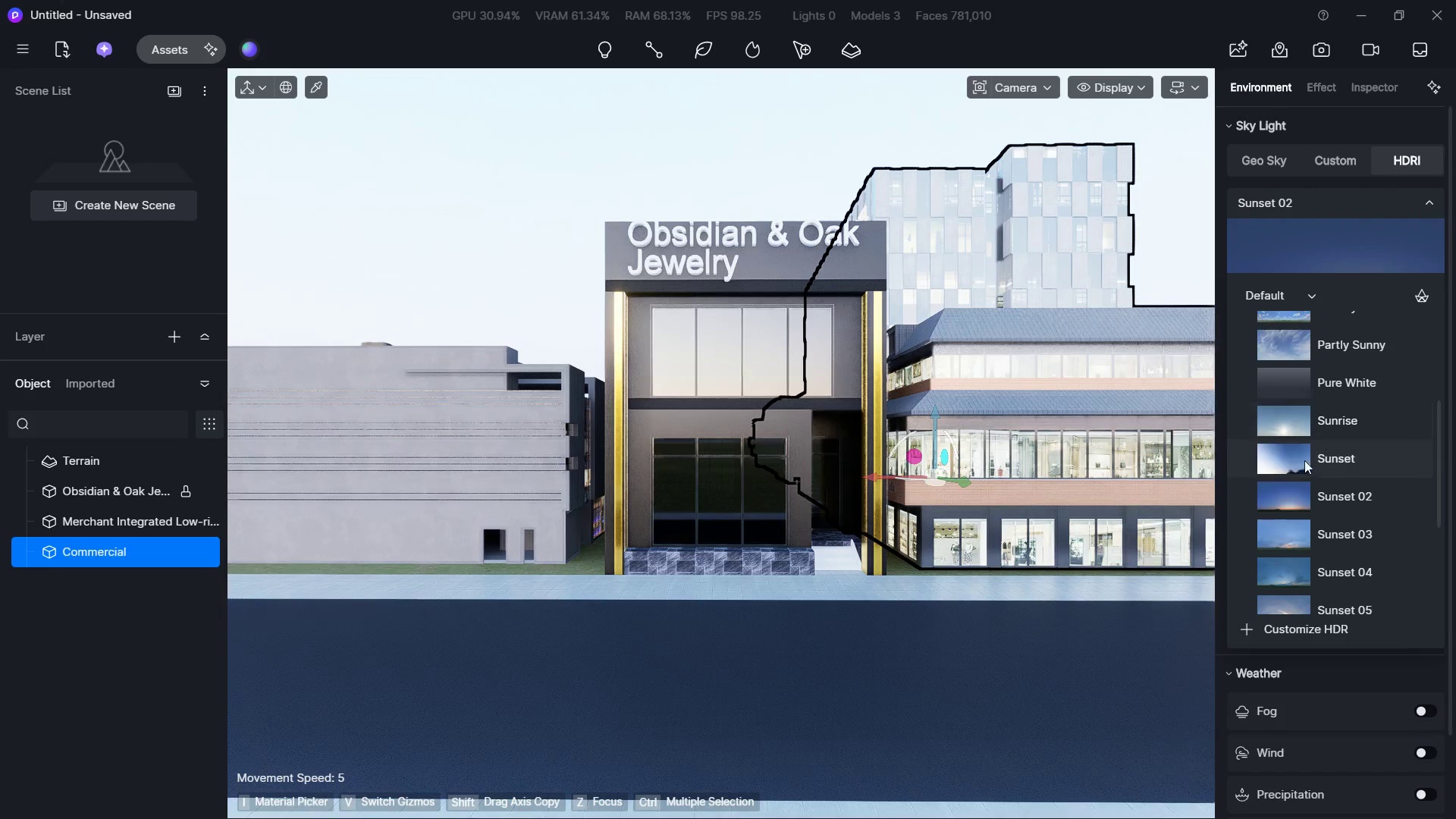 
left_click([1289, 483])
 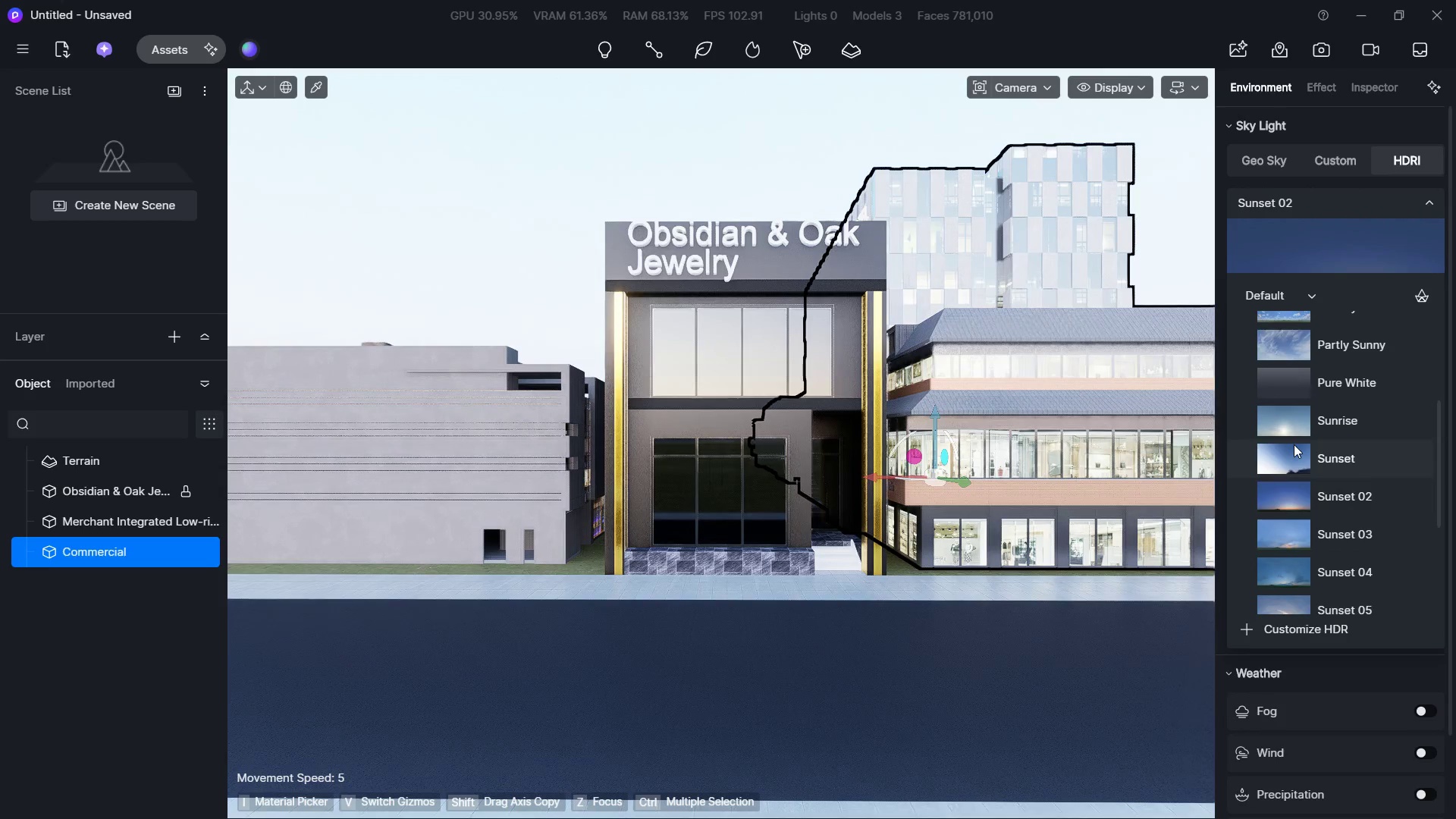 
scroll: coordinate [1303, 463], scroll_direction: down, amount: 1.0
 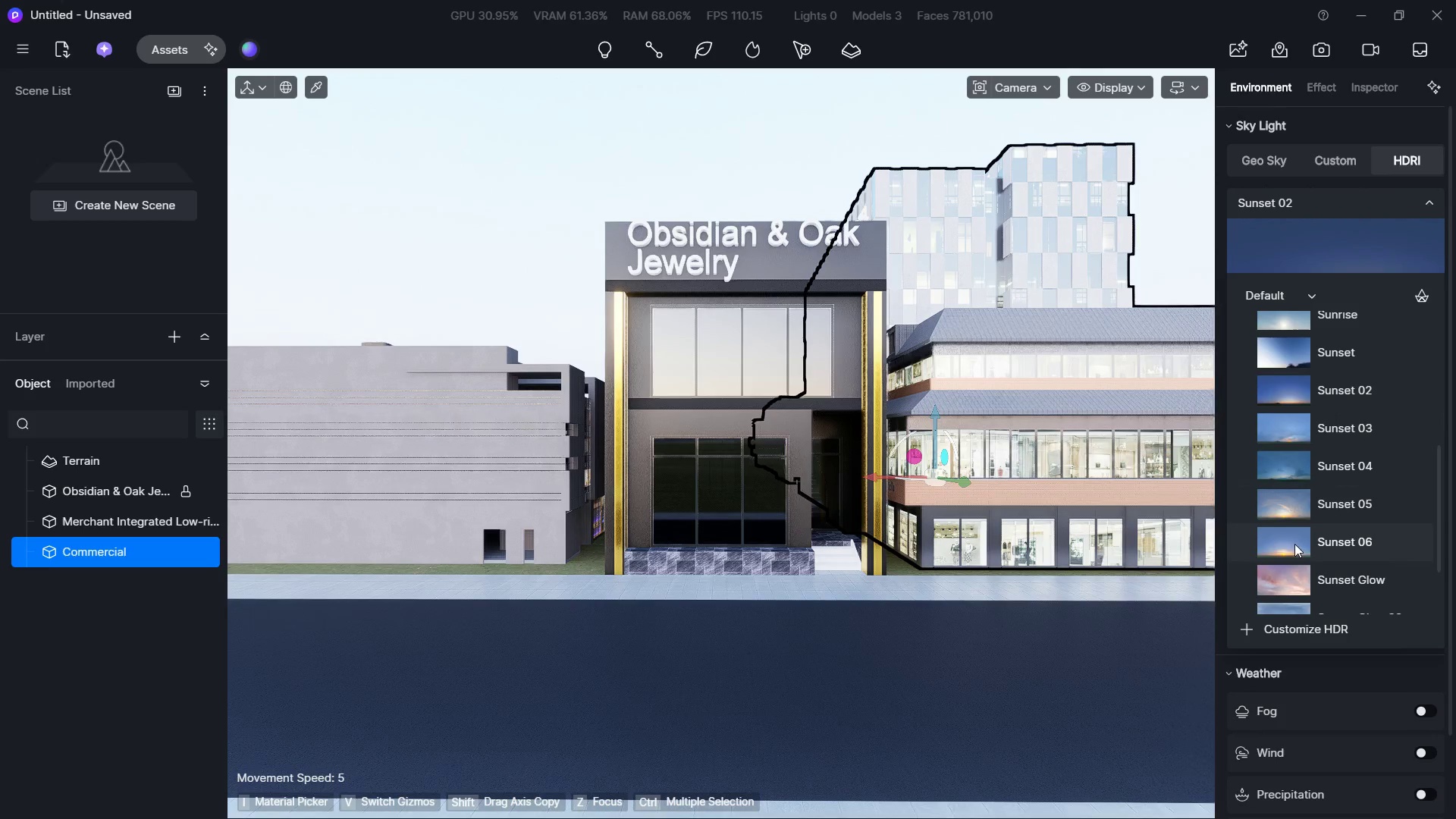 
left_click([1294, 551])
 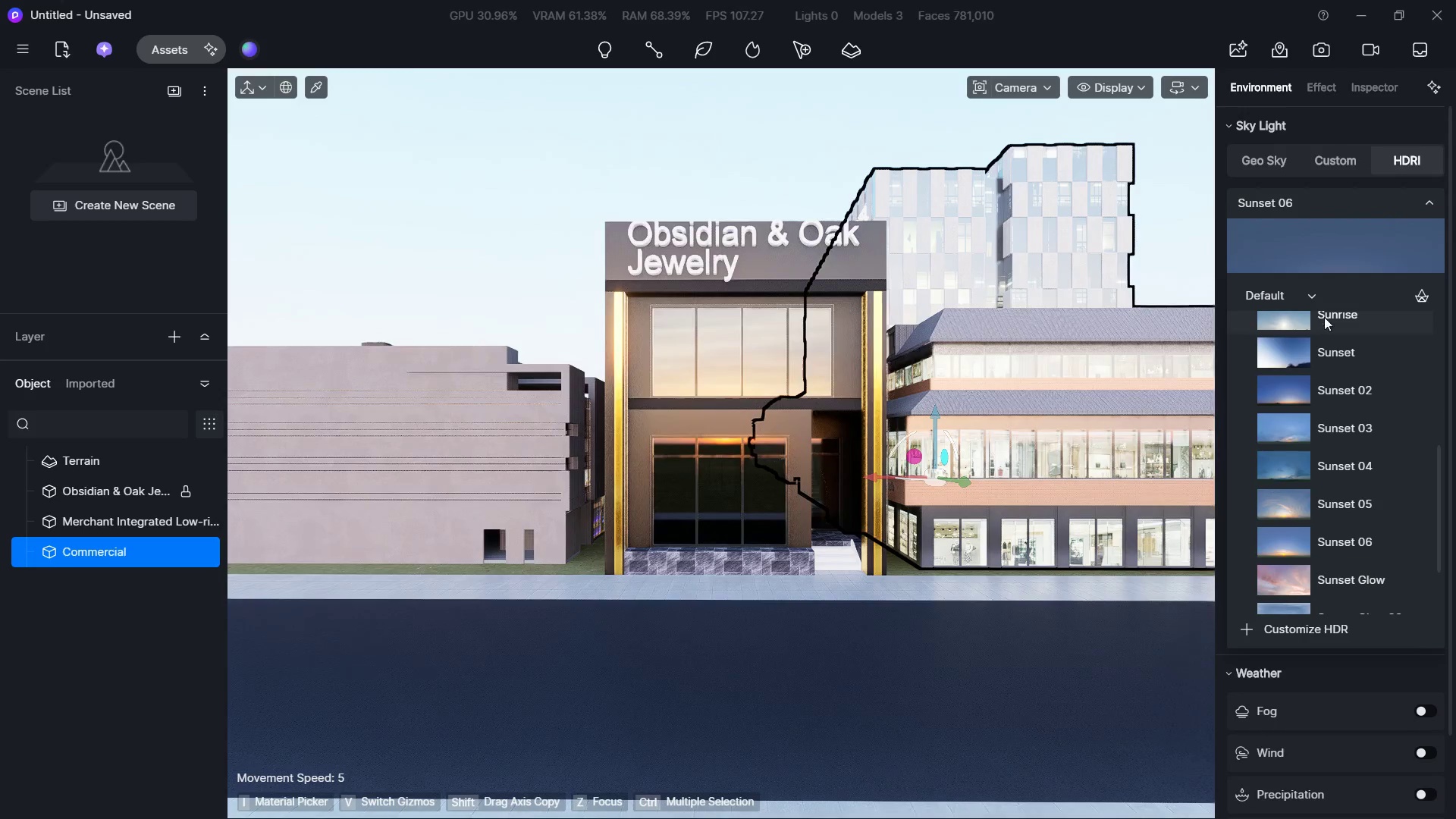 
scroll: coordinate [1316, 494], scroll_direction: down, amount: 2.0
 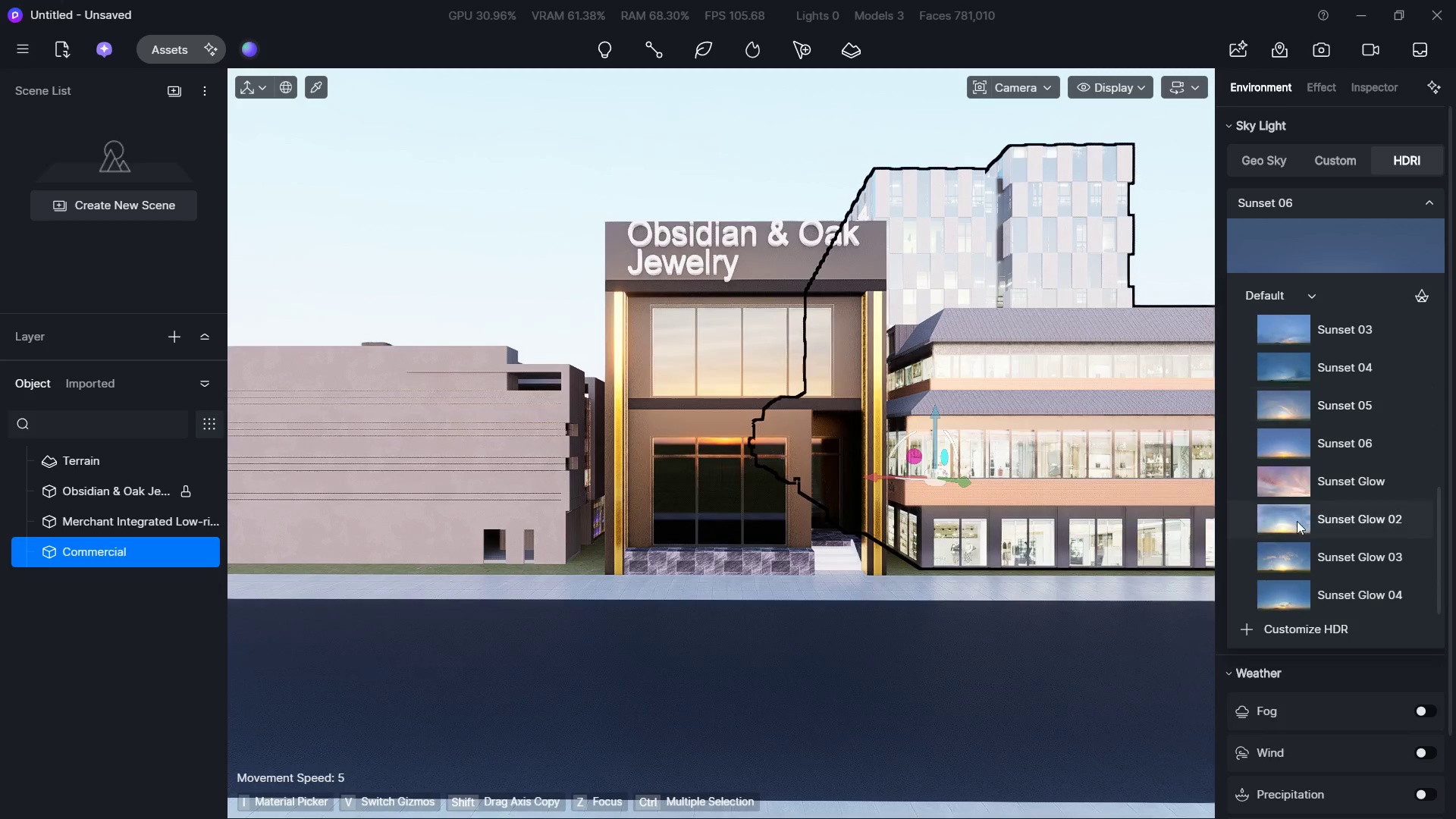 
left_click([1294, 521])
 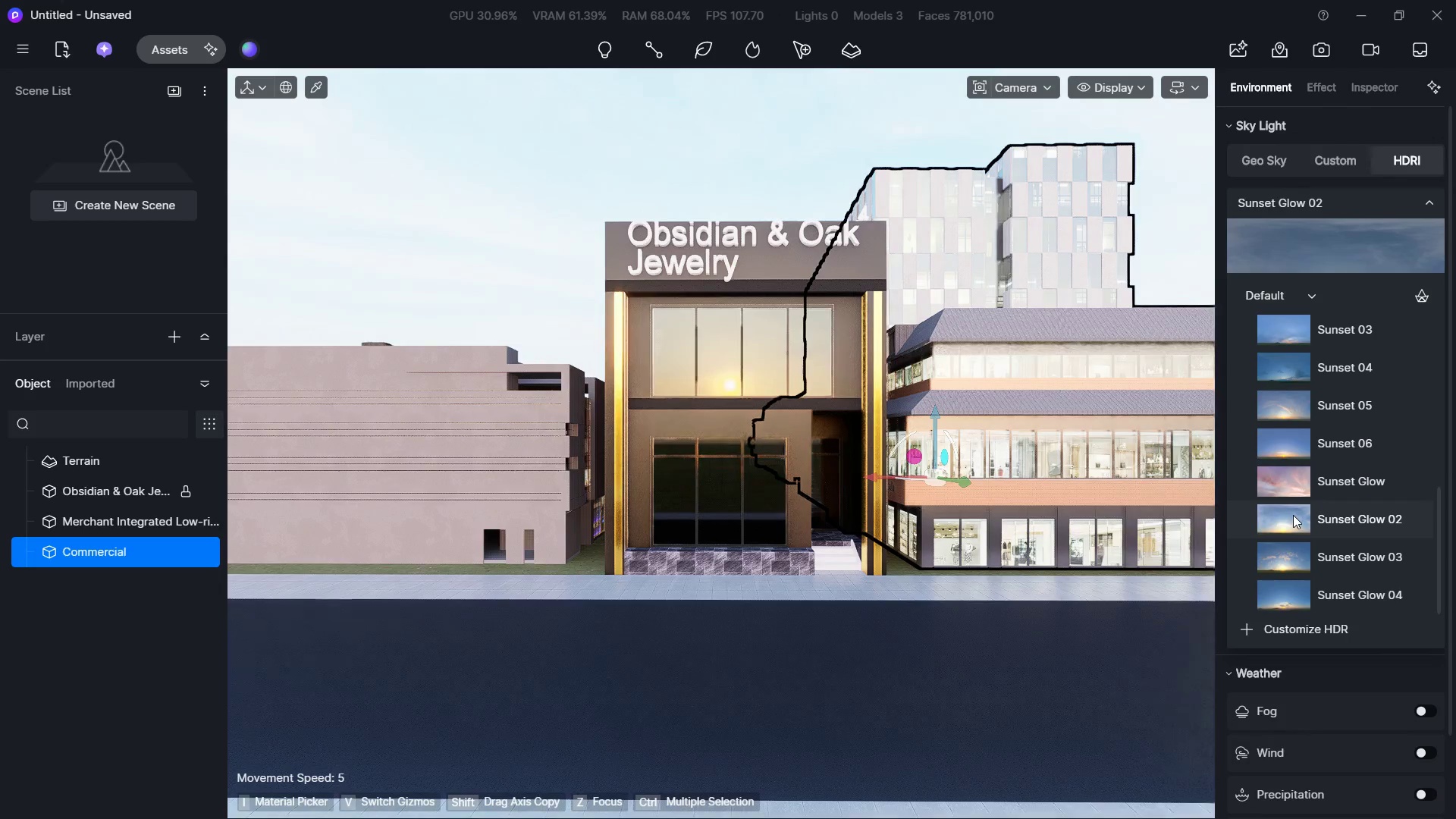 
left_click([1286, 487])
 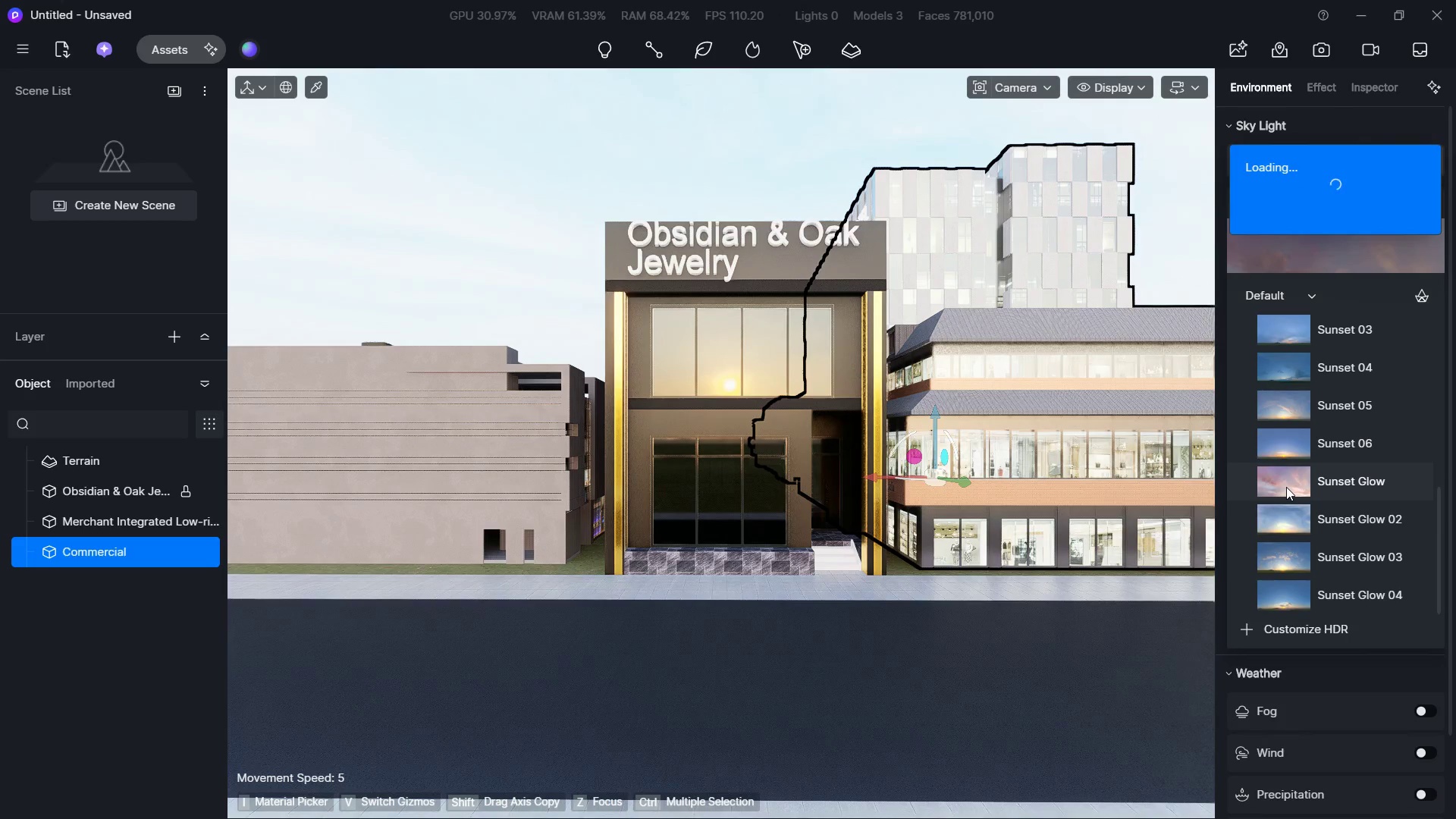 
scroll: coordinate [1286, 487], scroll_direction: down, amount: 1.0
 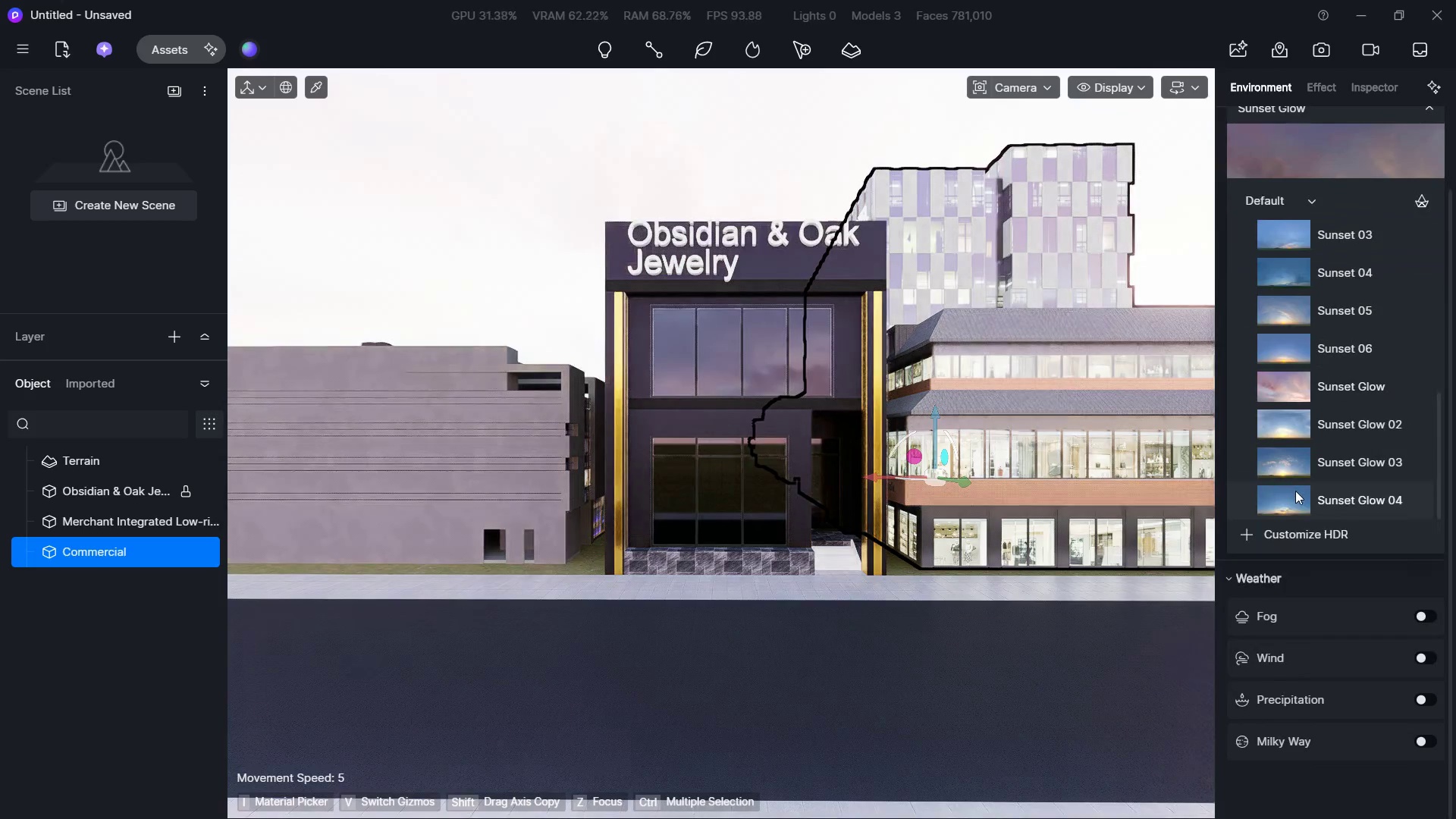 
left_click([1295, 491])
 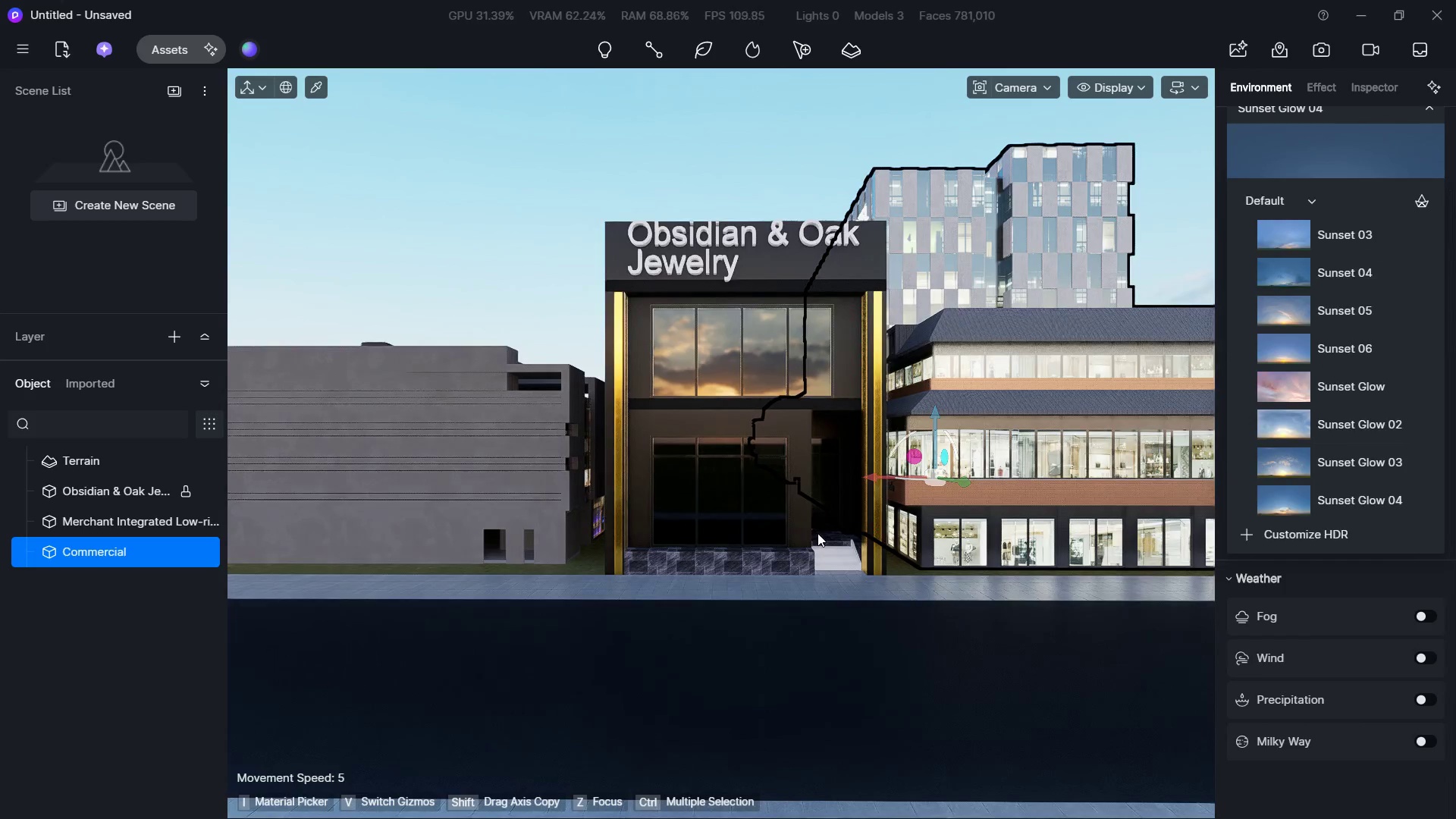 
type(dda)
 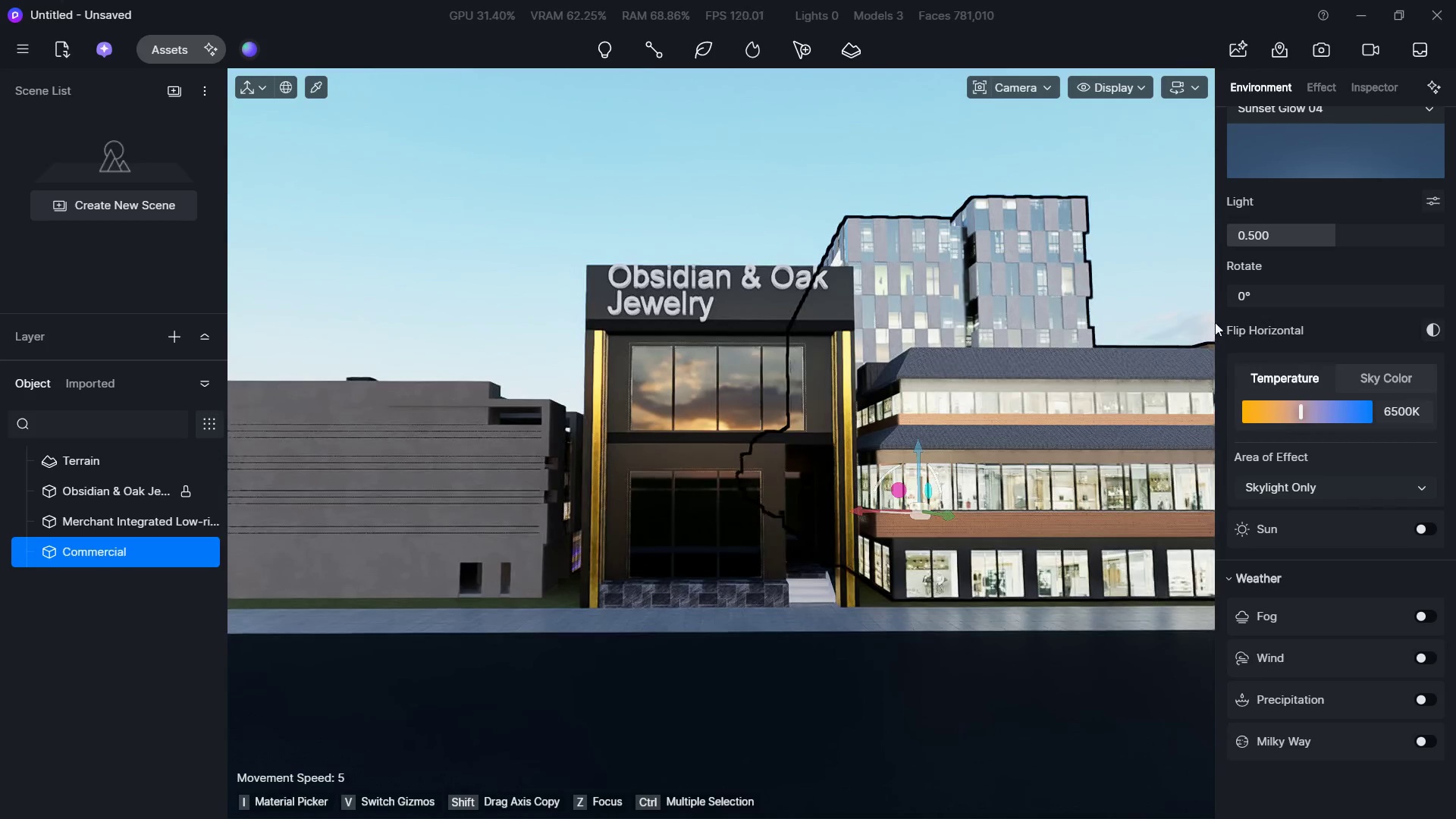 
hold_key(key=W, duration=0.38)
 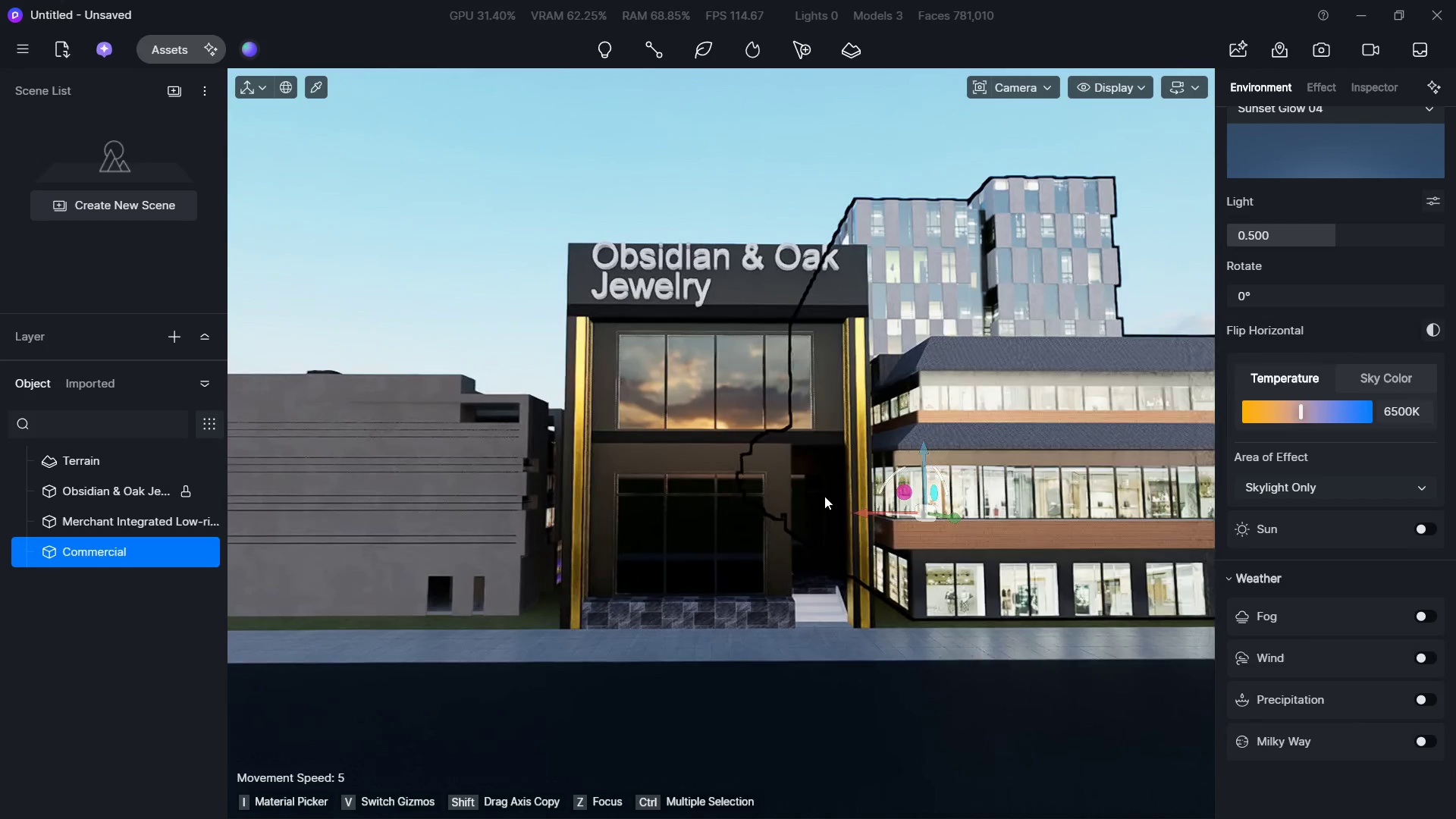 
hold_key(key=S, duration=0.38)
 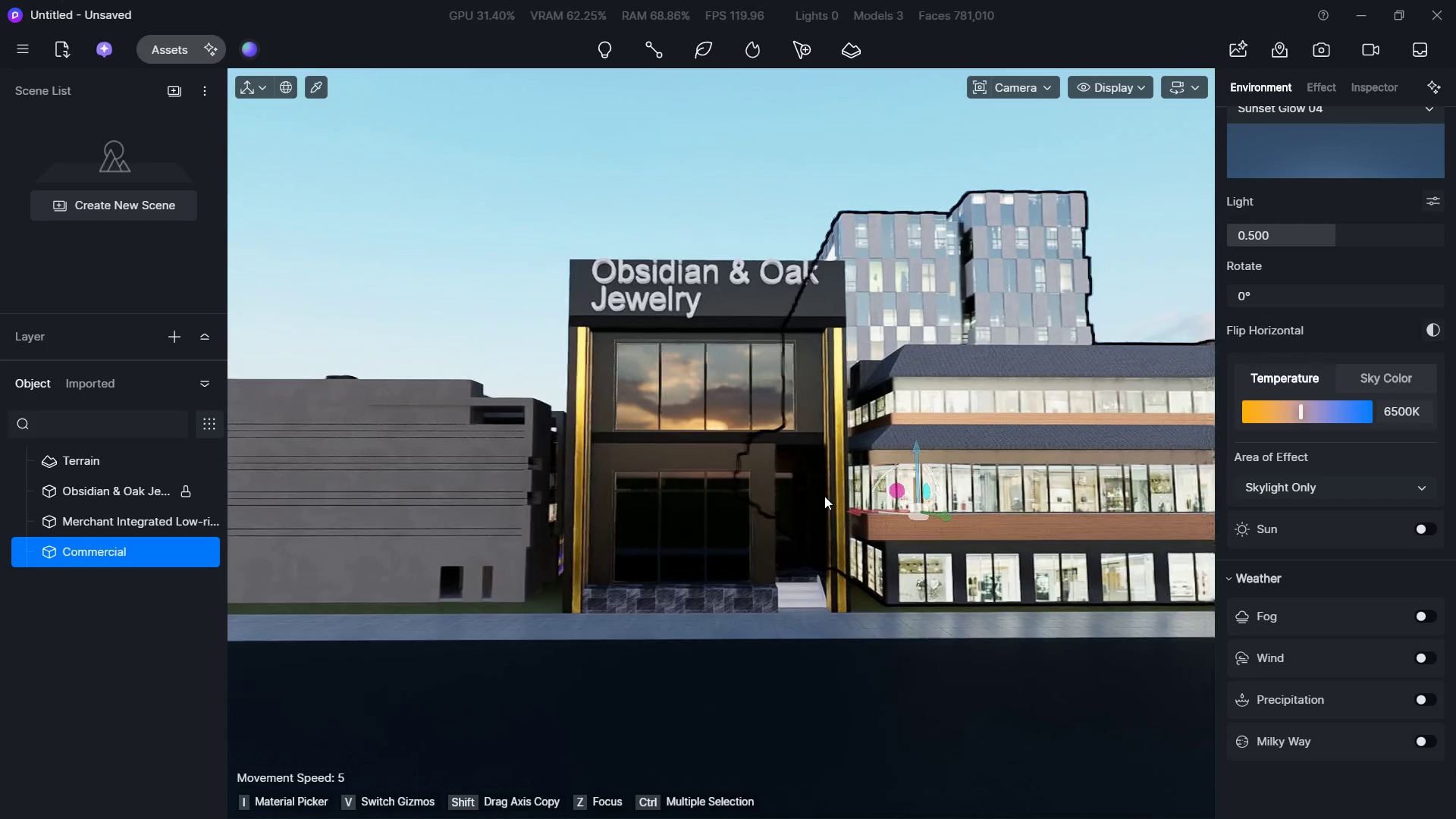 
key(S)
 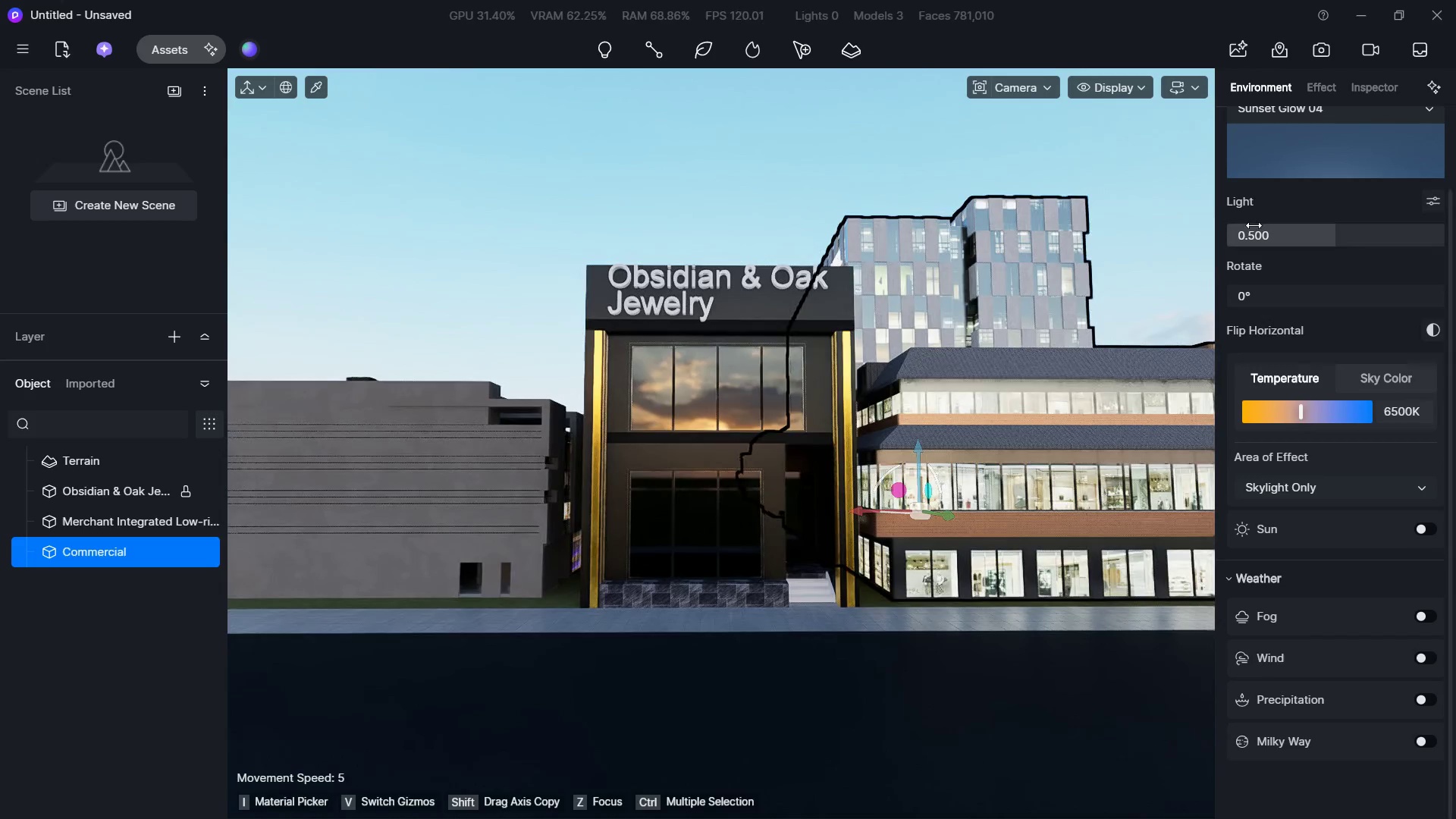 
left_click([1266, 169])
 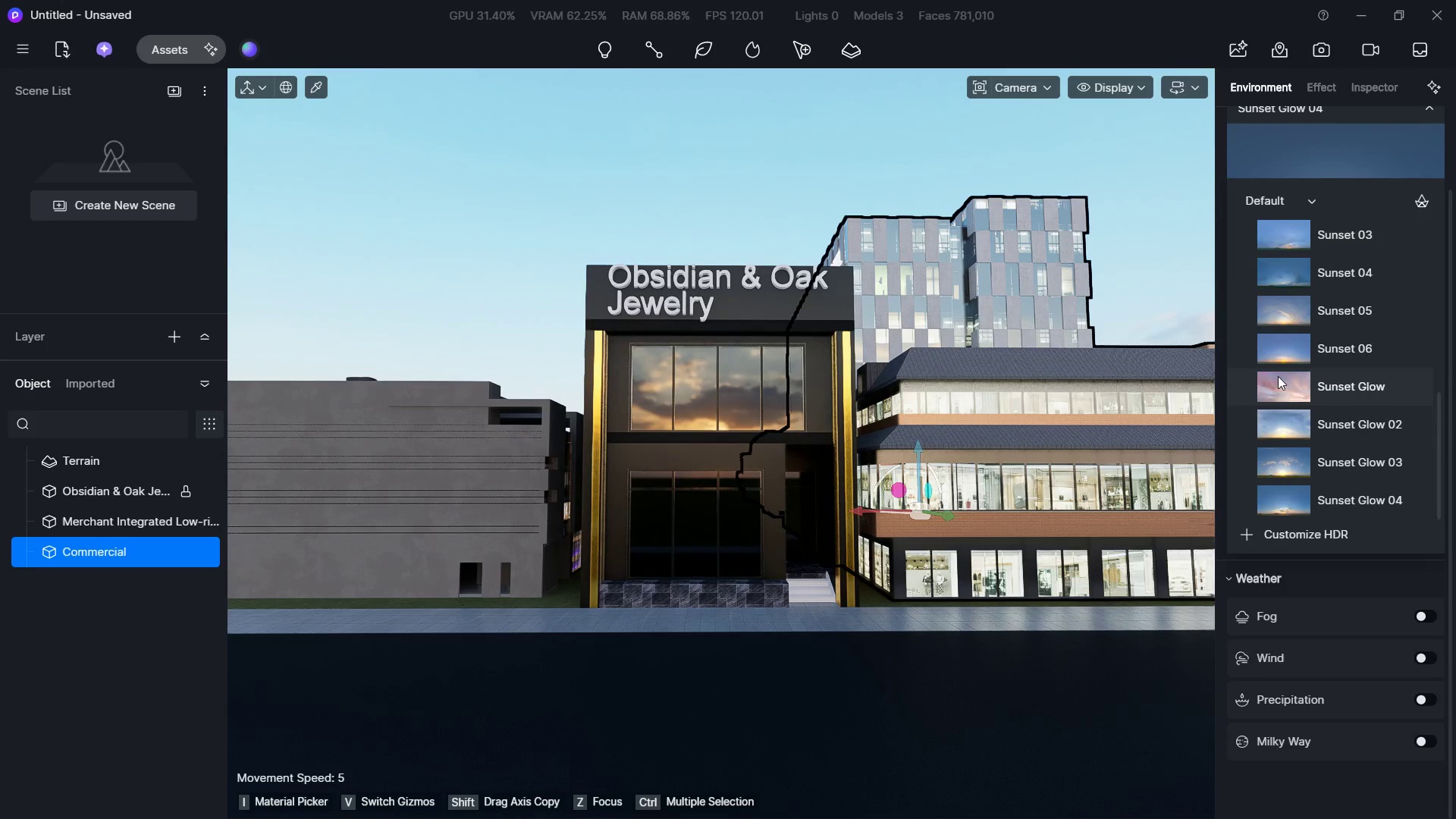 
left_click([1282, 324])
 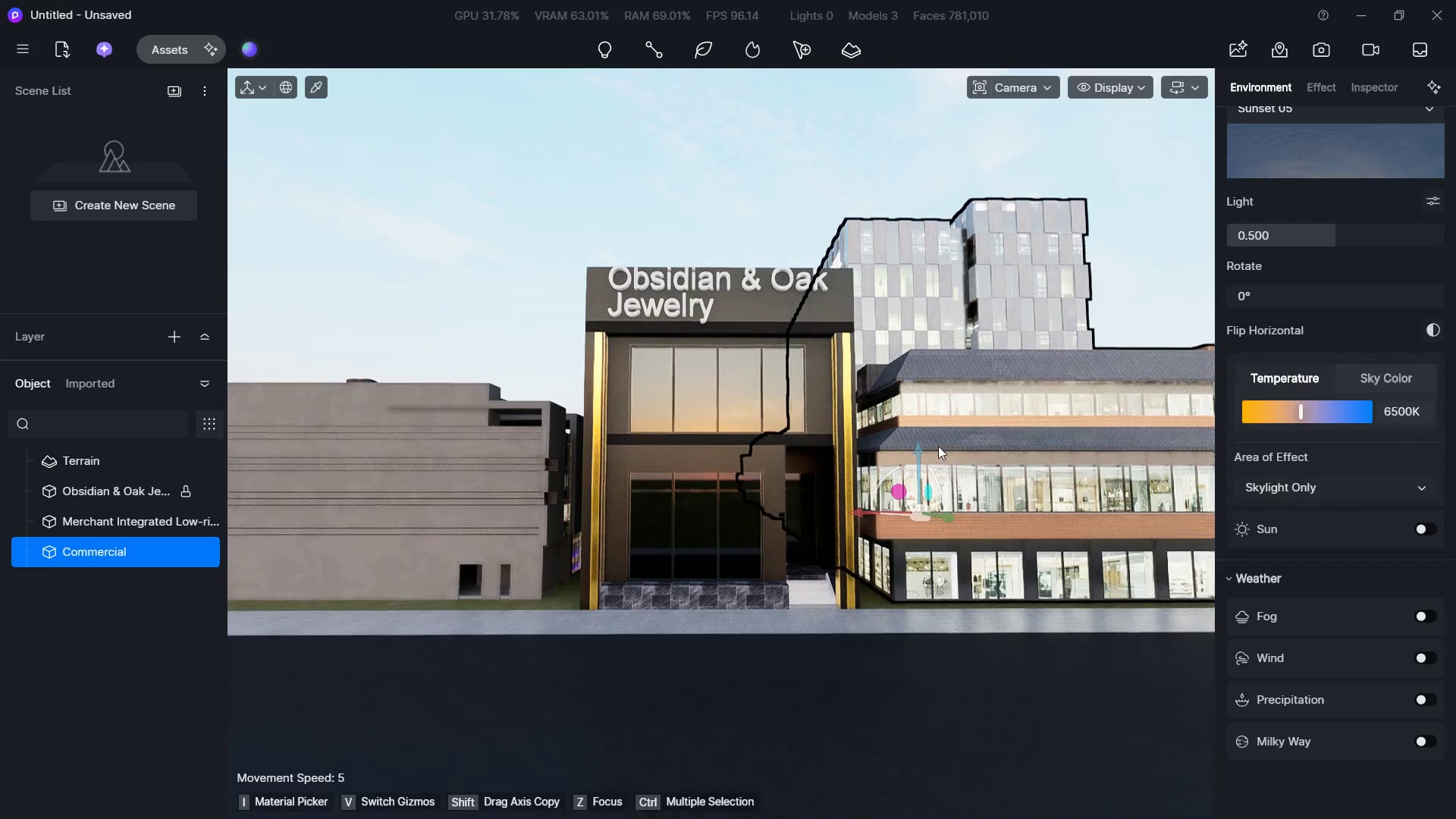 
type(as)
 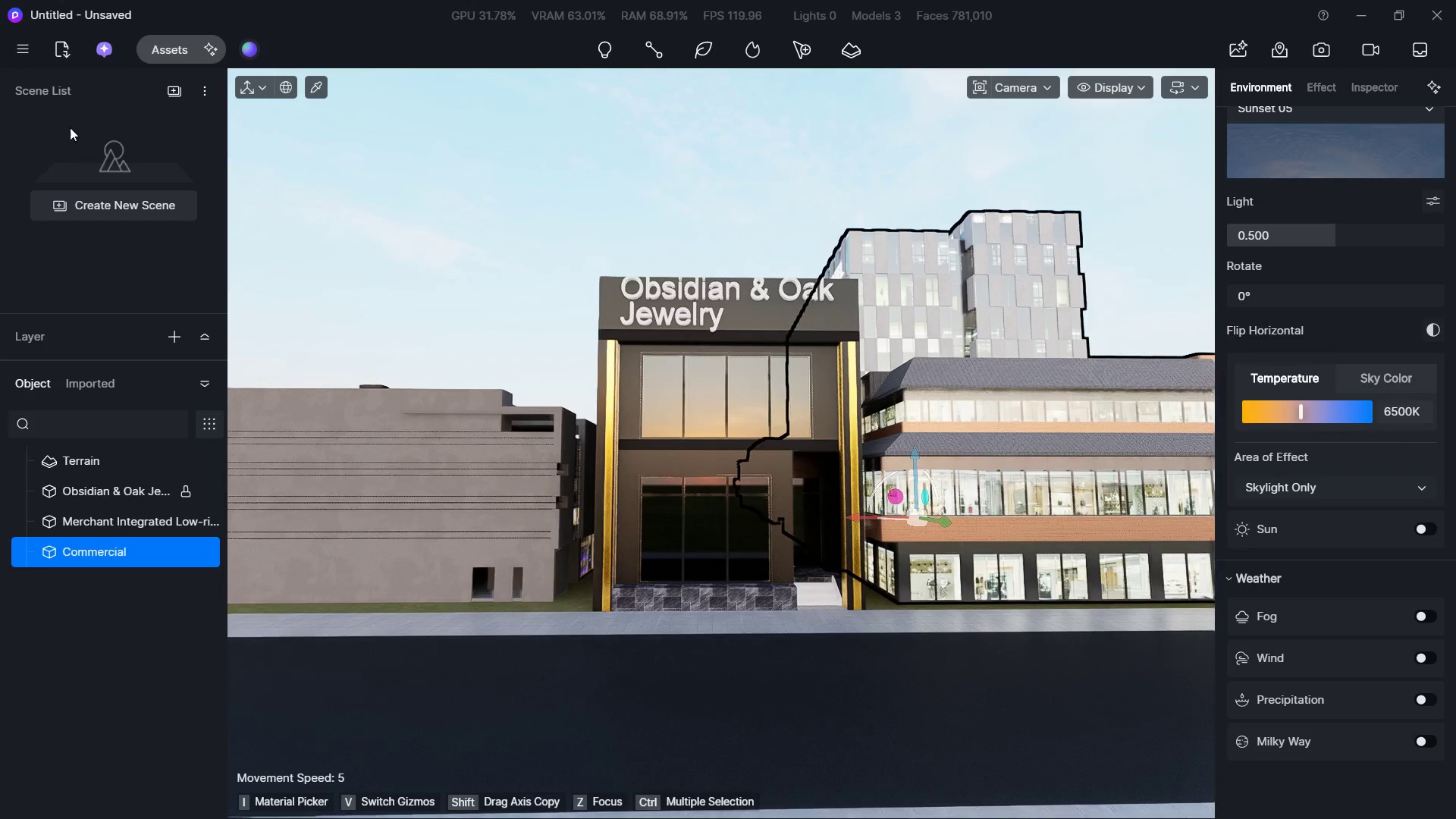 
left_click([174, 52])
 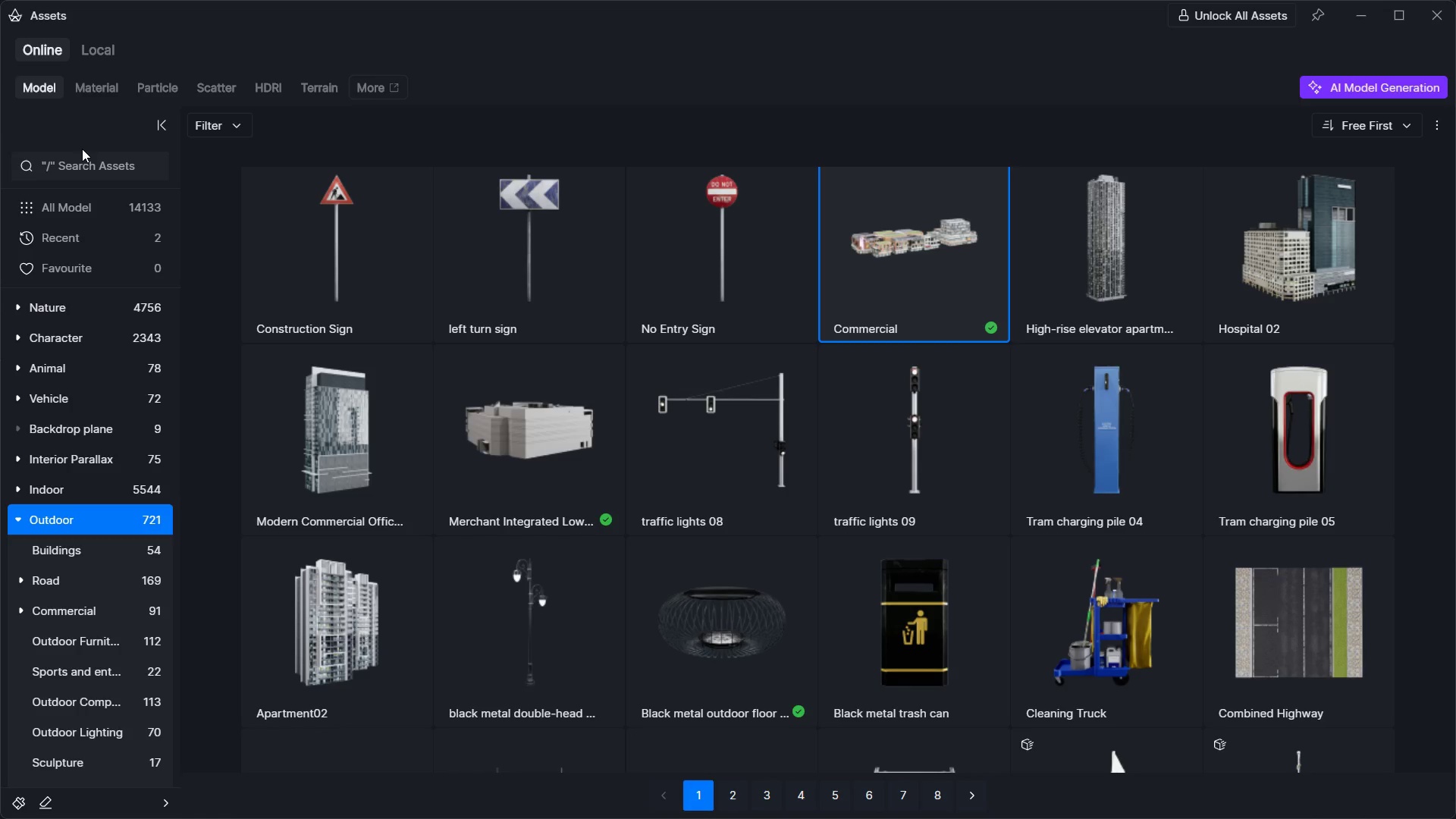 
double_click([77, 169])
 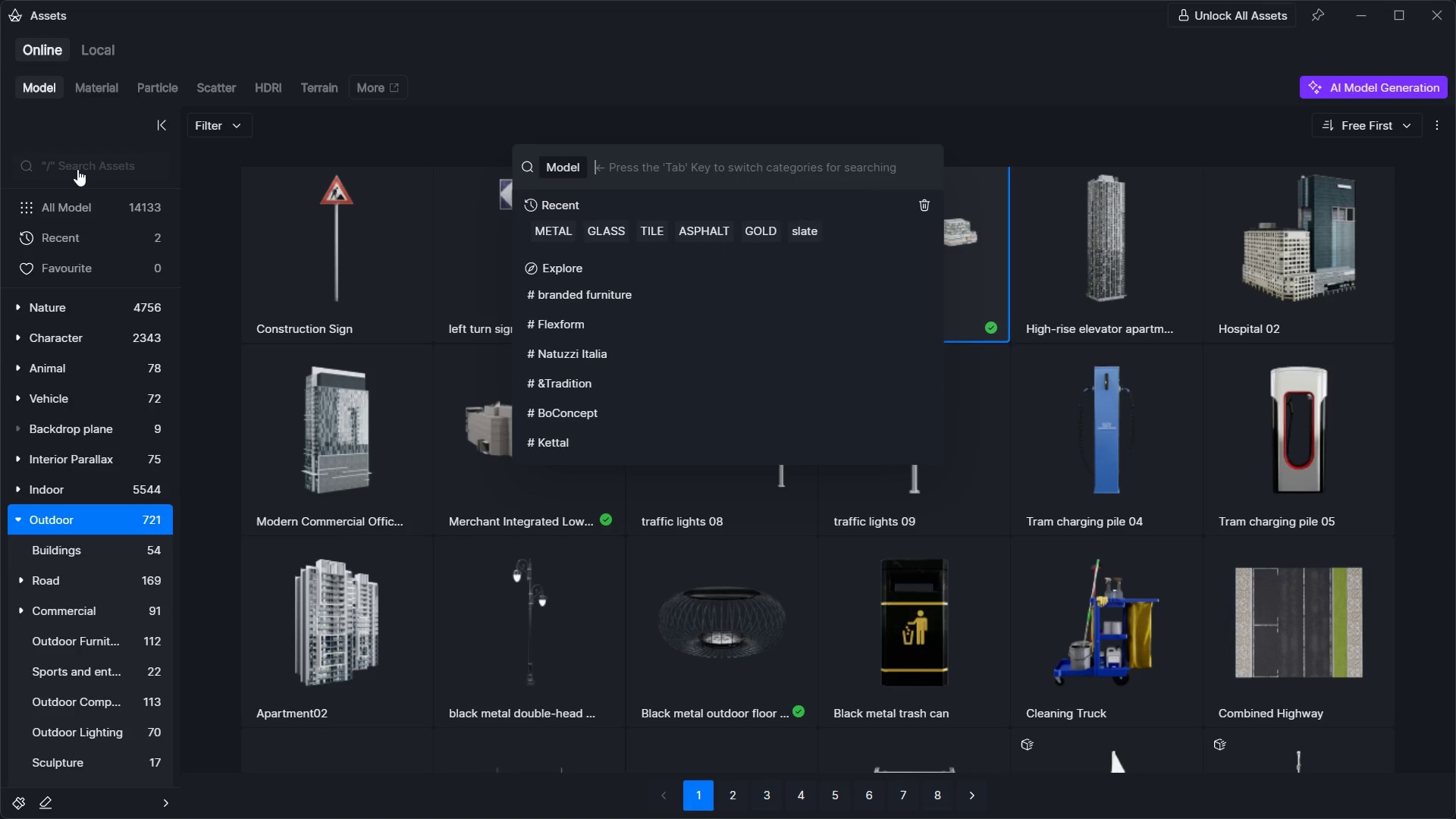 
type(tree)
 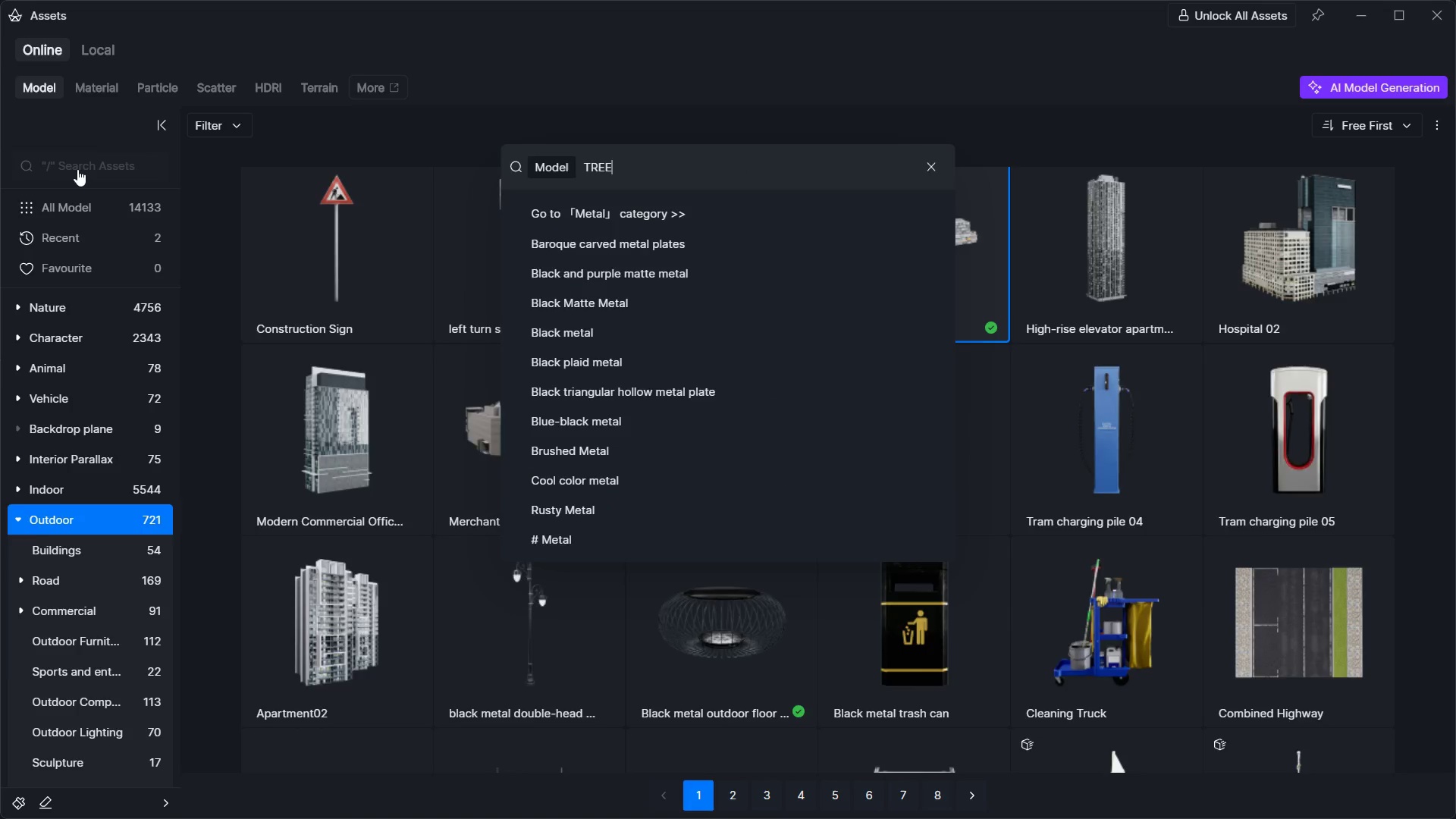 
key(Enter)
 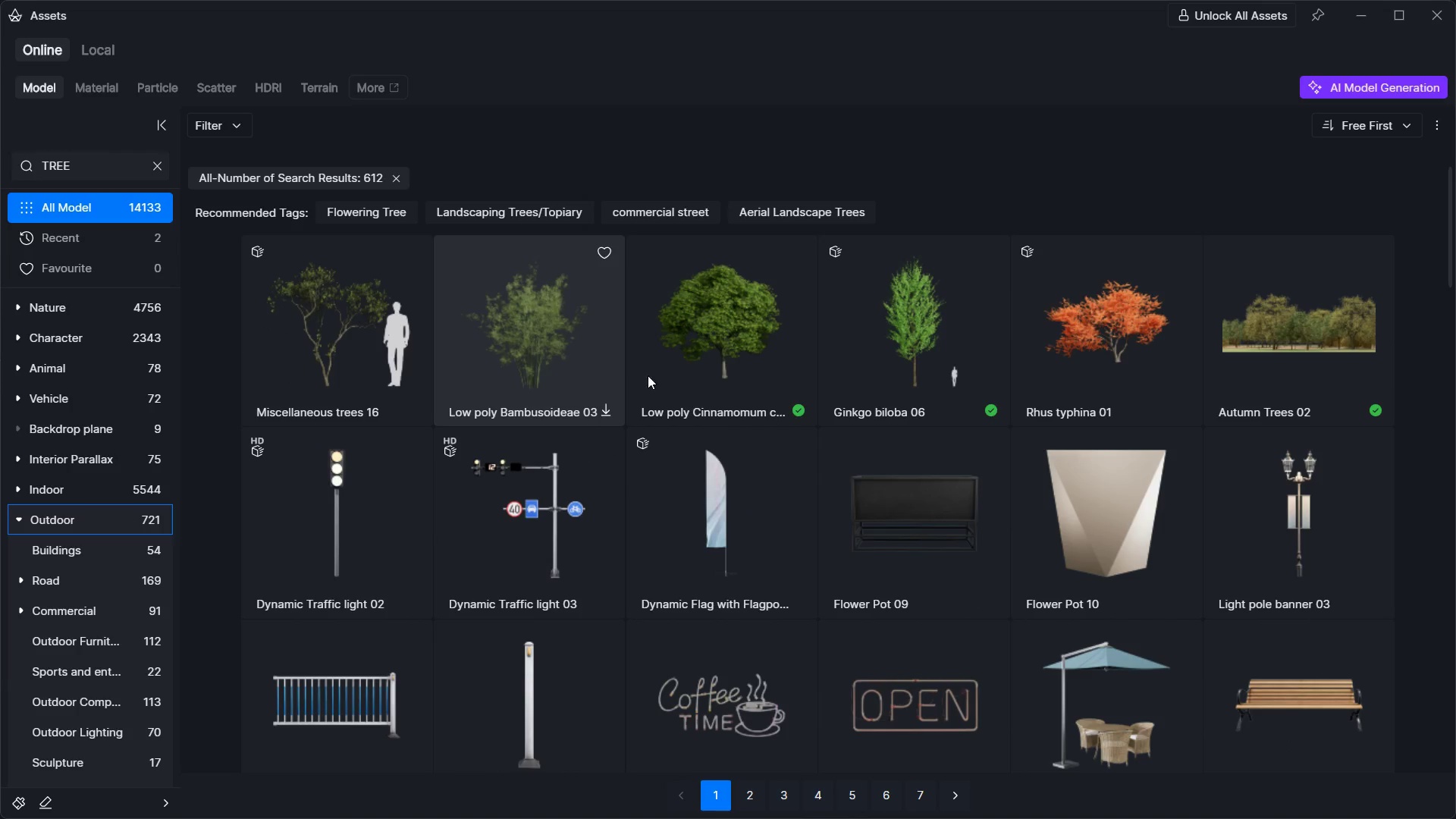 
scroll: coordinate [717, 435], scroll_direction: down, amount: 27.0
 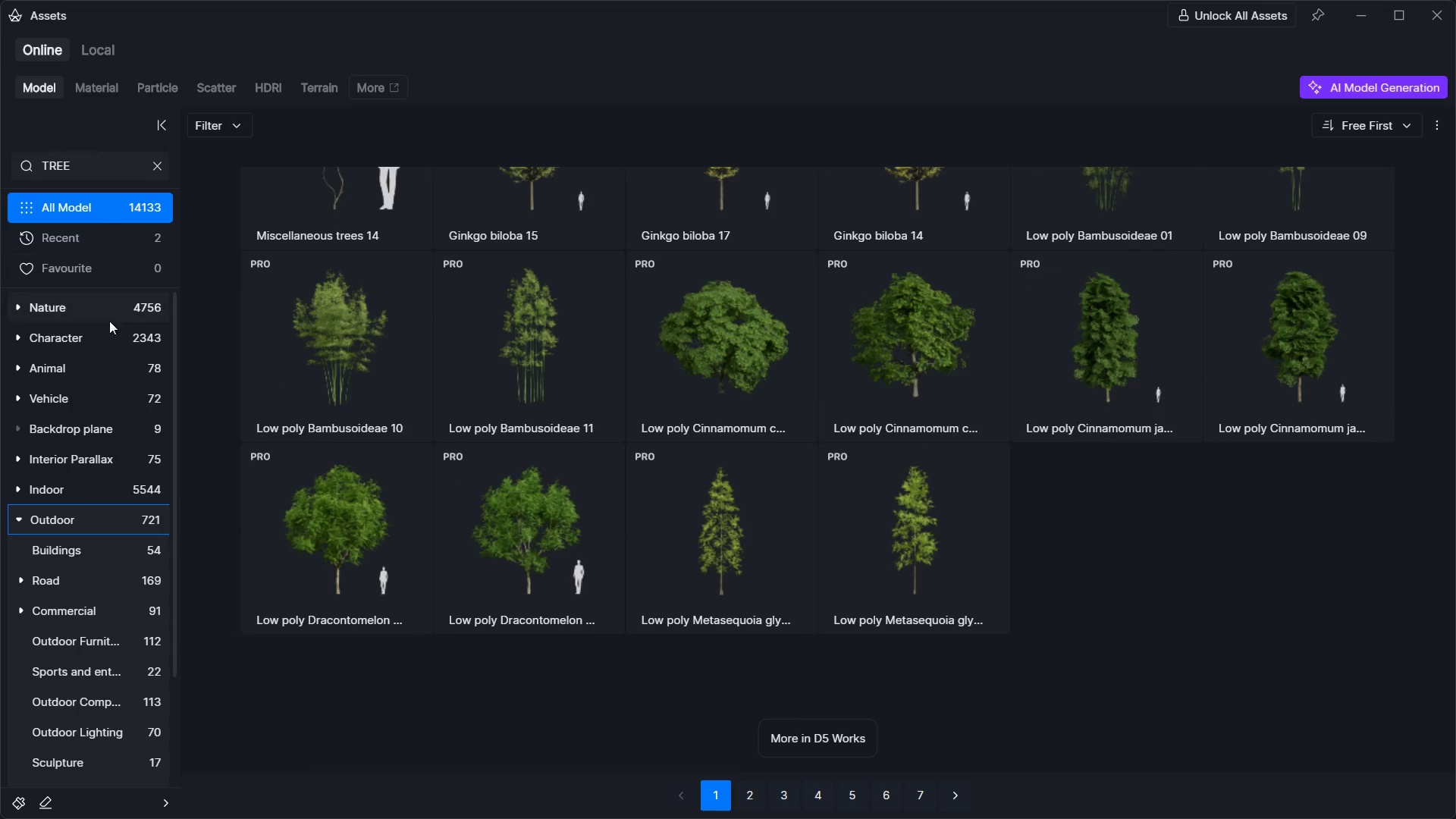 
left_click([64, 309])
 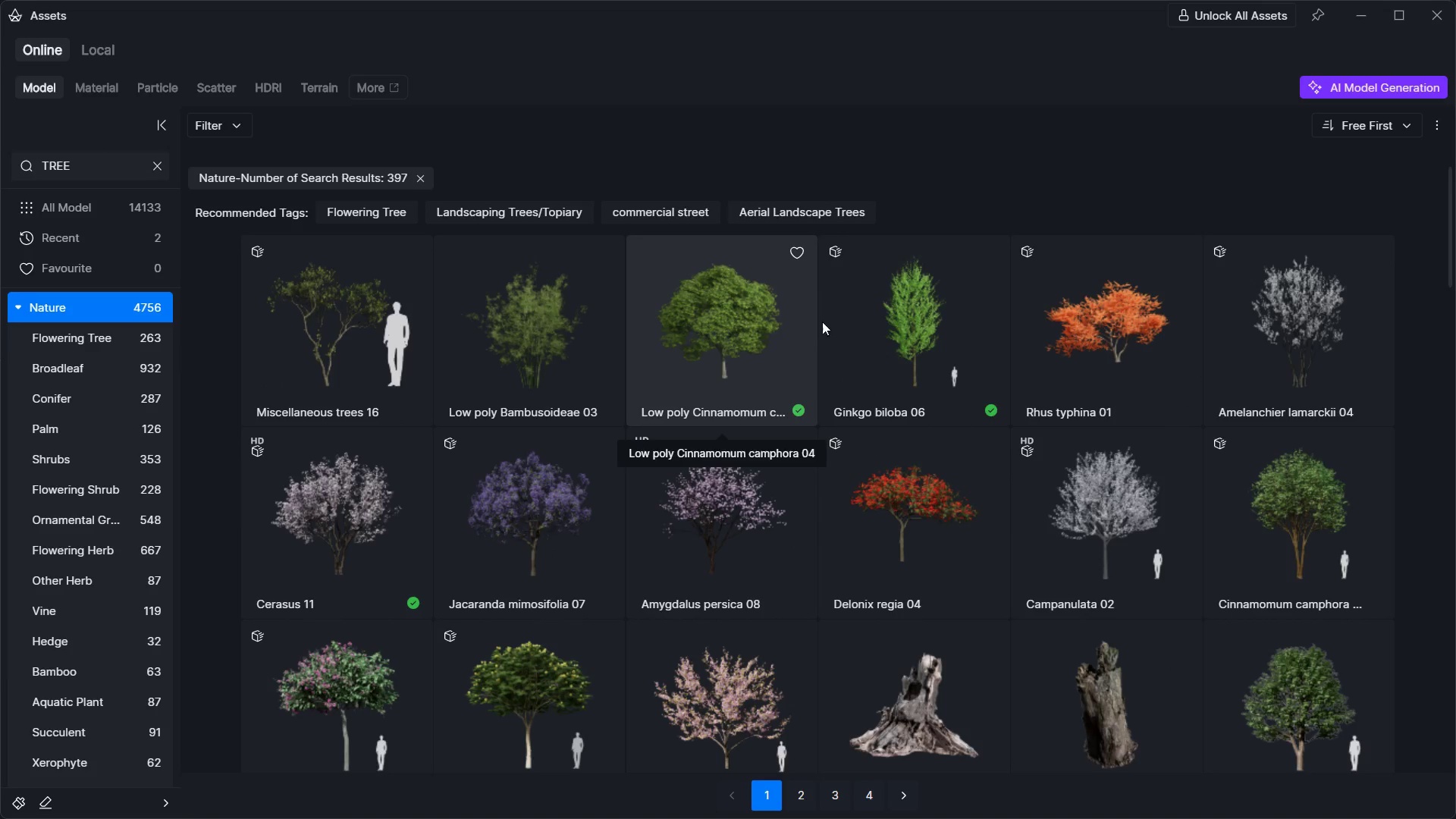 
scroll: coordinate [532, 388], scroll_direction: down, amount: 10.0
 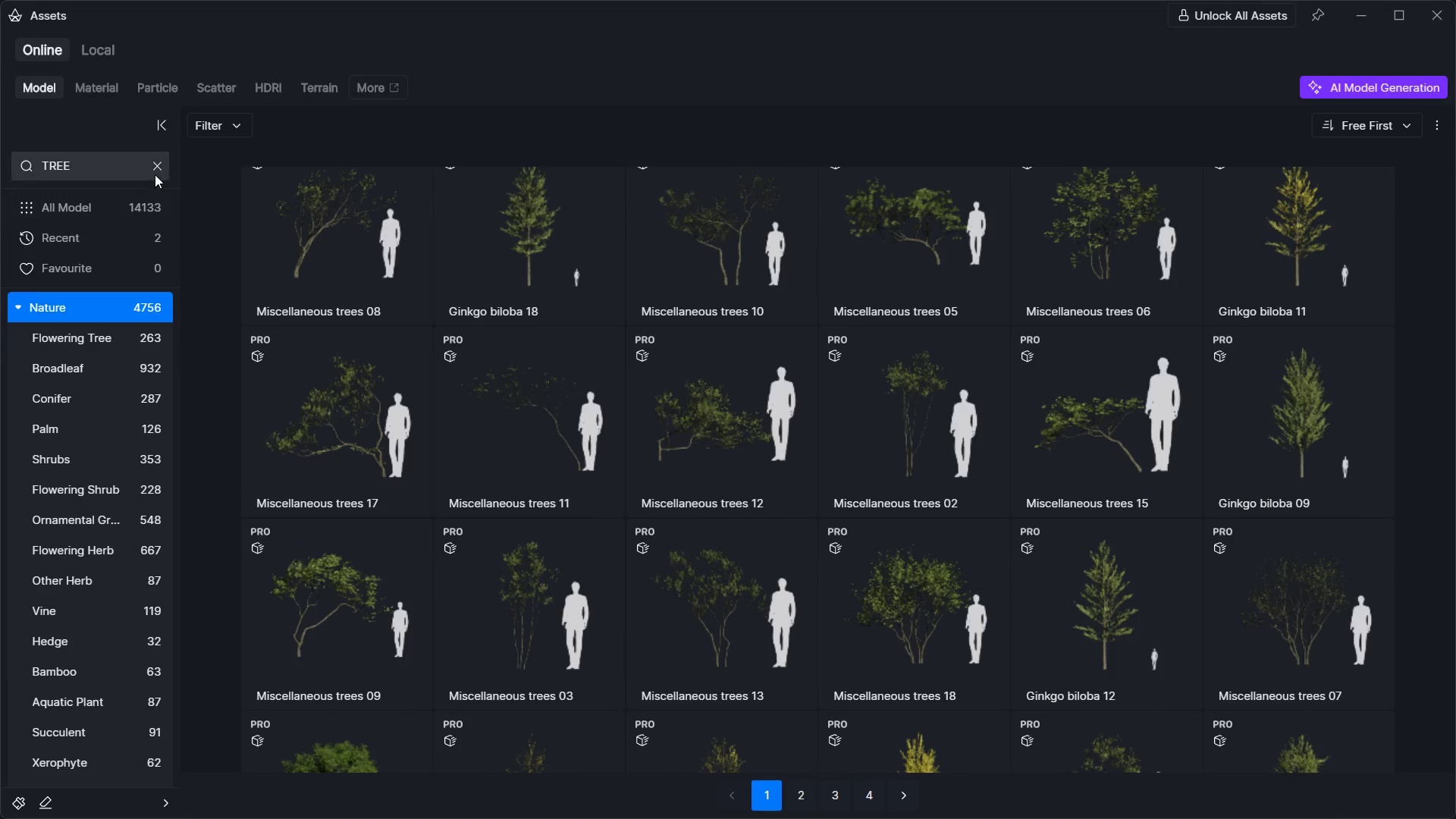 
left_click([154, 174])
 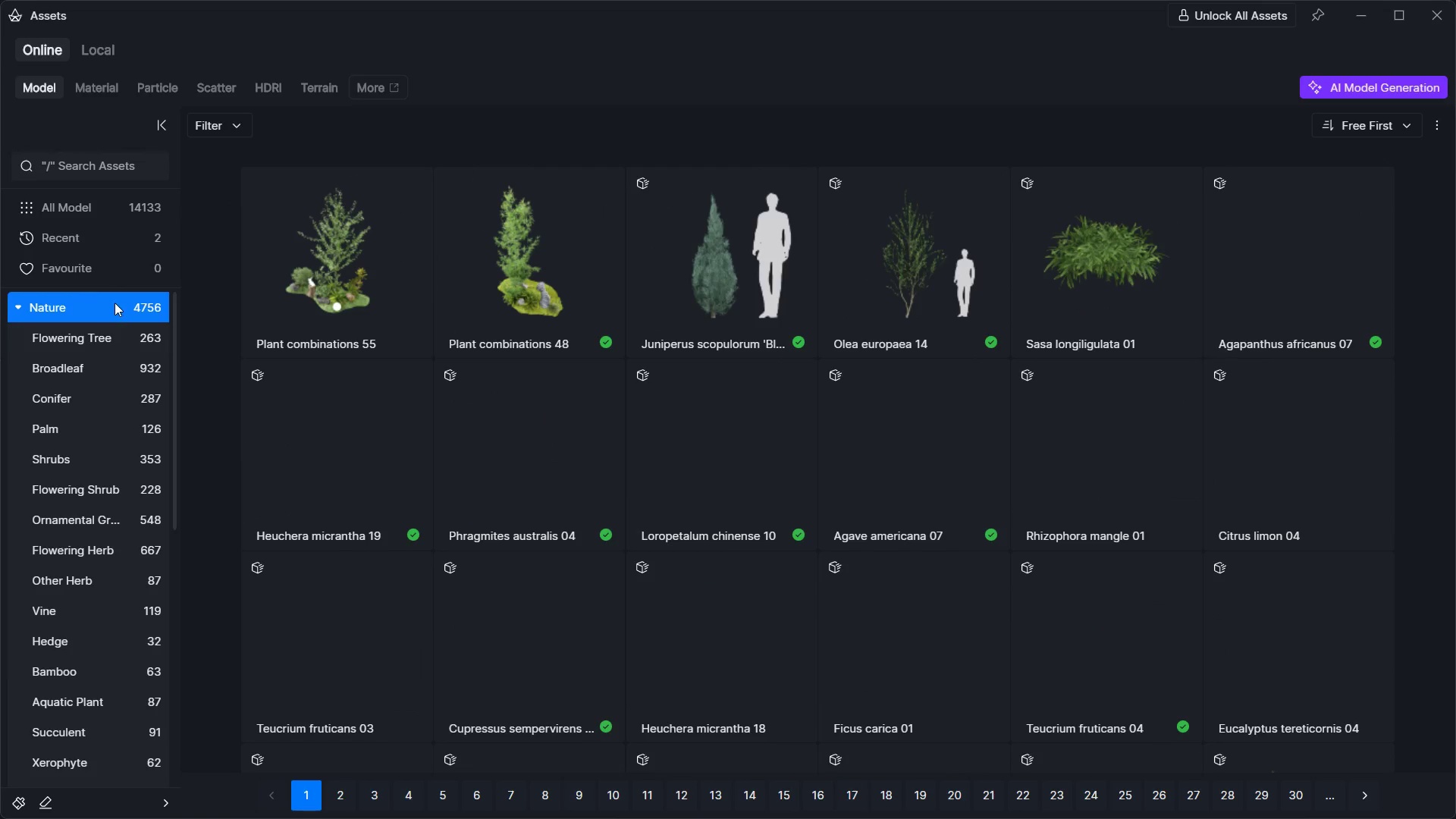 
scroll: coordinate [522, 341], scroll_direction: down, amount: 1.0
 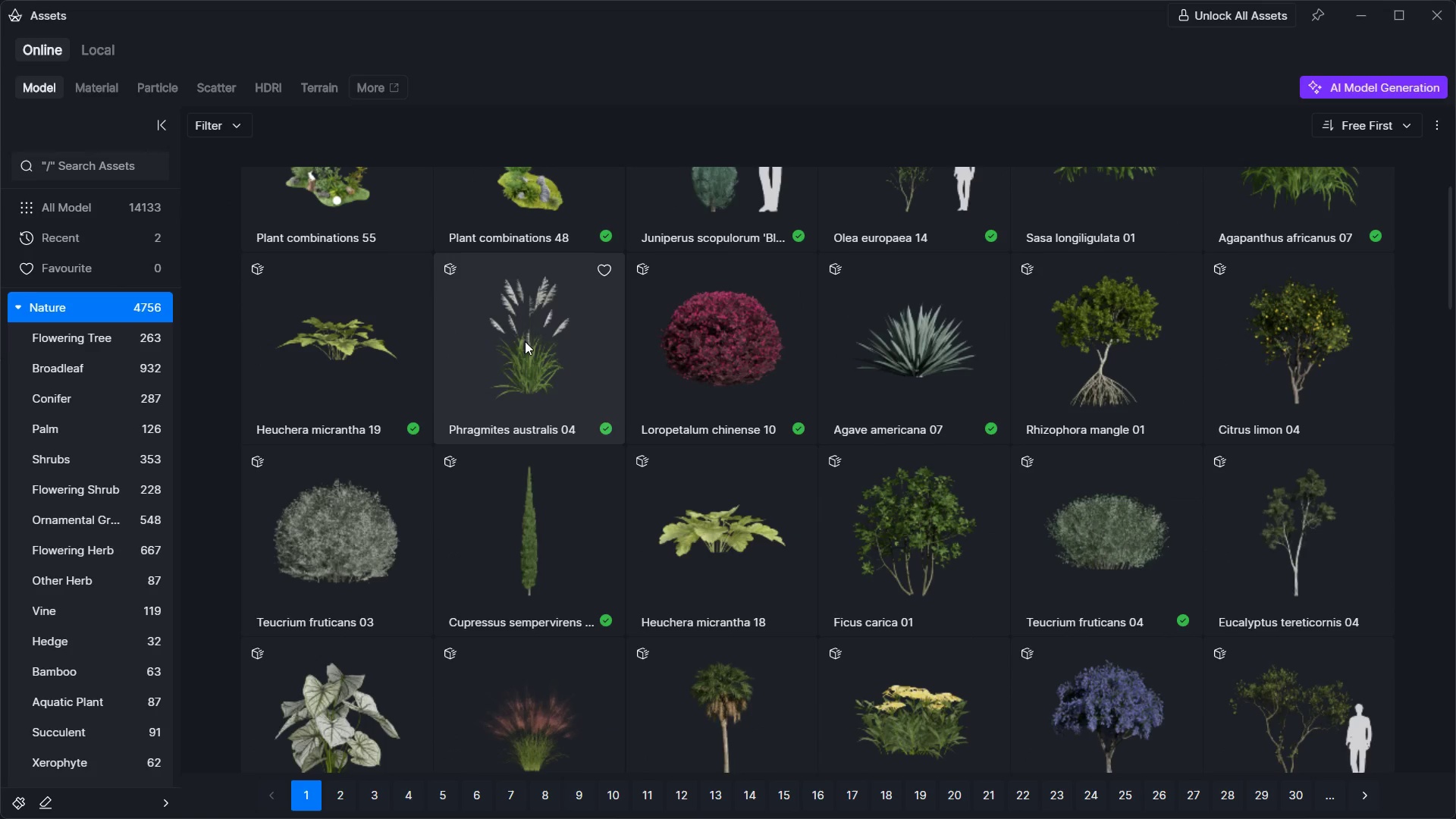 
left_click([523, 526])
 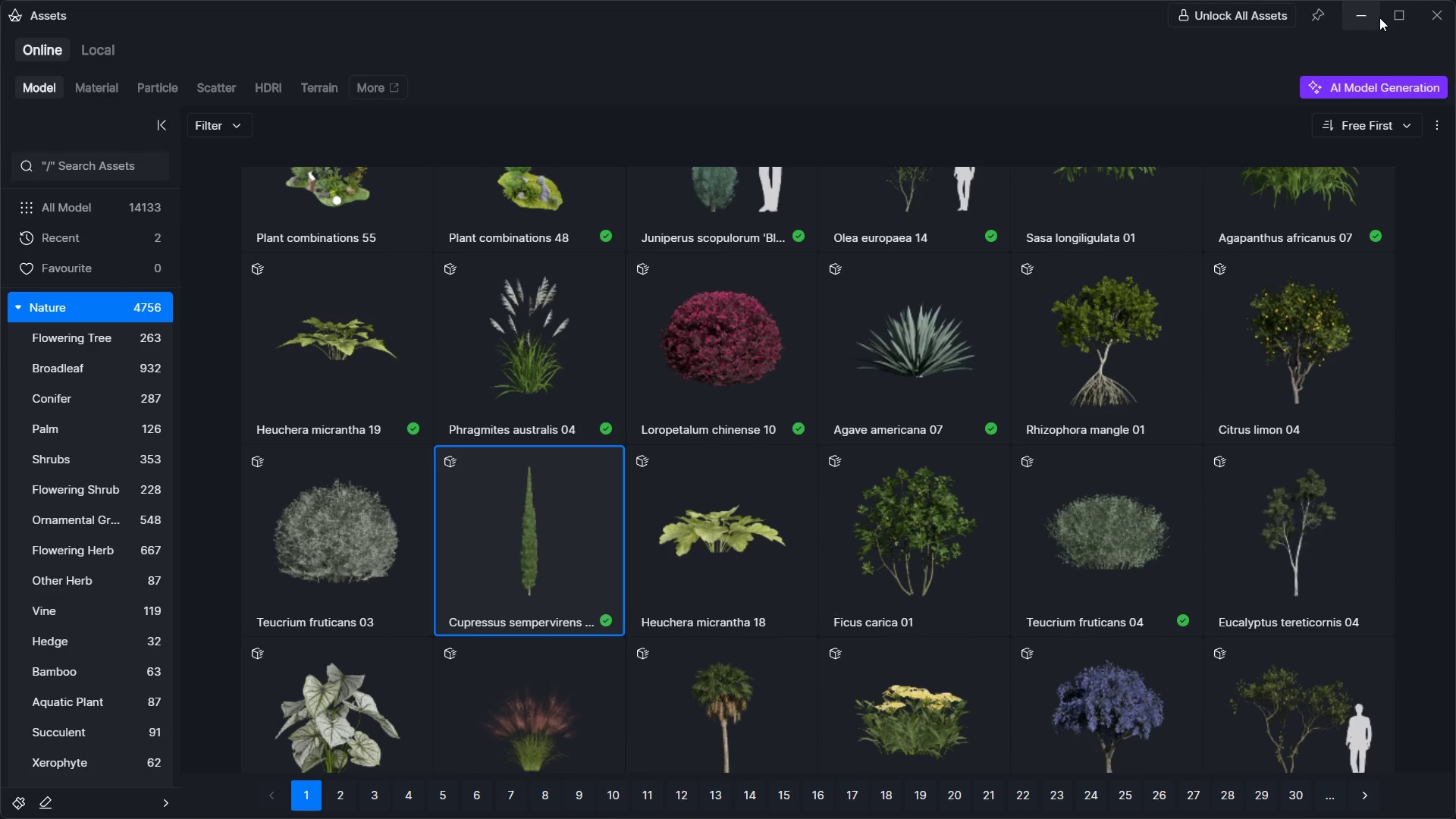 
left_click([1377, 15])
 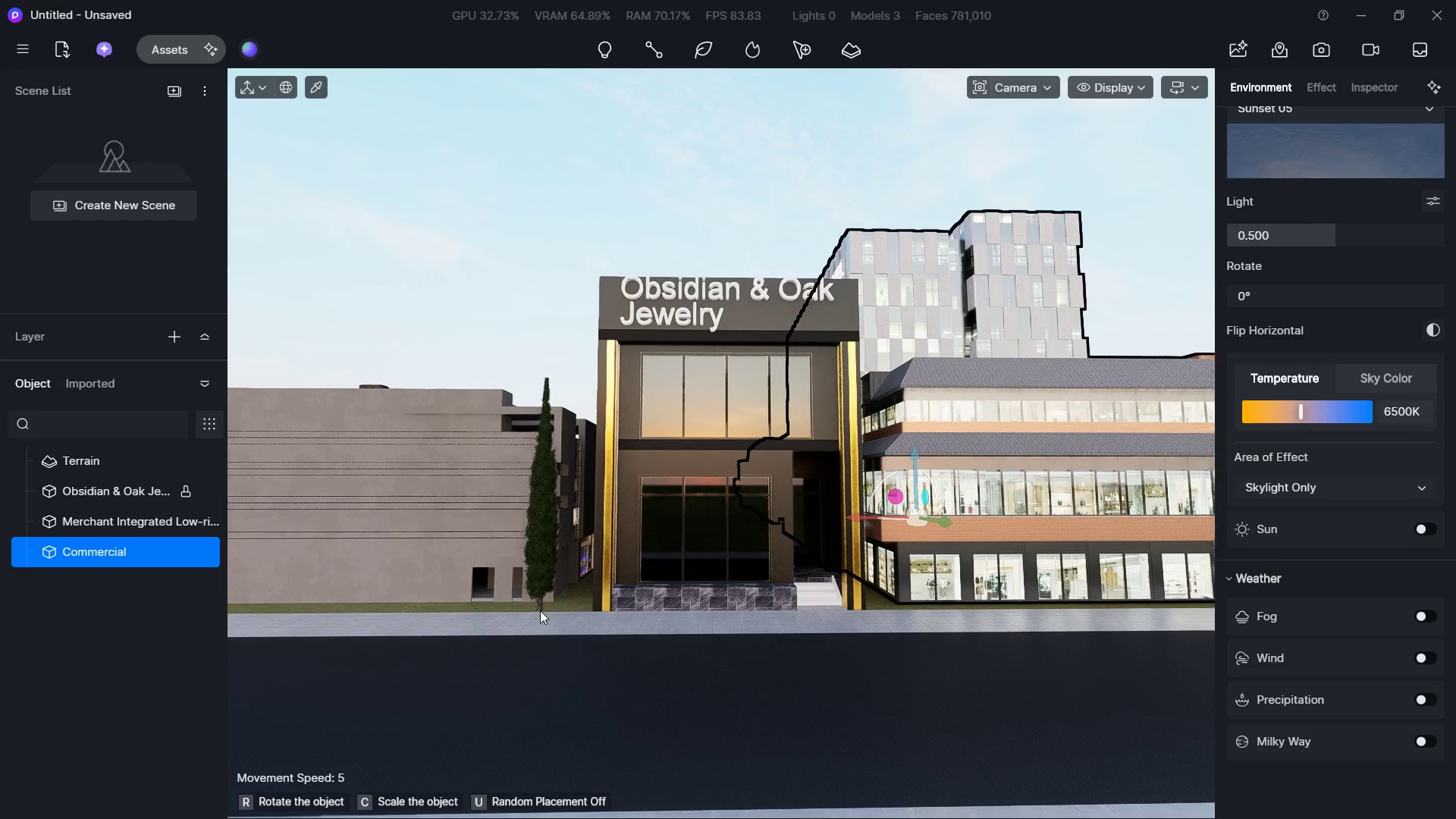 
left_click([540, 610])
 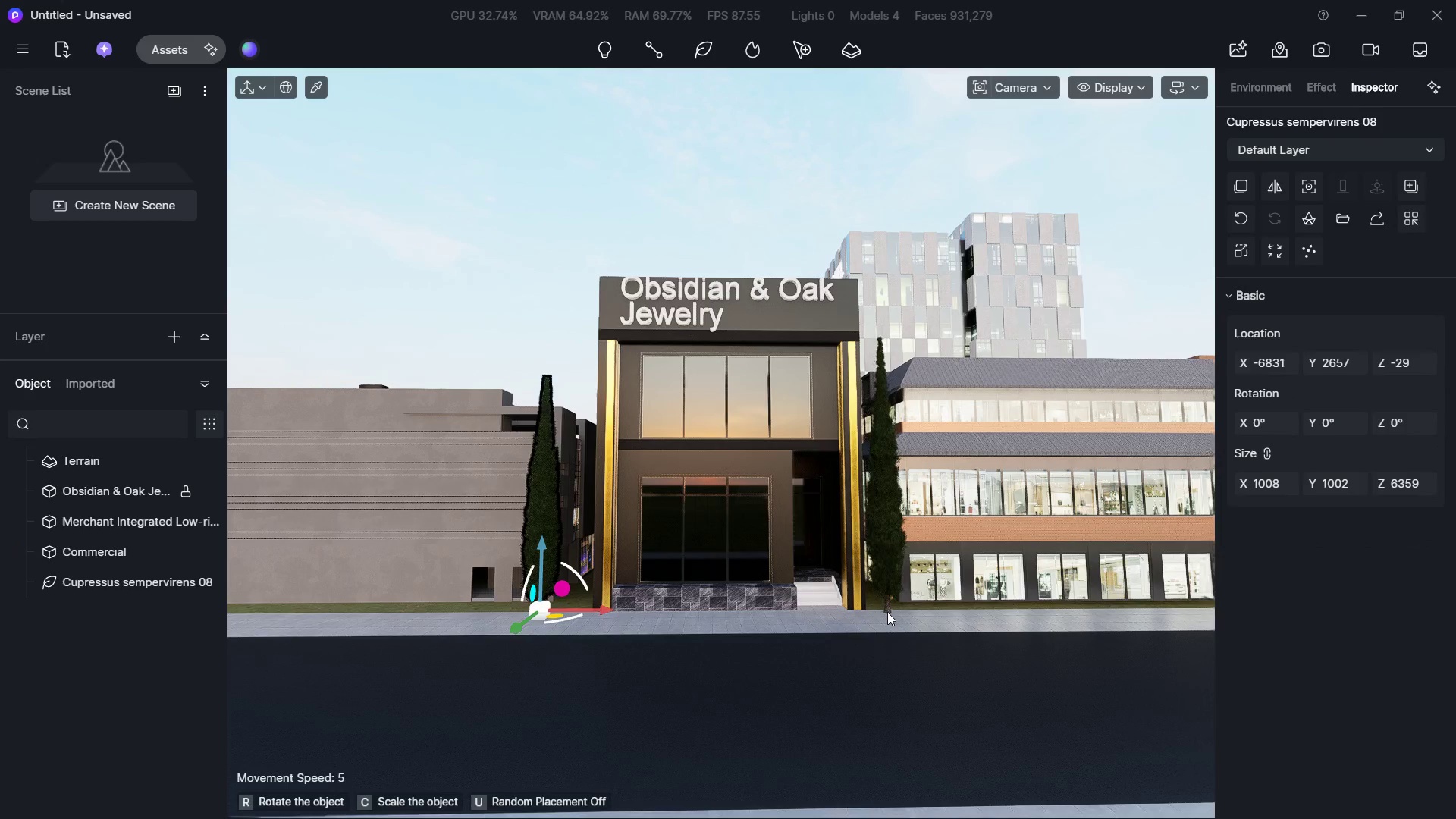 
left_click([887, 608])
 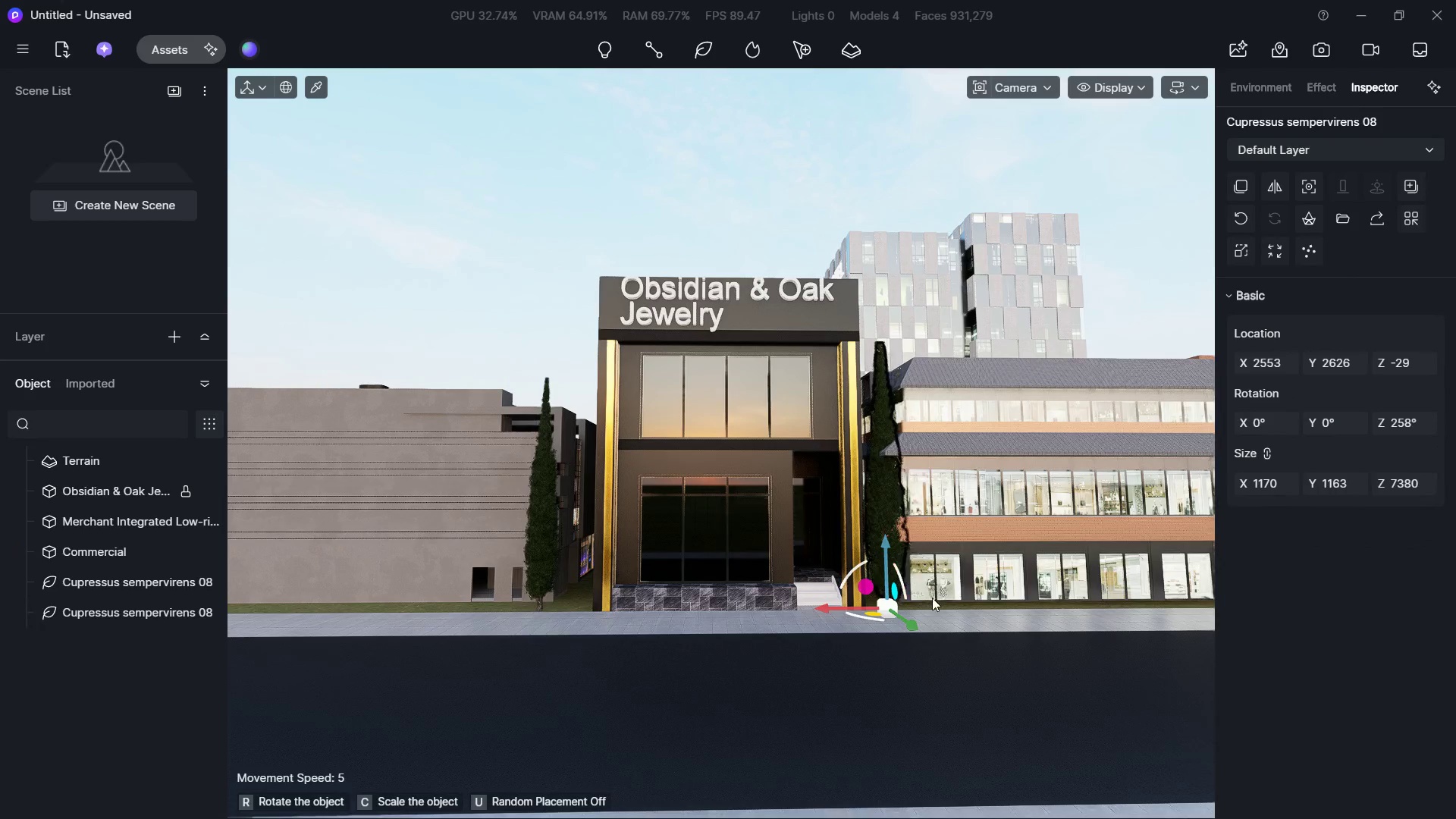 
key(Escape)
 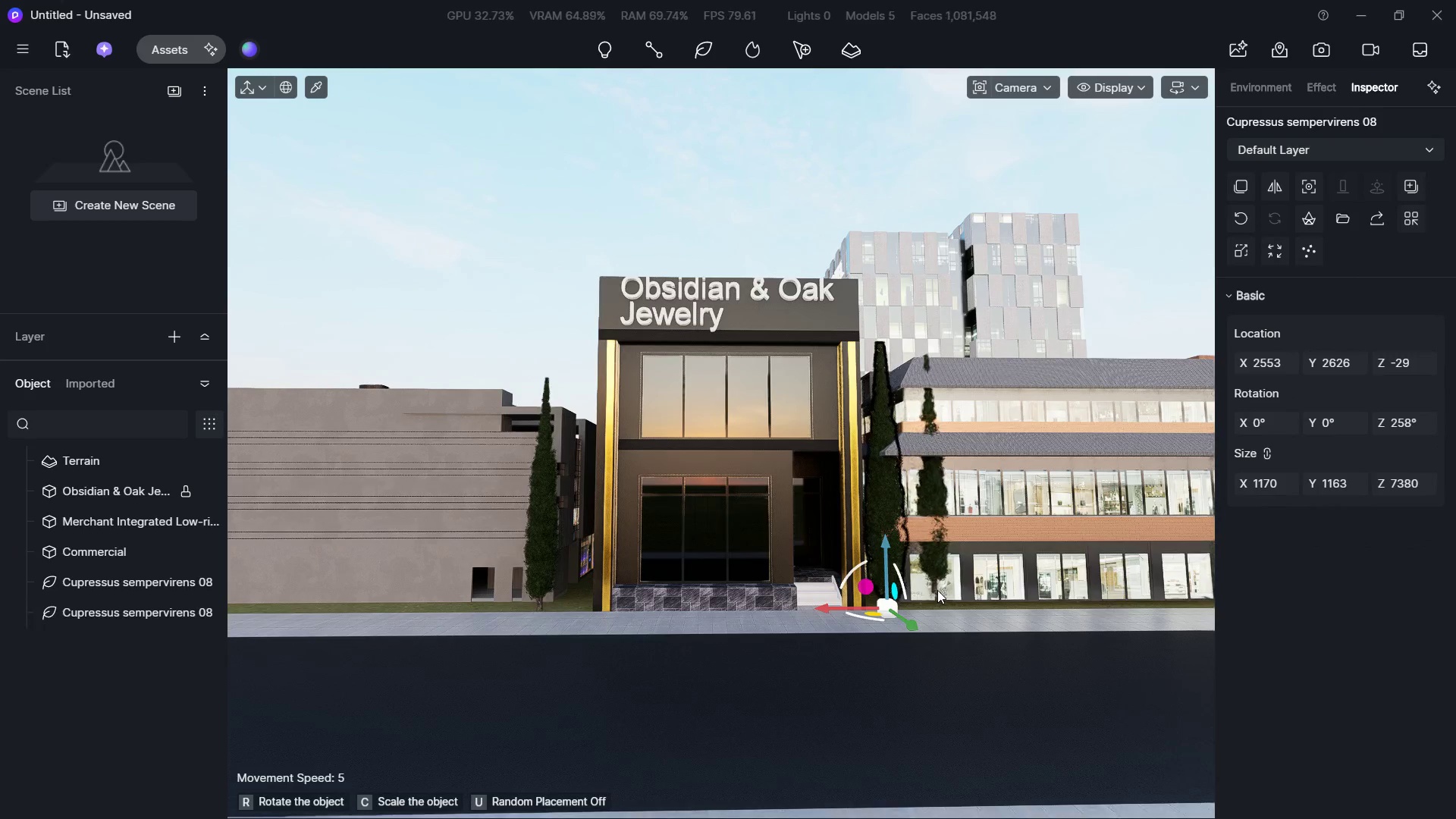 
key(Escape)
 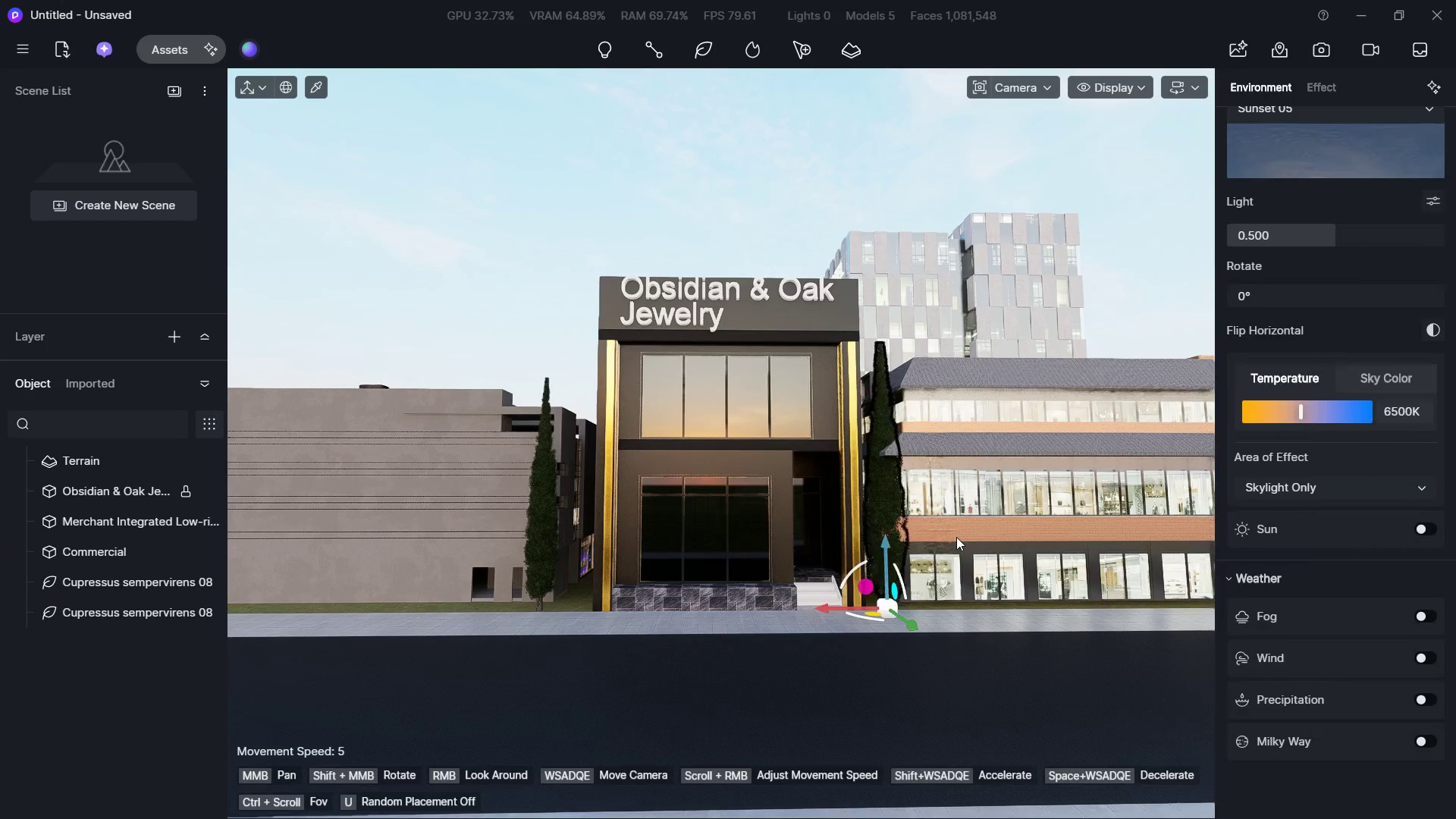 
left_click([956, 537])
 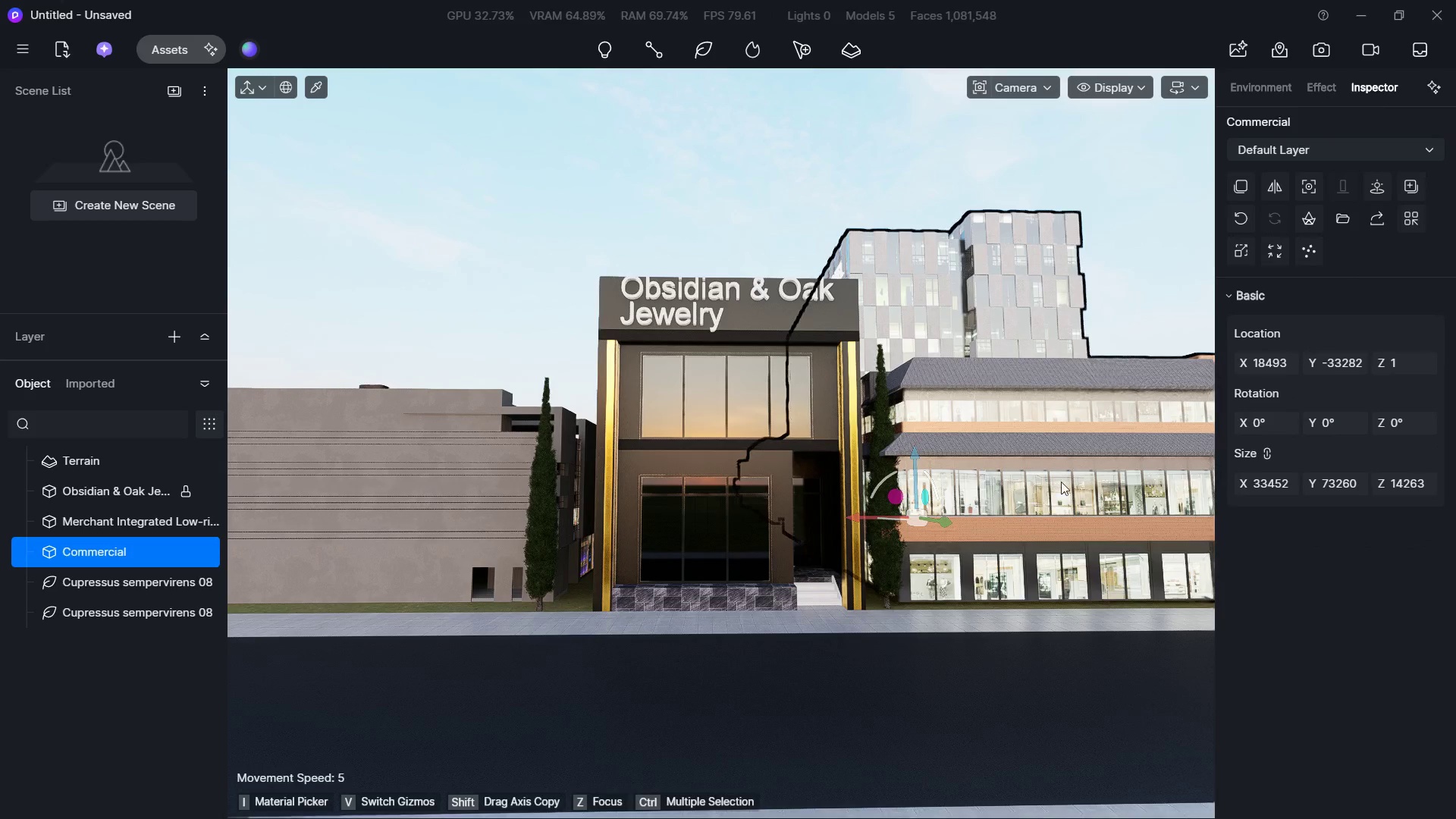 
hold_key(key=ShiftLeft, duration=1.94)
 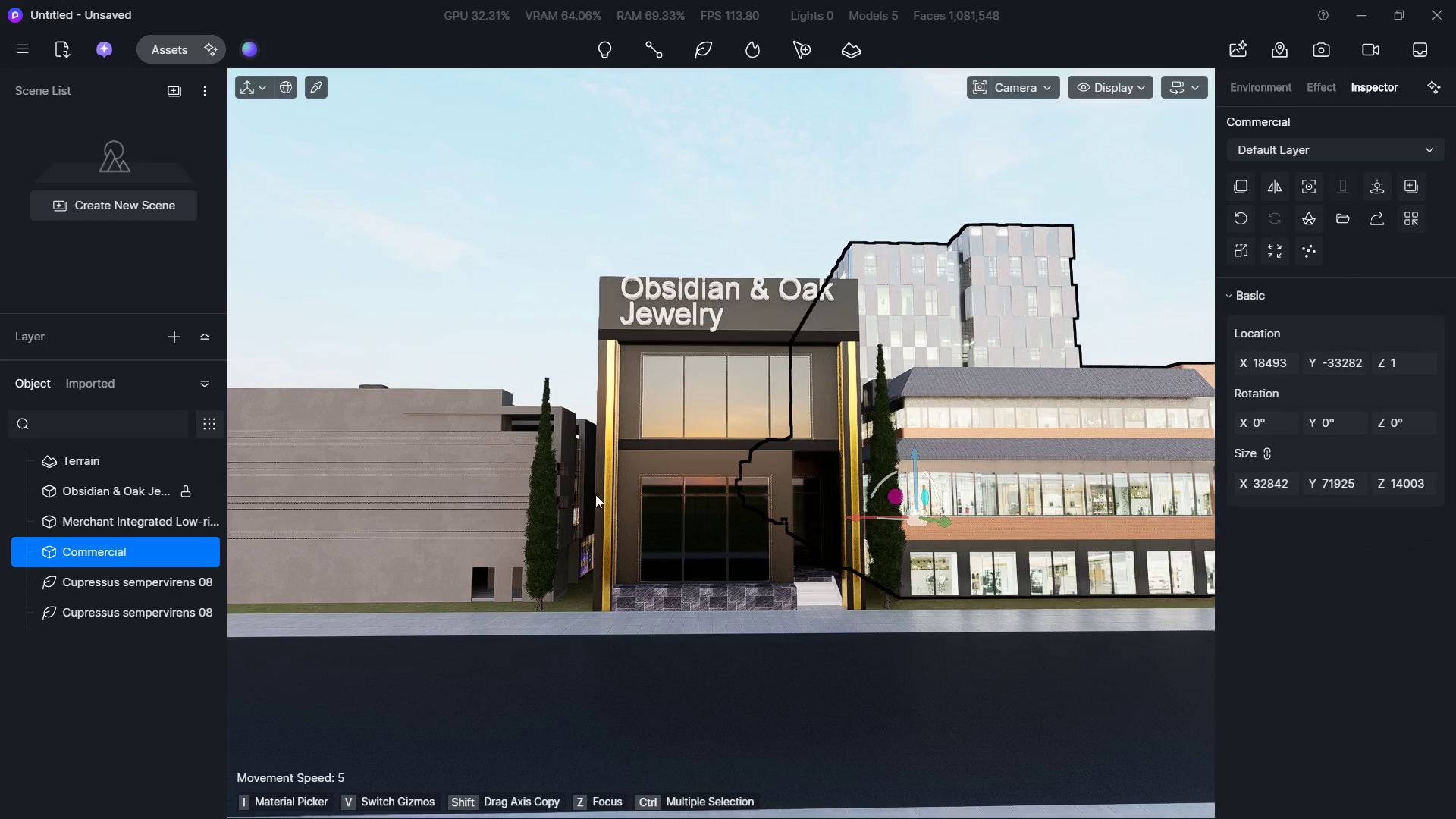 
type(aswswd)
 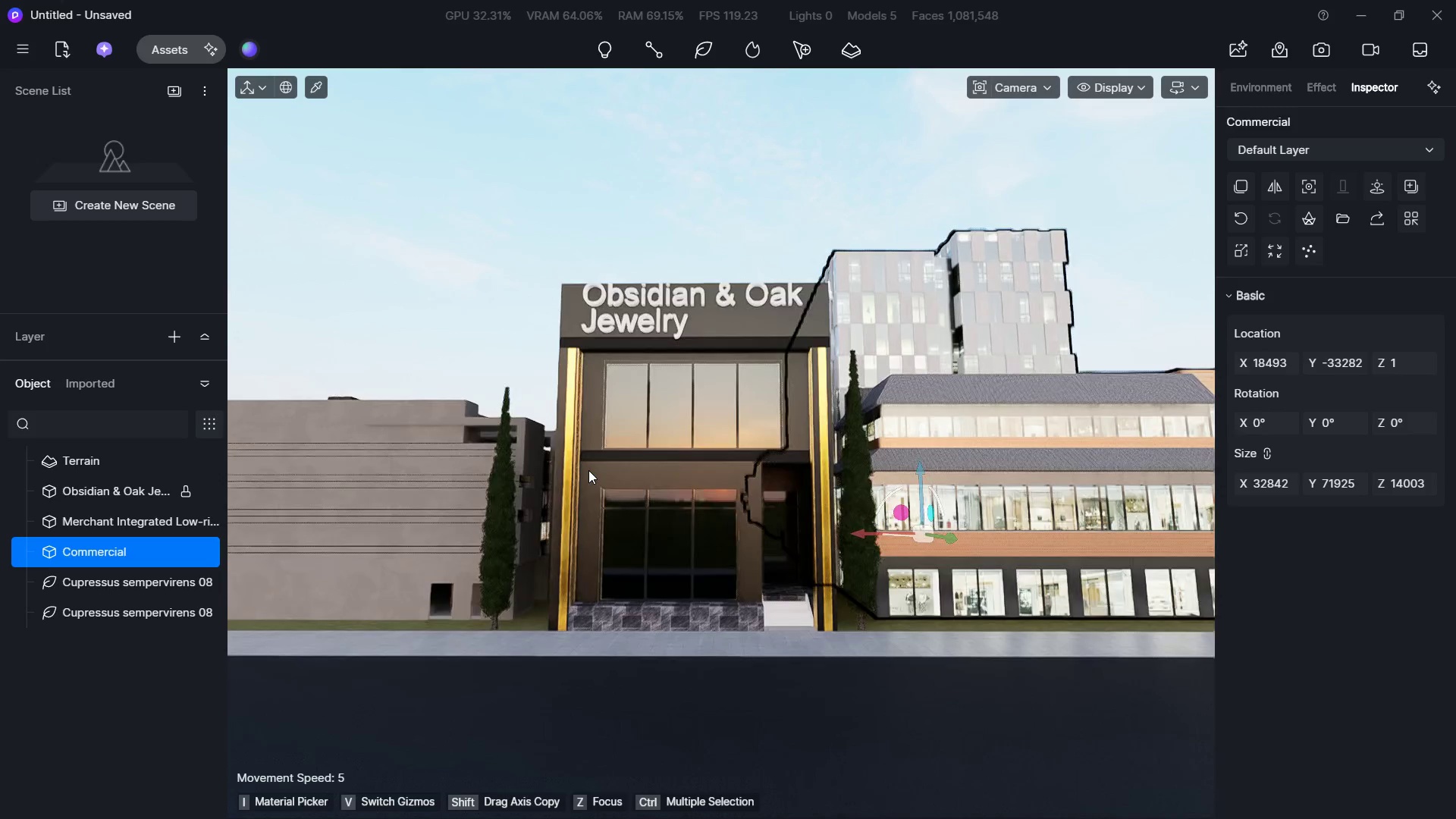 
hold_key(key=E, duration=0.78)
 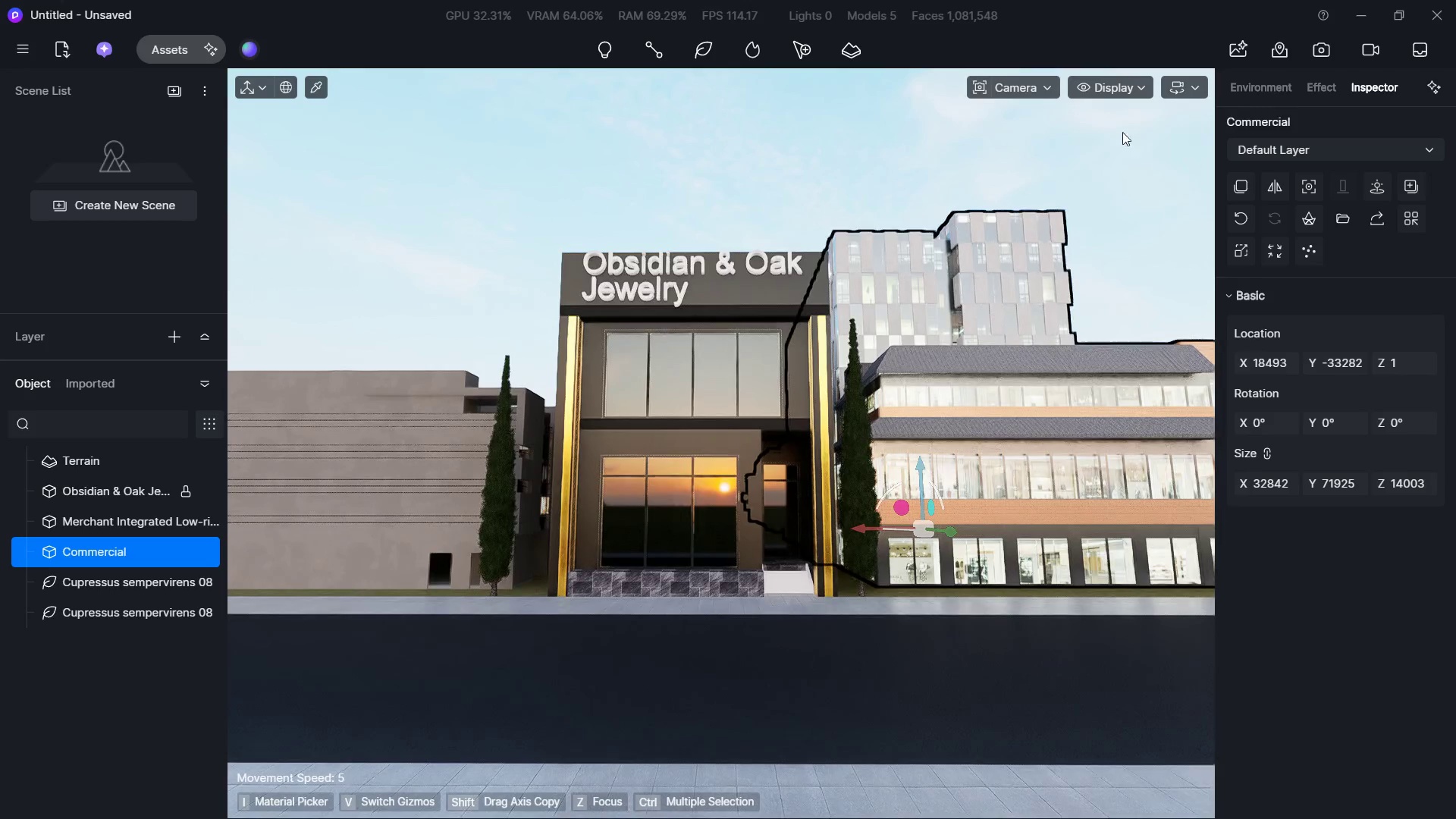 
left_click([1173, 86])
 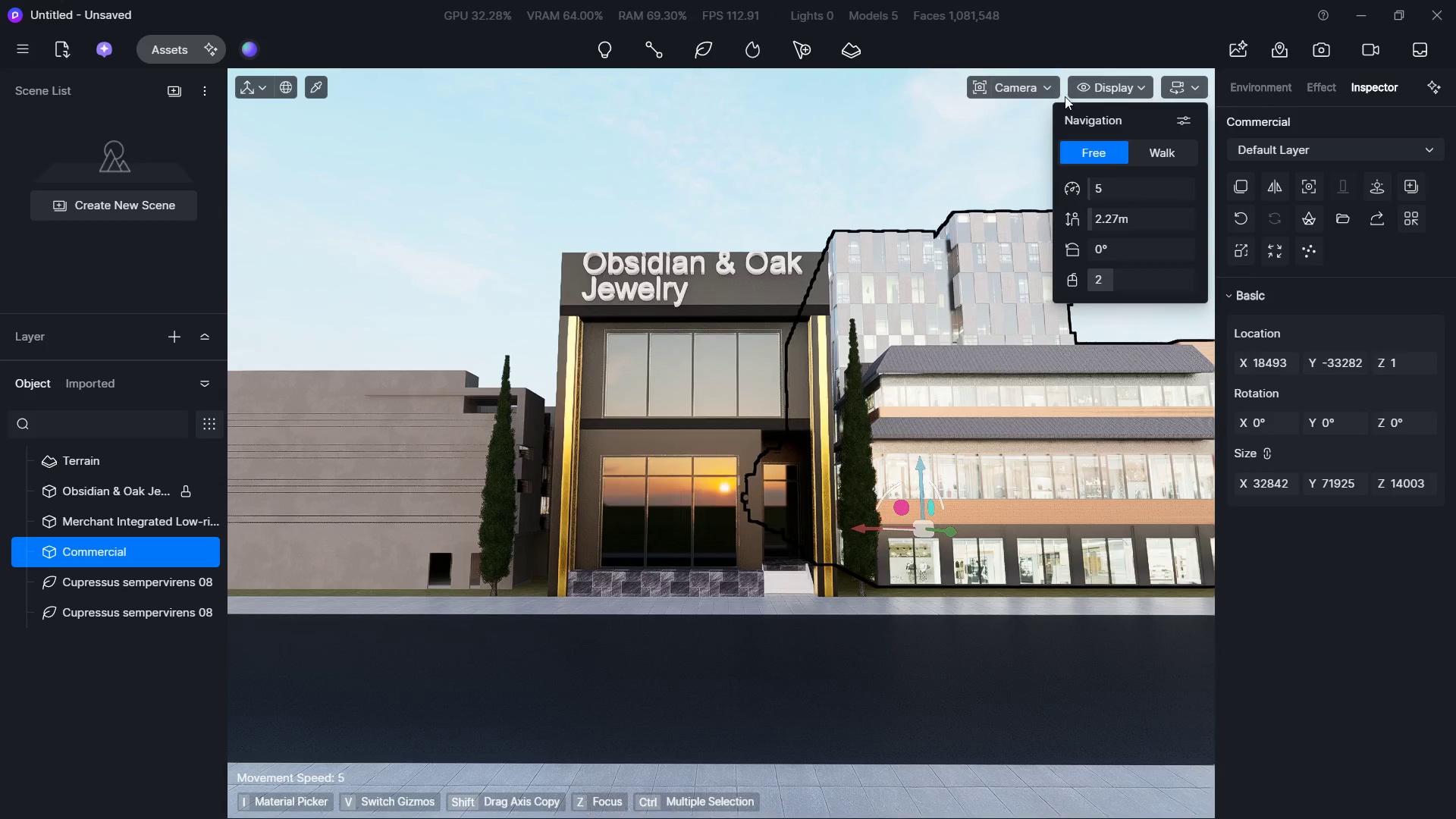 
left_click([1030, 96])
 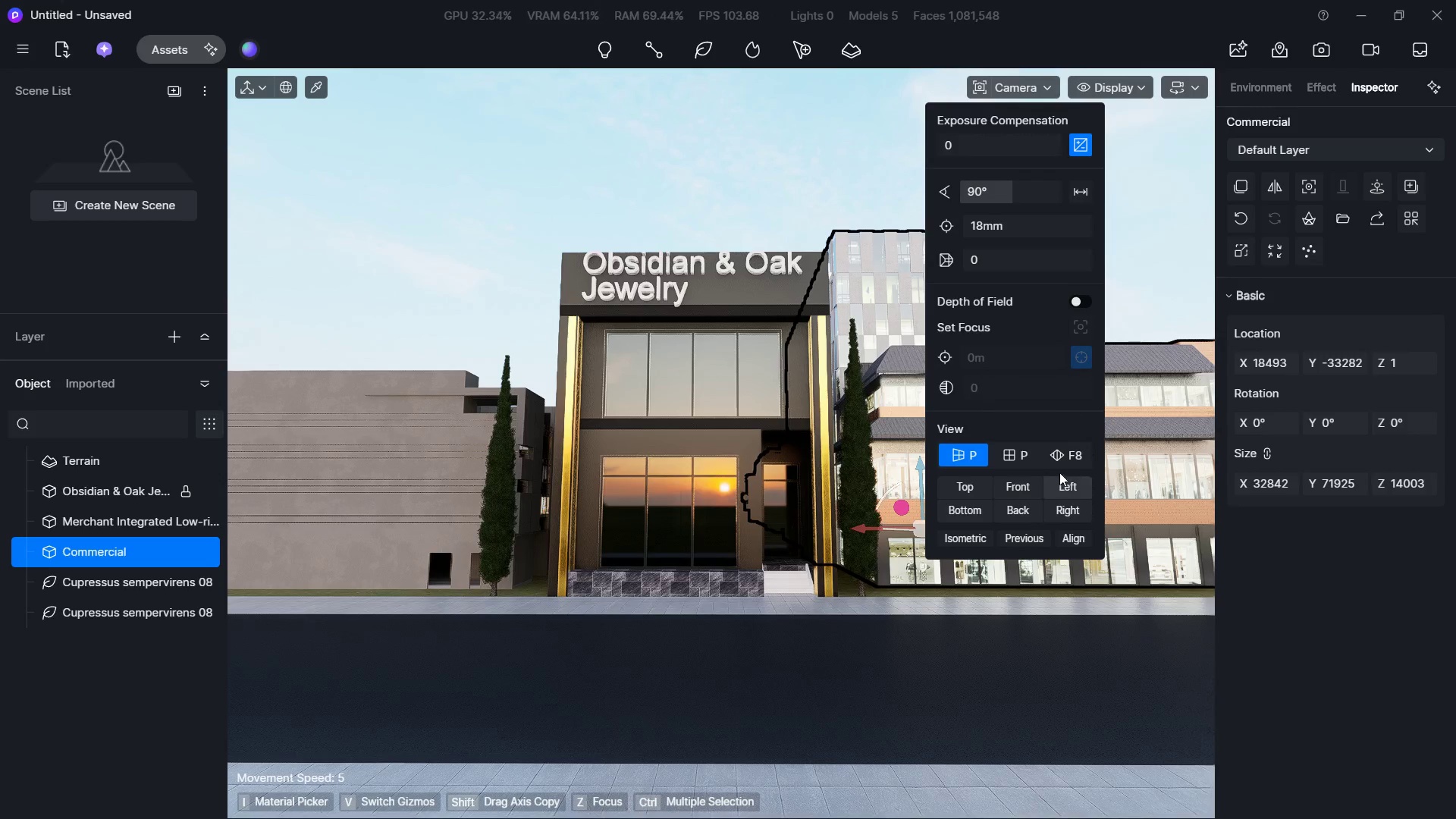 
double_click([1060, 459])
 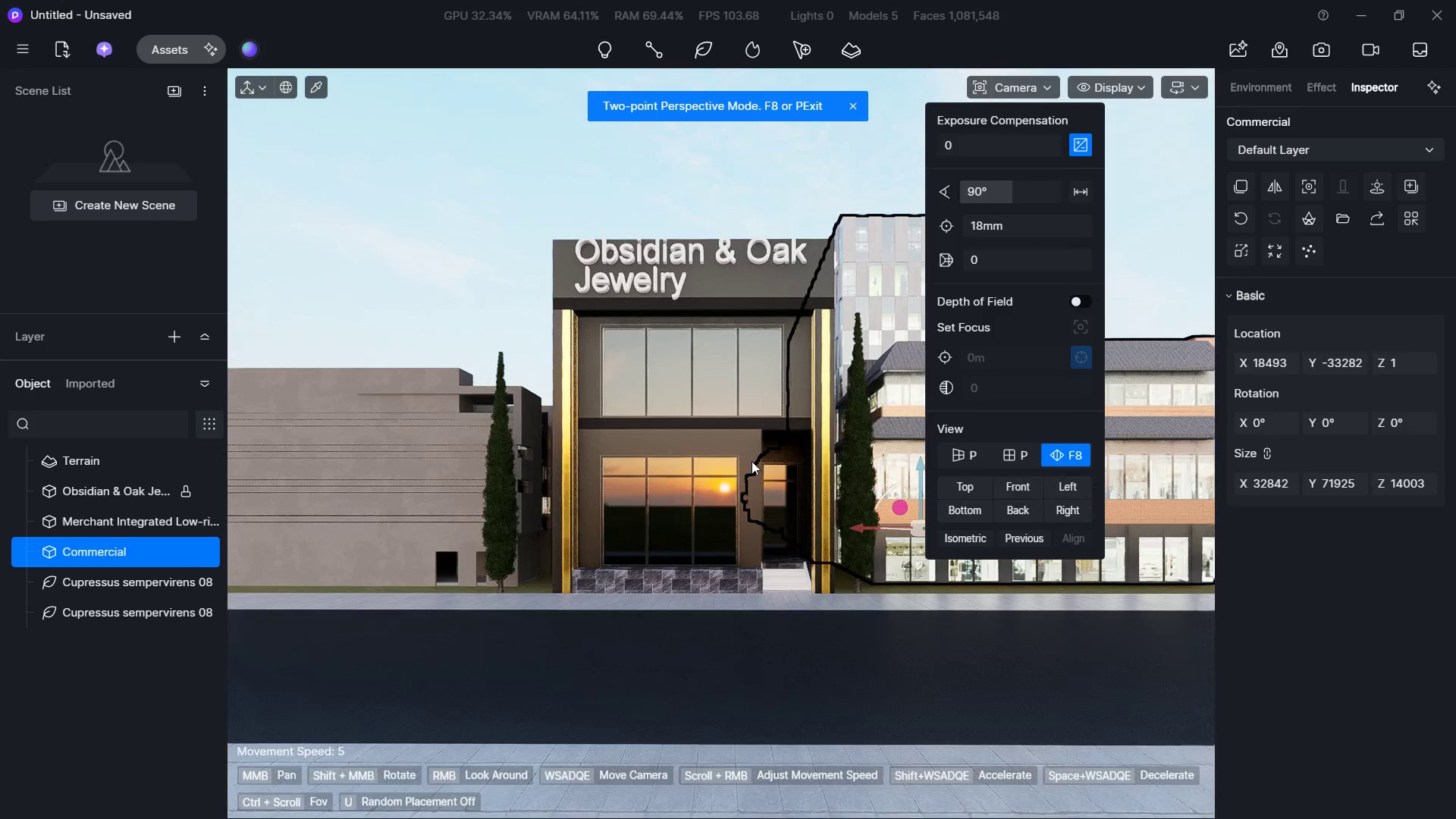 
type(awwad)
key(Escape)
key(Escape)
 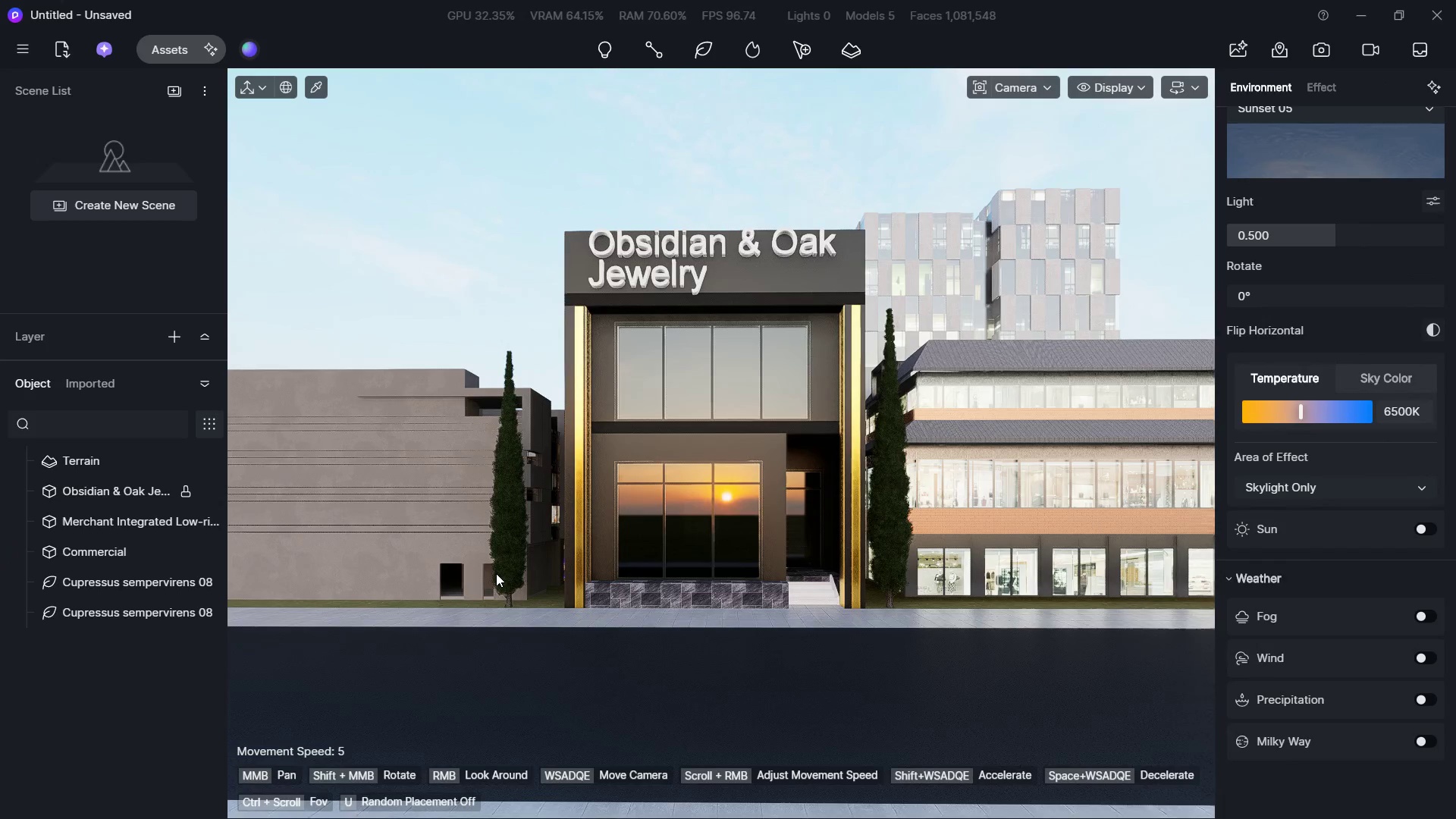 
left_click([496, 573])
 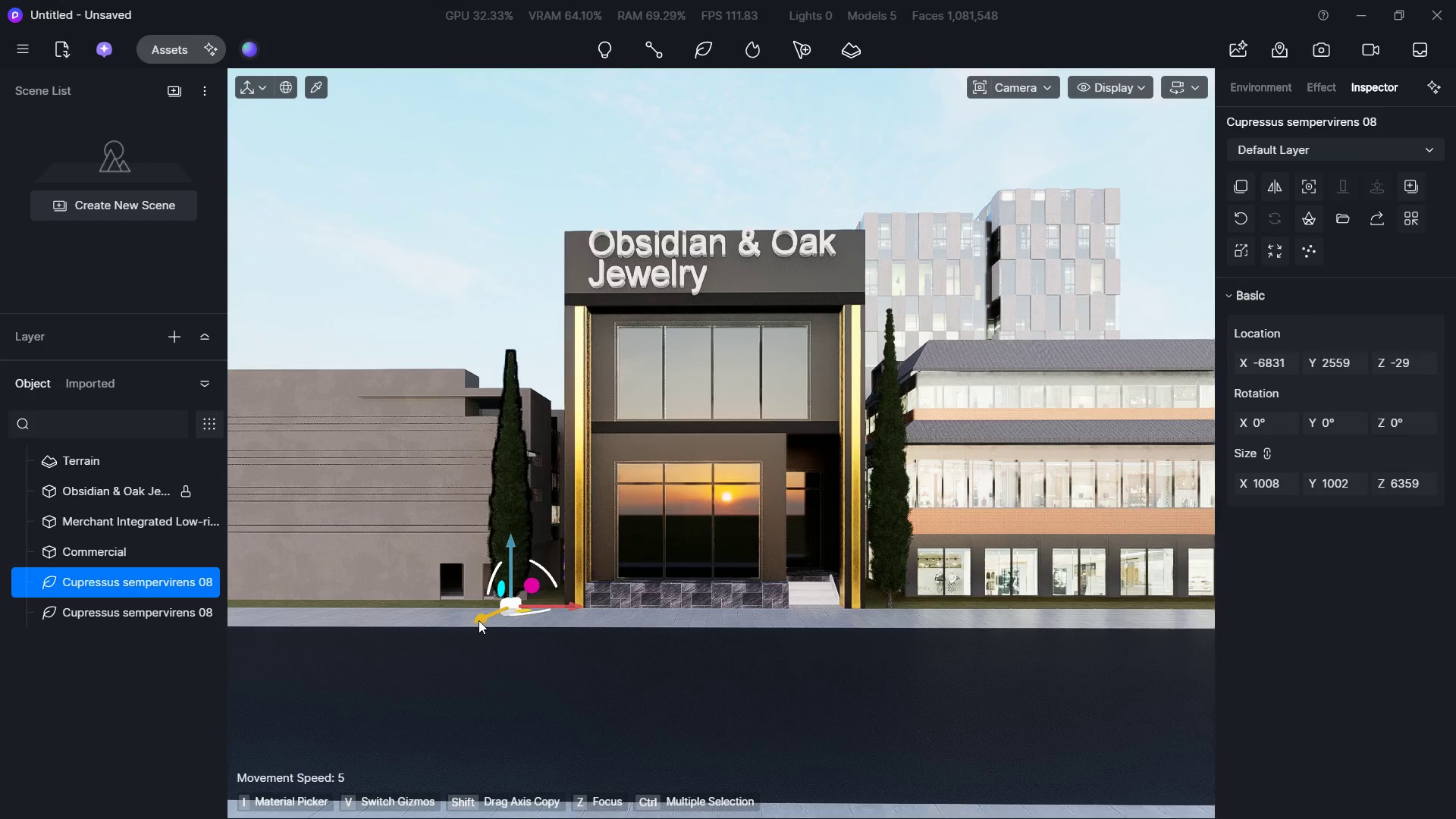 
left_click([500, 331])
 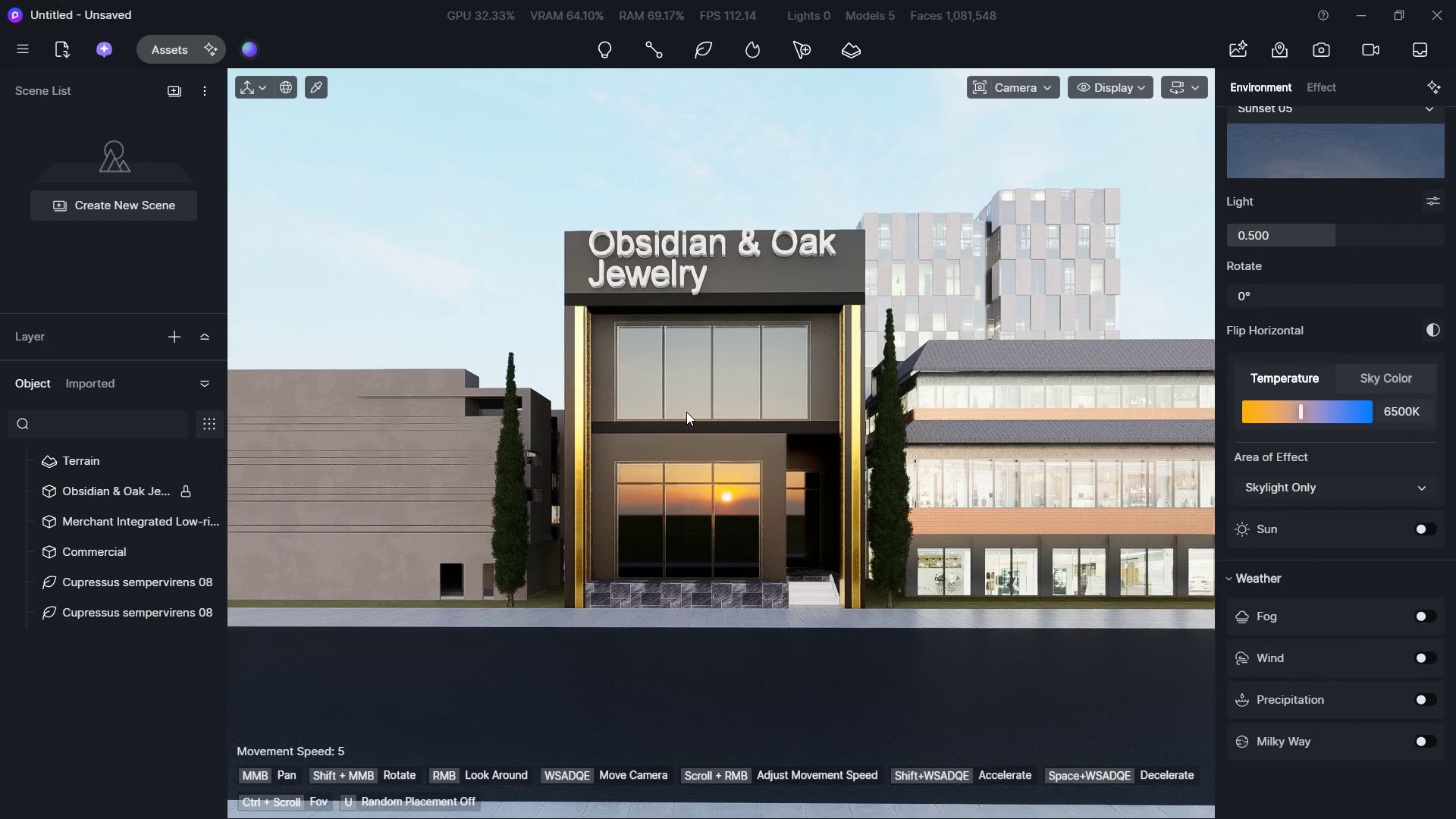 
type(wwsws)
 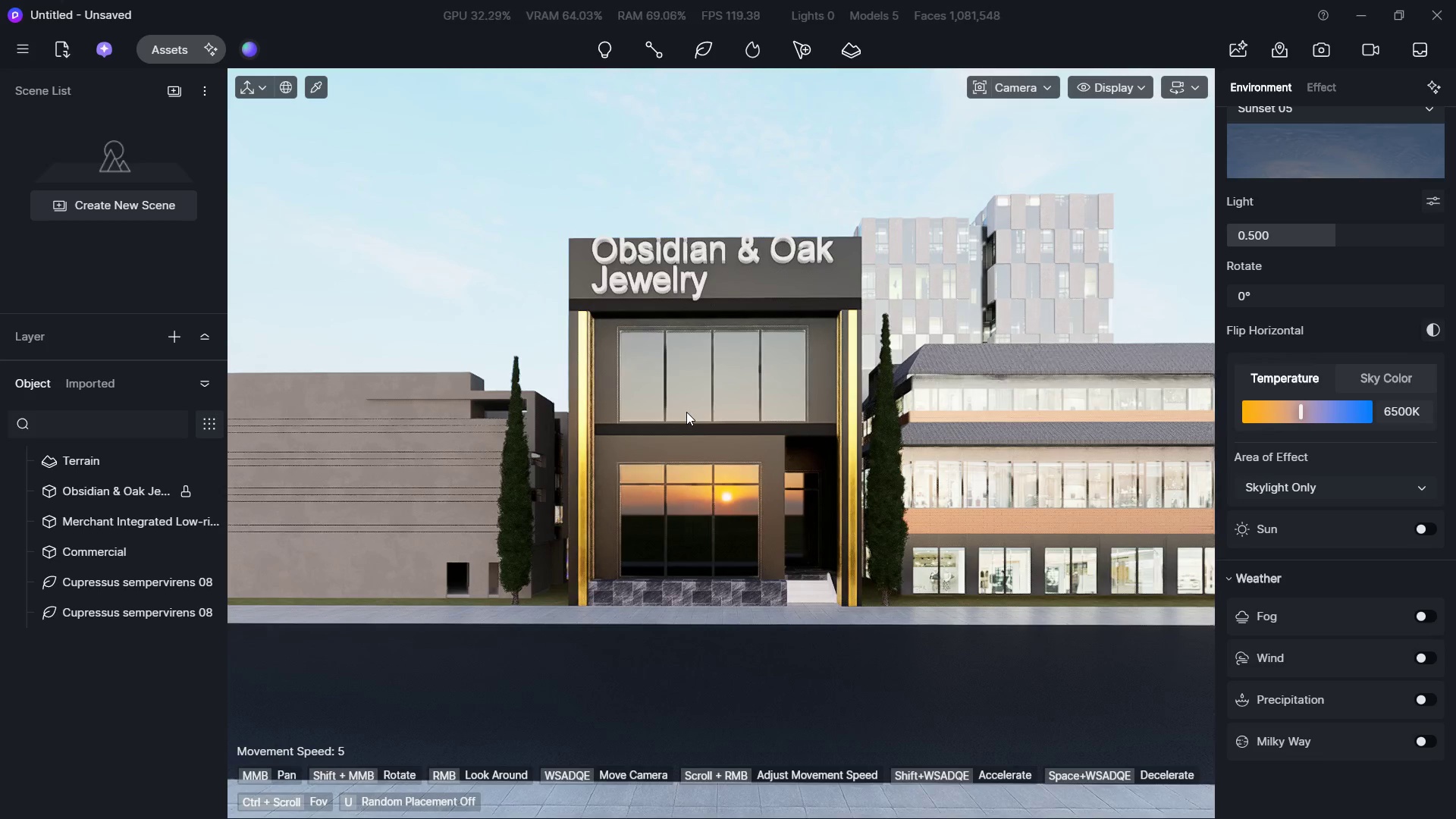 
wait(7.7)
 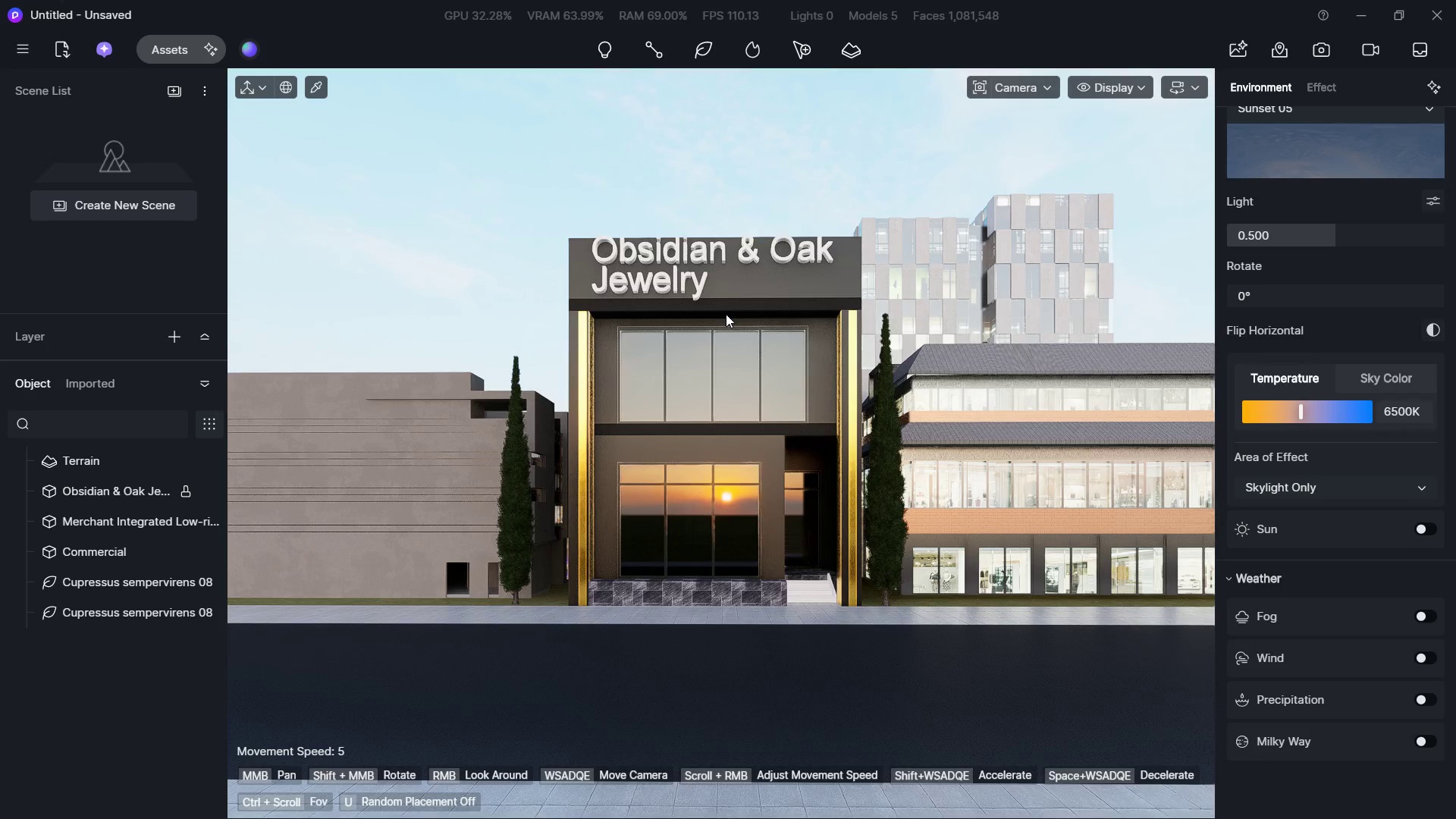 
key(Alt+Tab)
 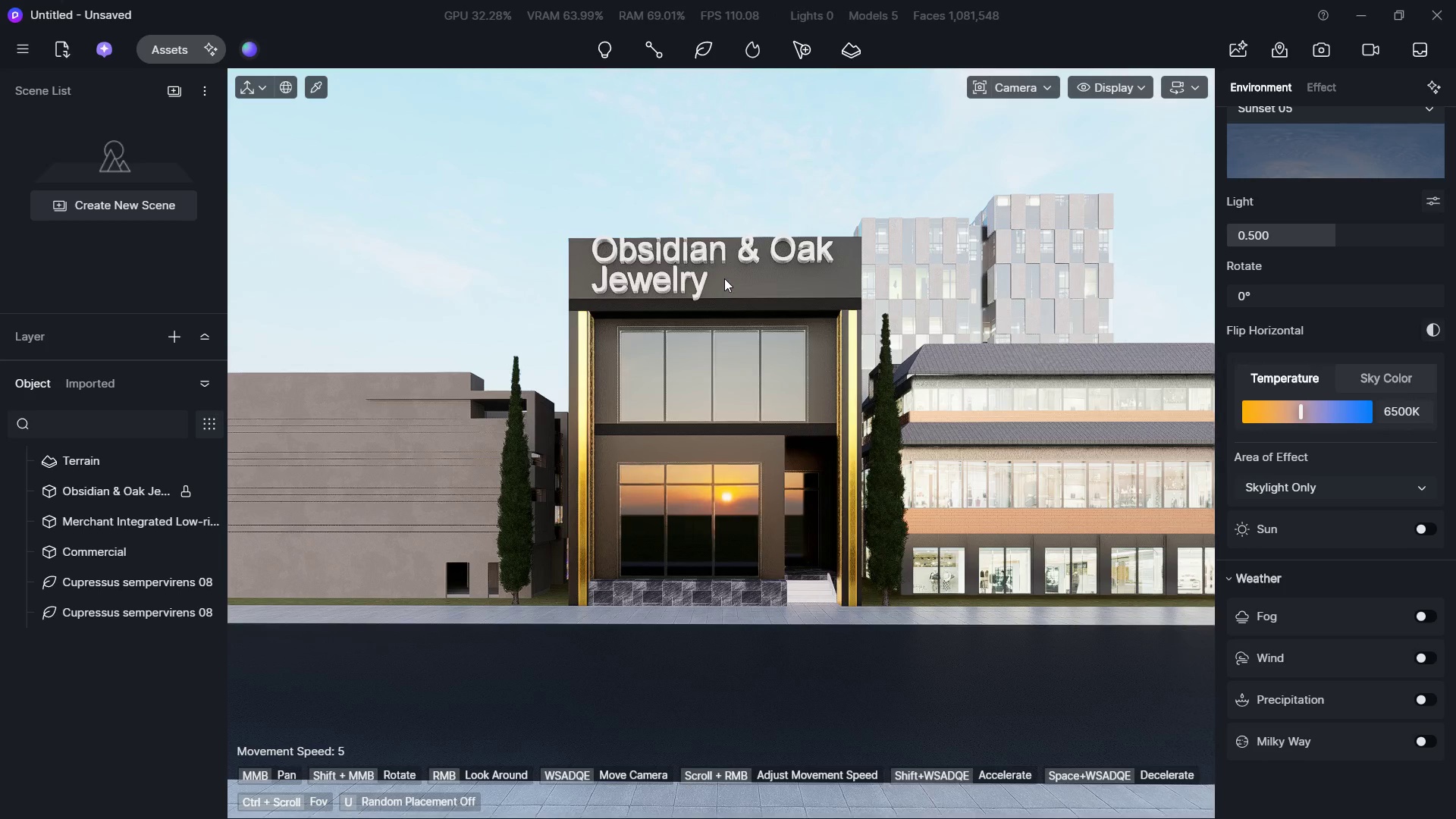 
key(Alt+AltLeft)
 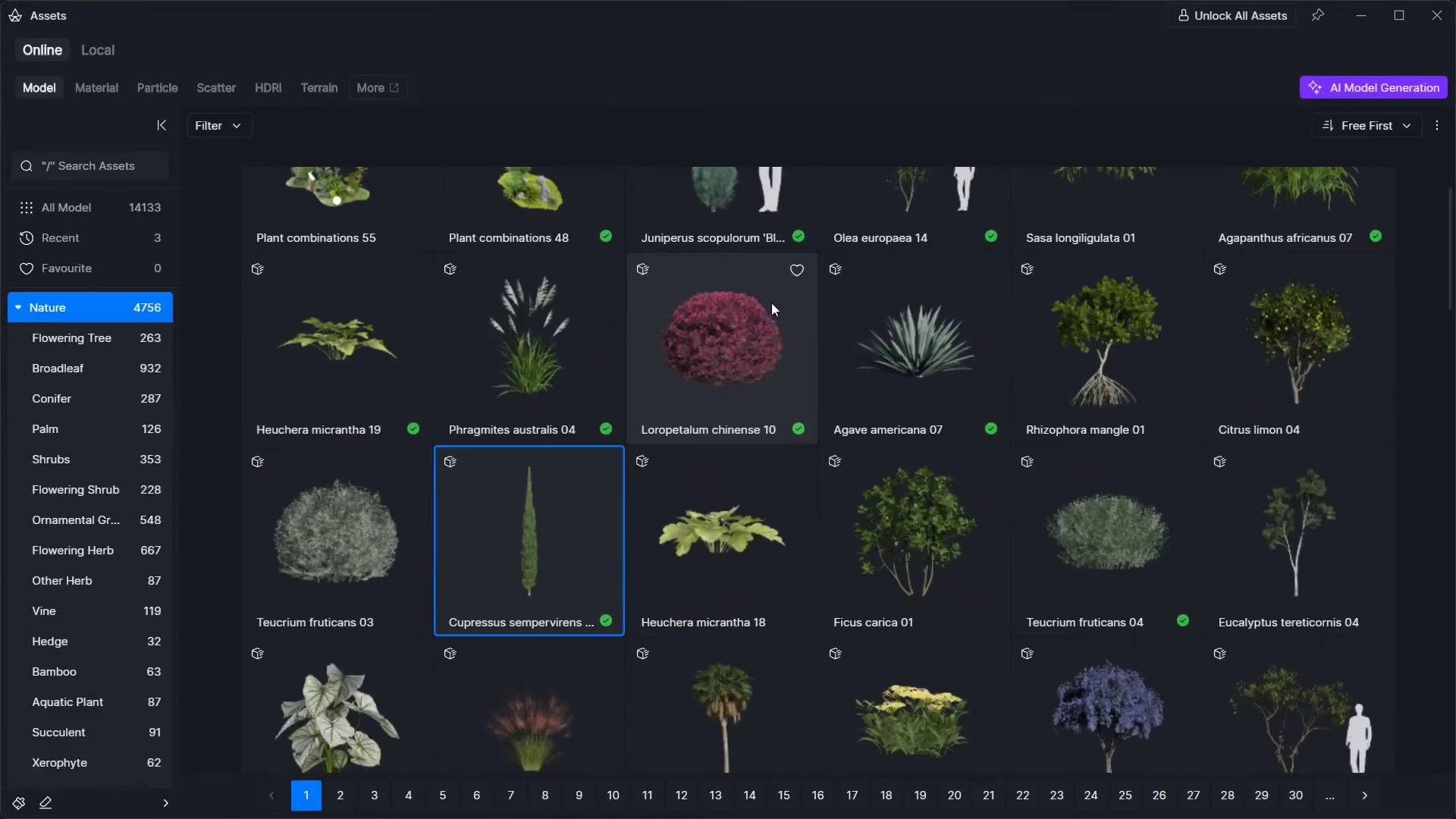 
key(Alt+Tab)
 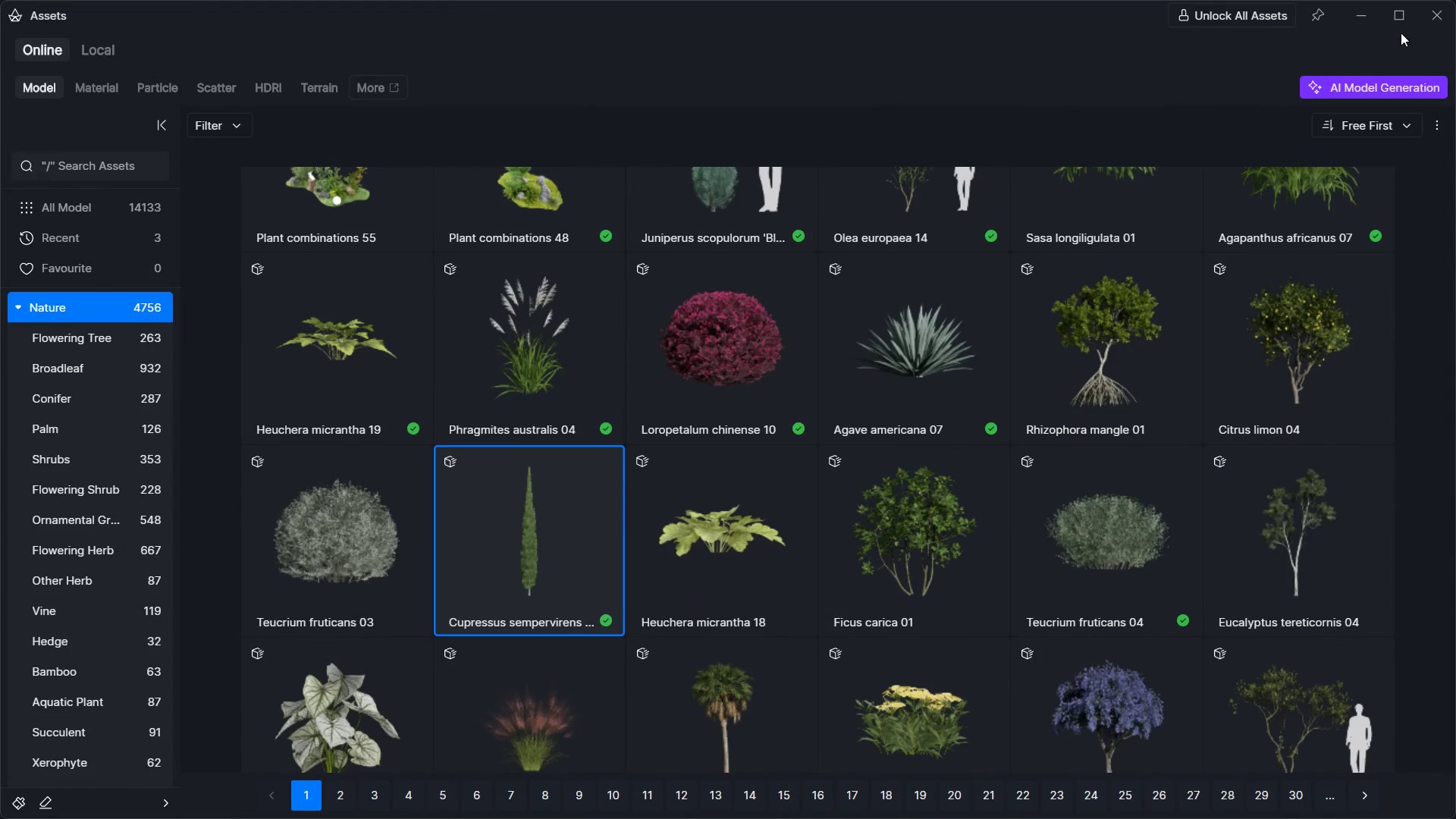 
left_click([1369, 22])
 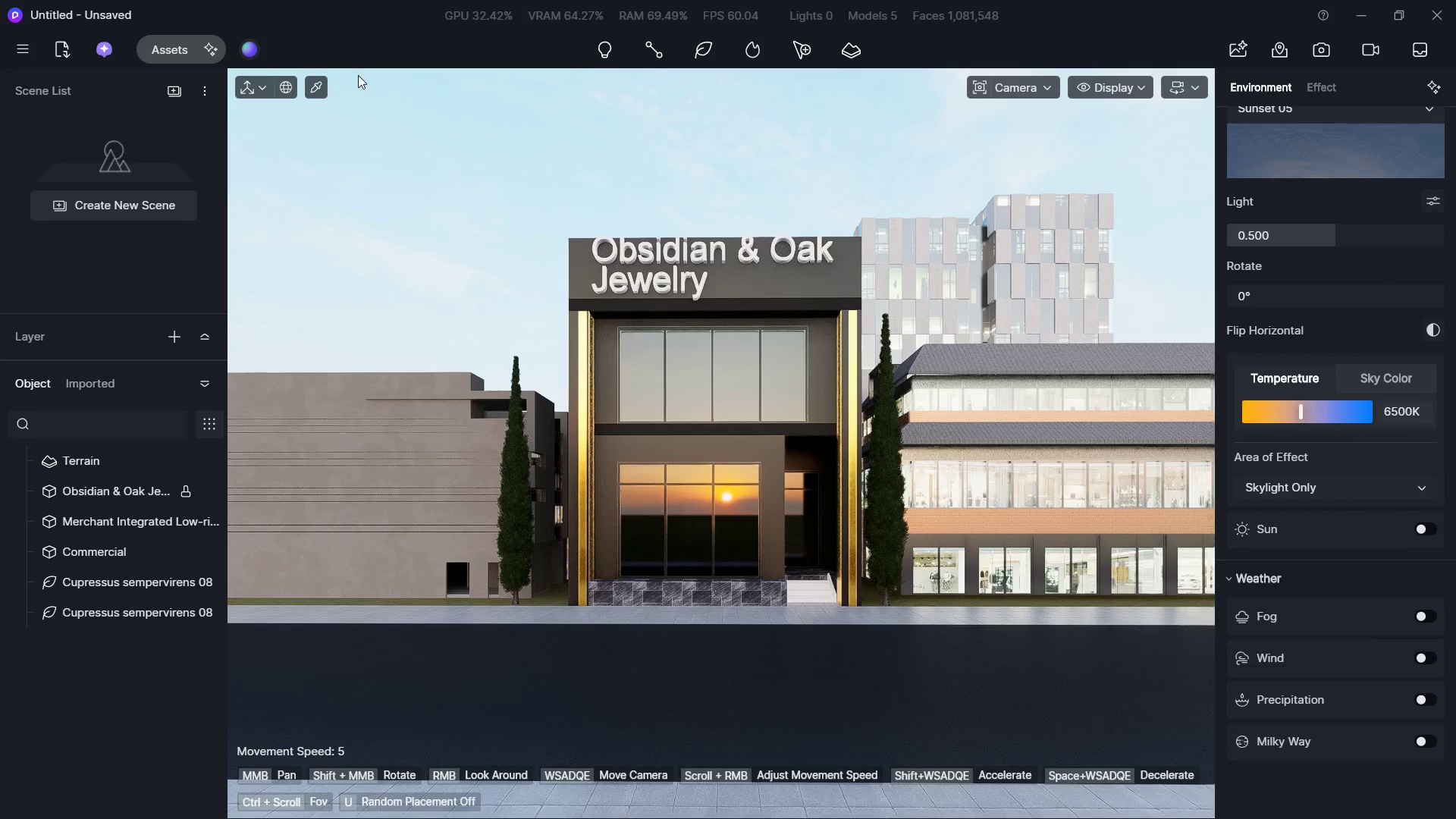 
left_click([312, 86])
 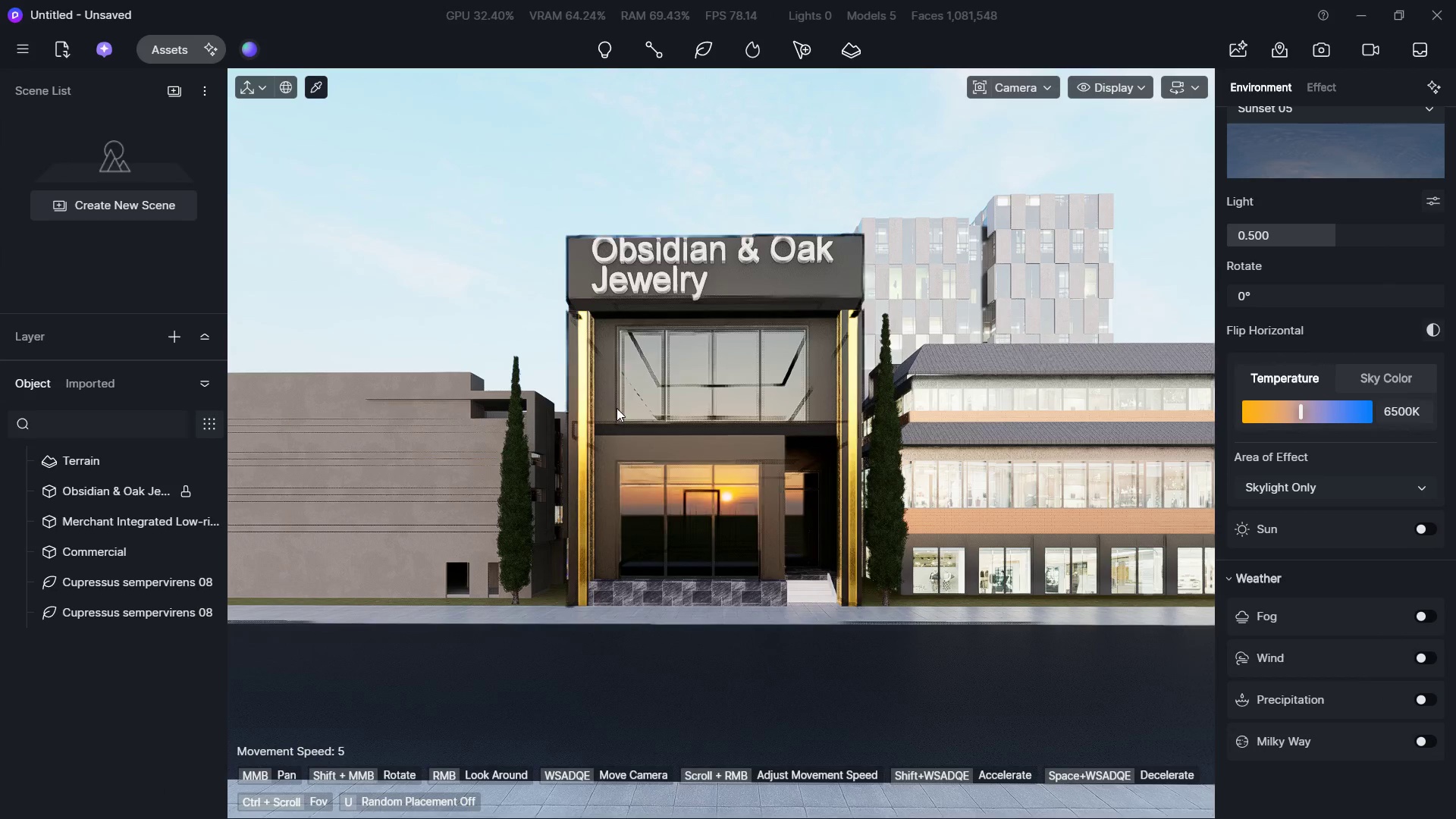 
left_click([607, 392])
 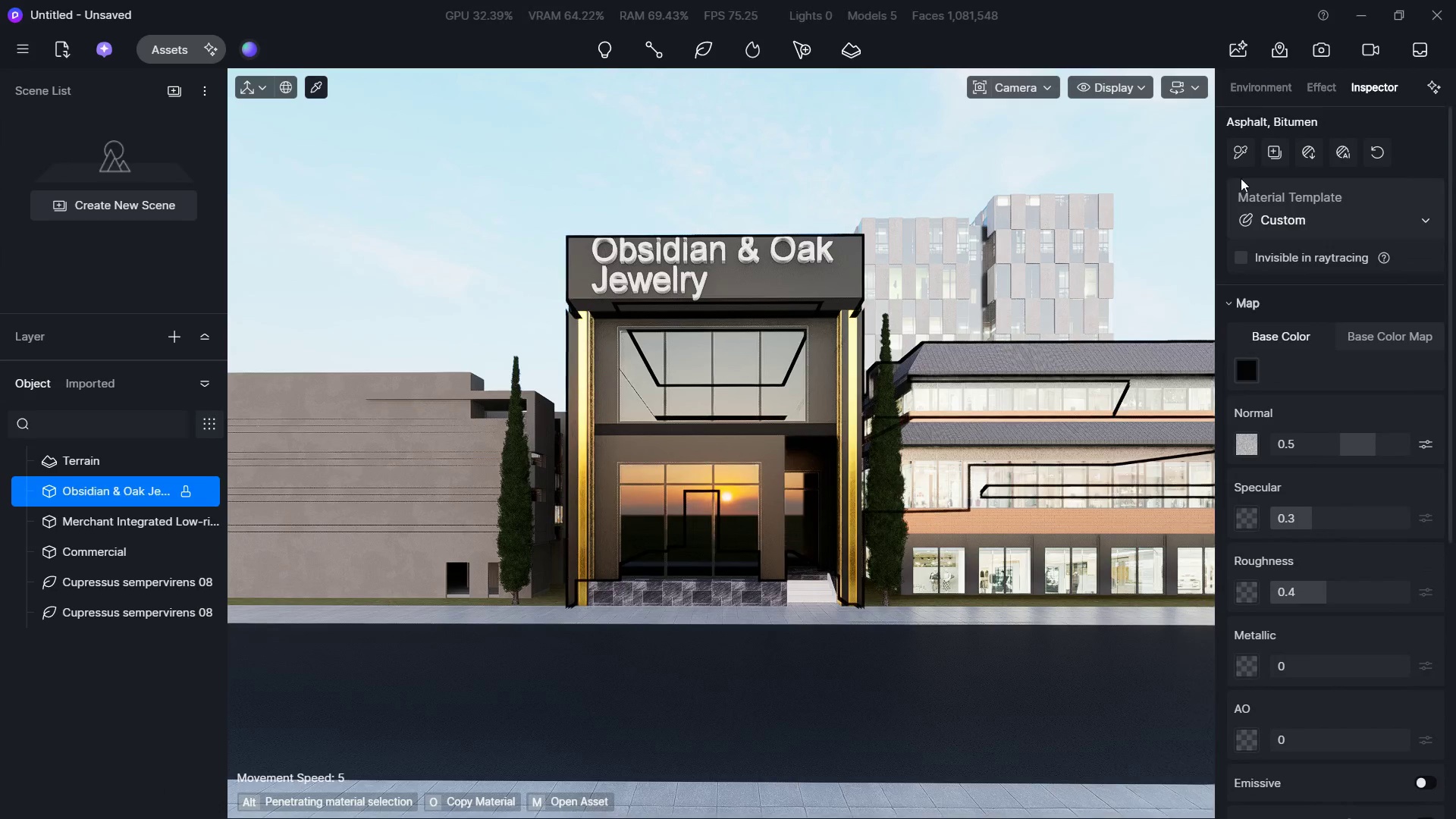 
left_click([1241, 153])
 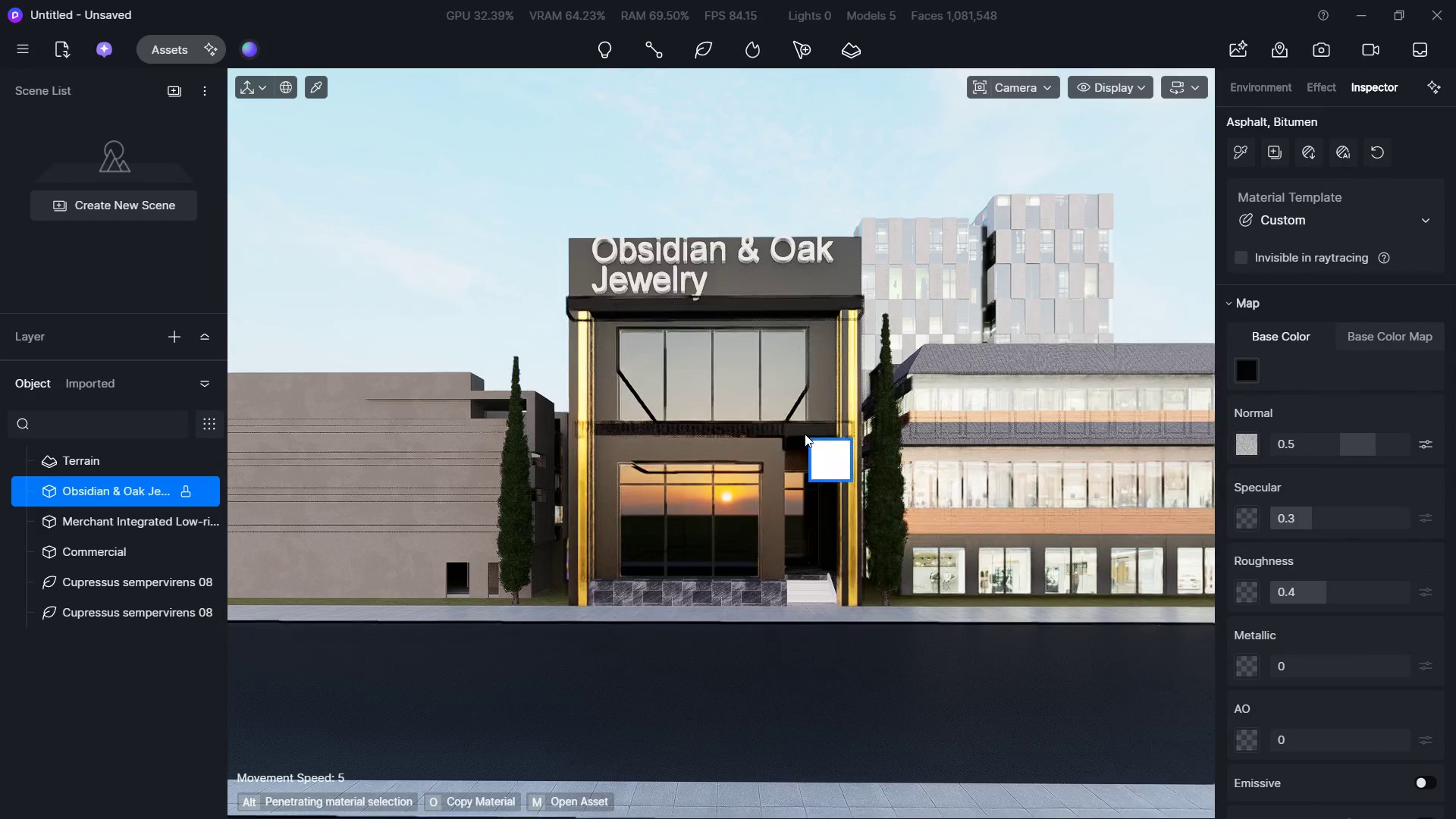 
left_click([805, 434])
 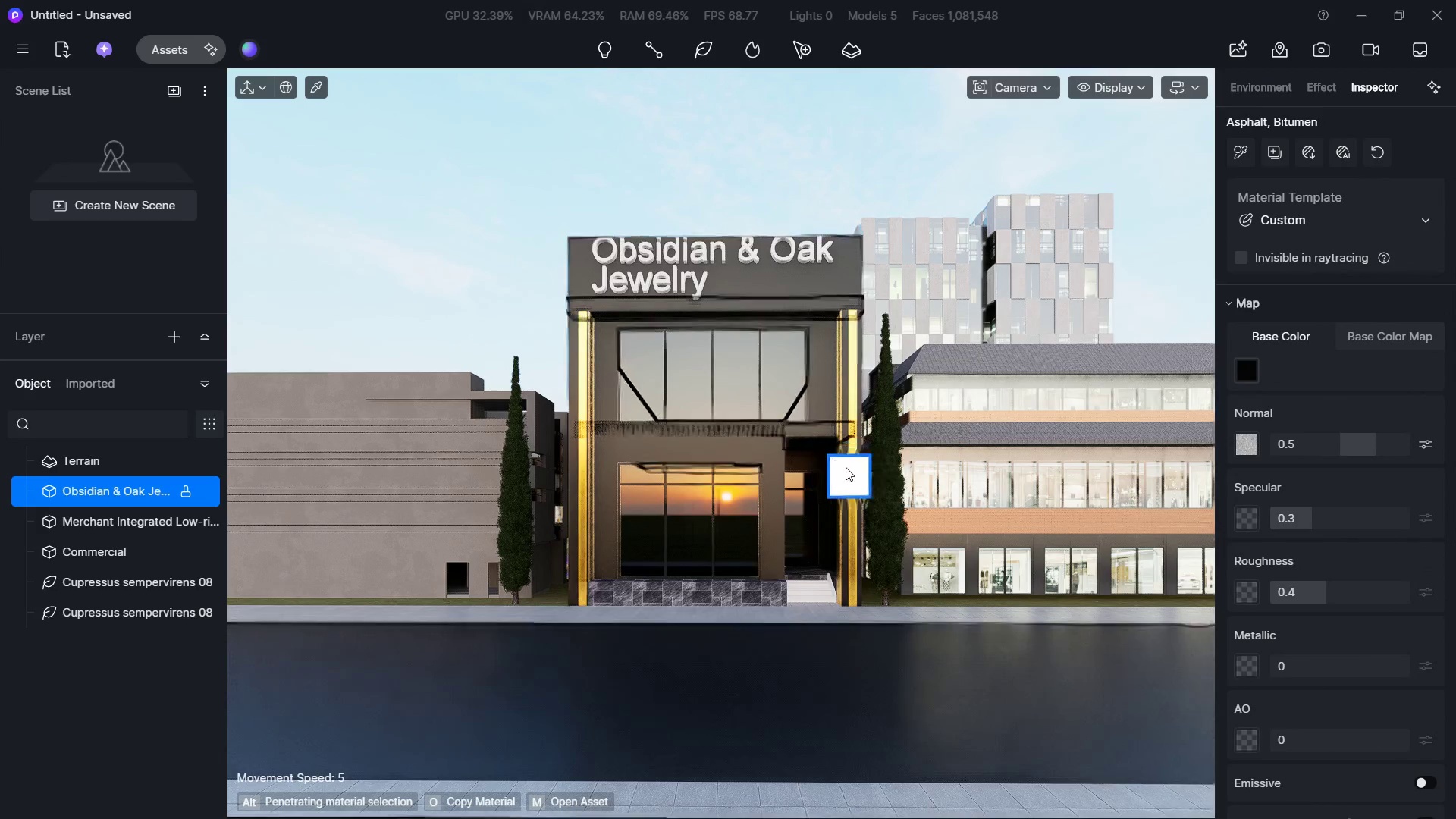 
key(Escape)
 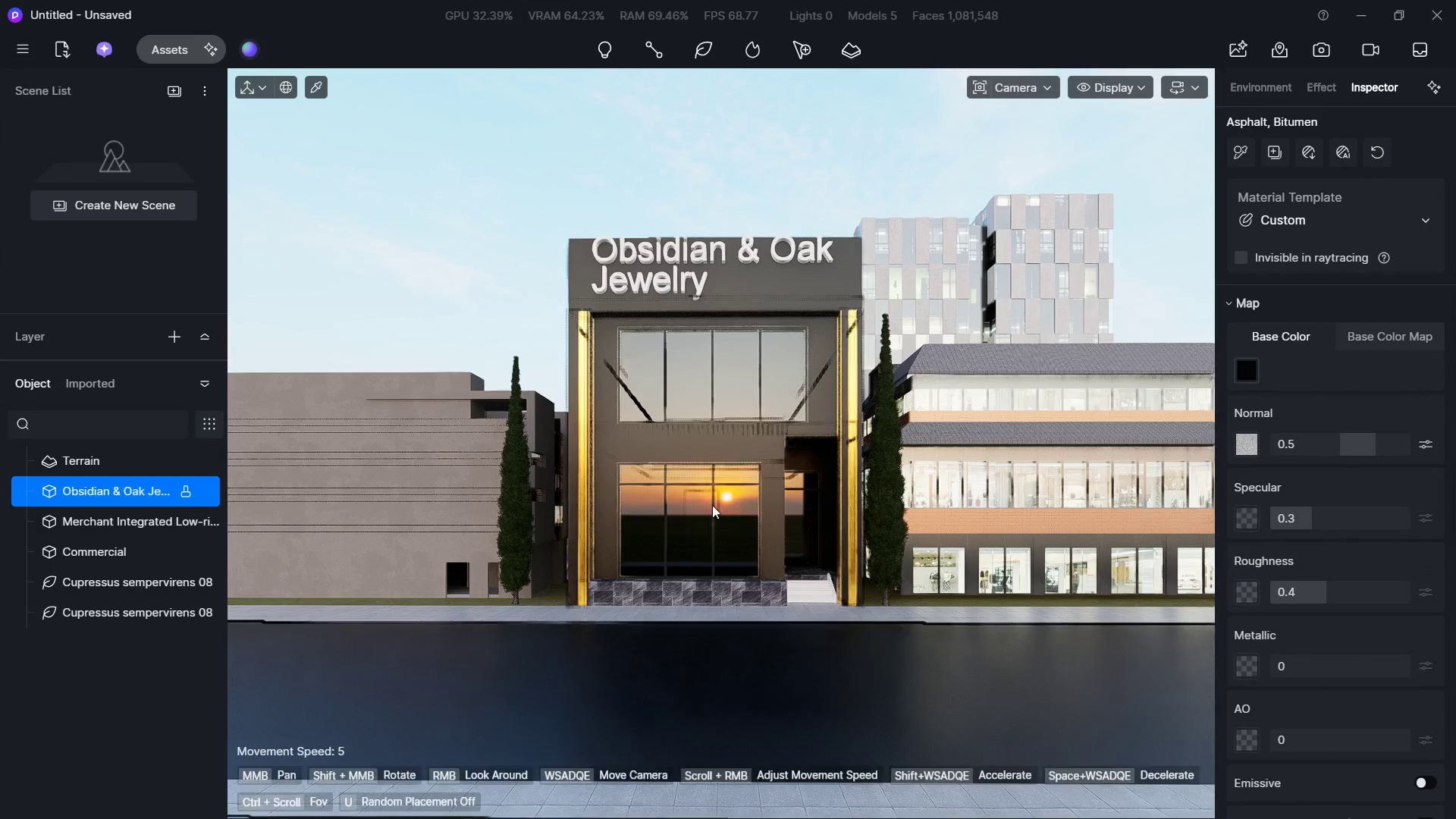 
key(Escape)
 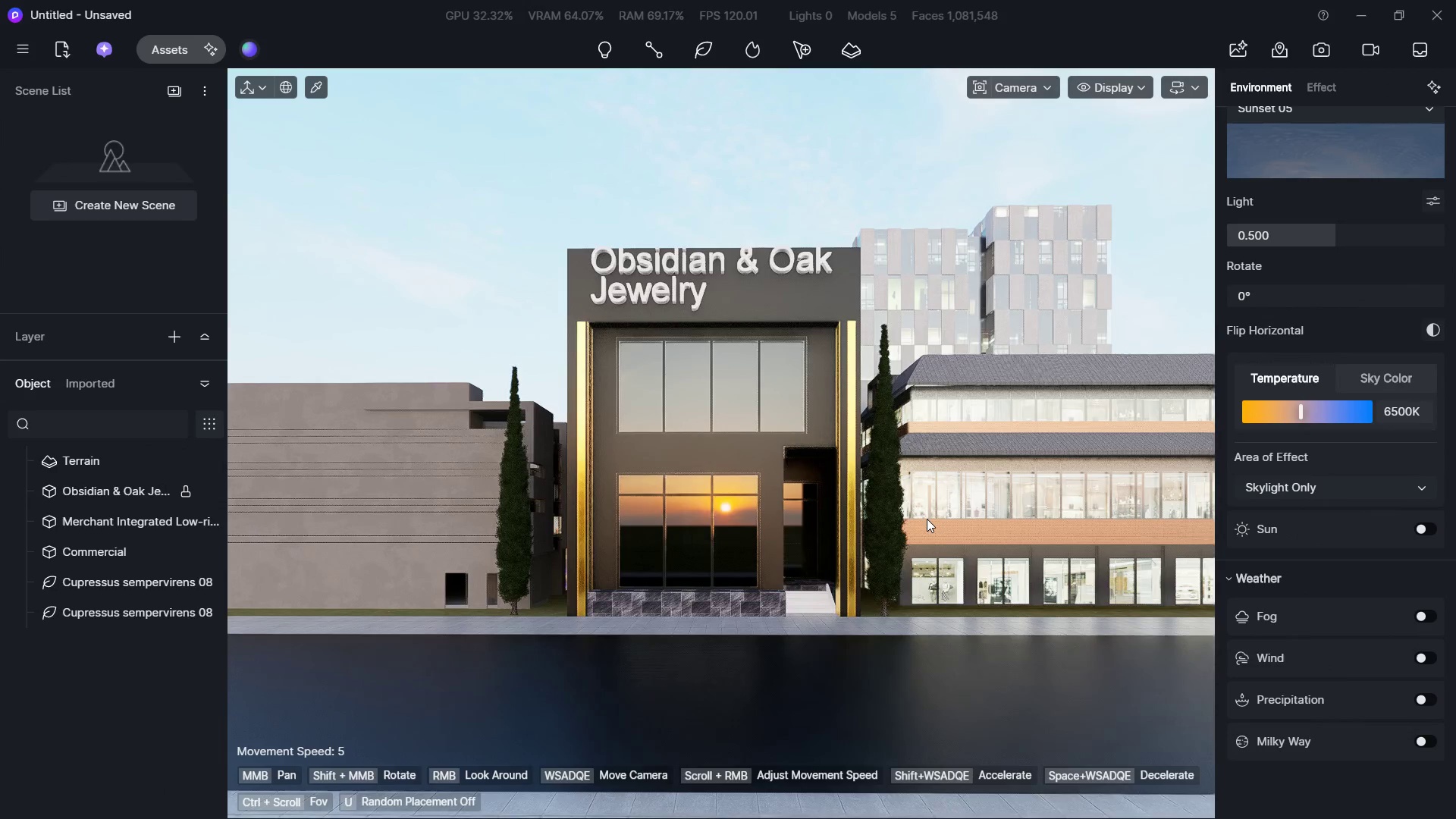 
wait(5.17)
 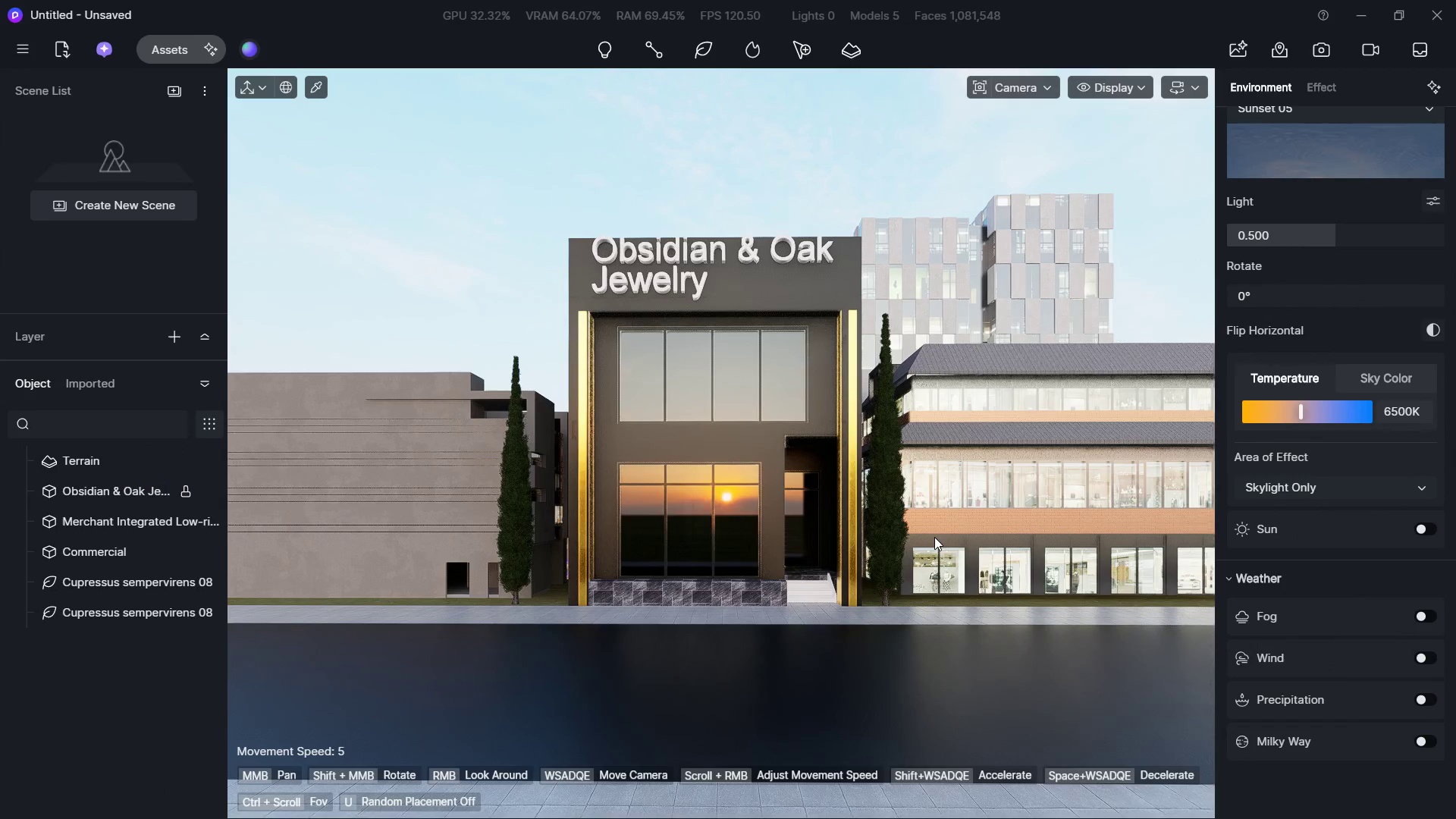 
key(Alt+AltLeft)
 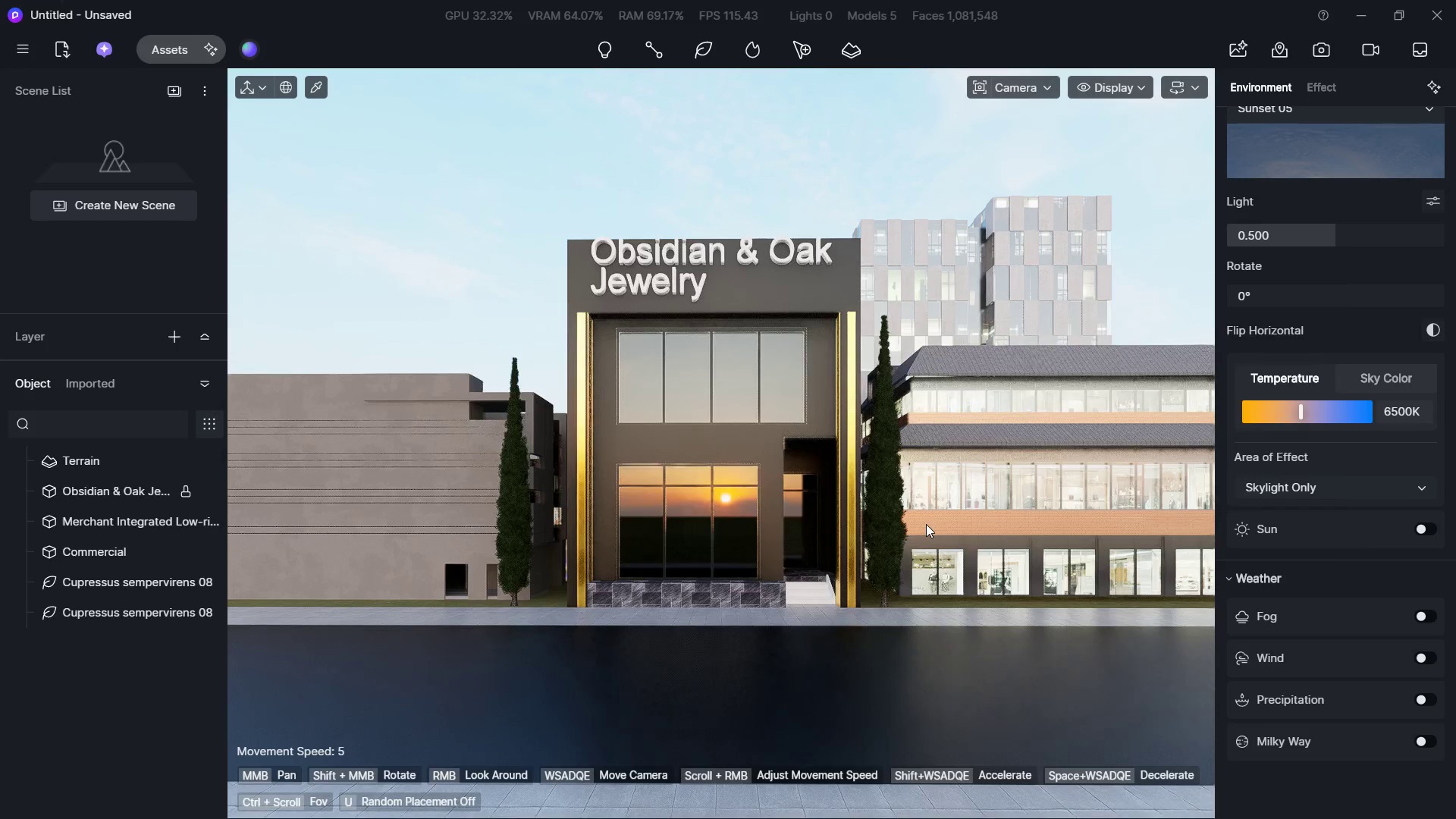 
key(Alt+Tab)
 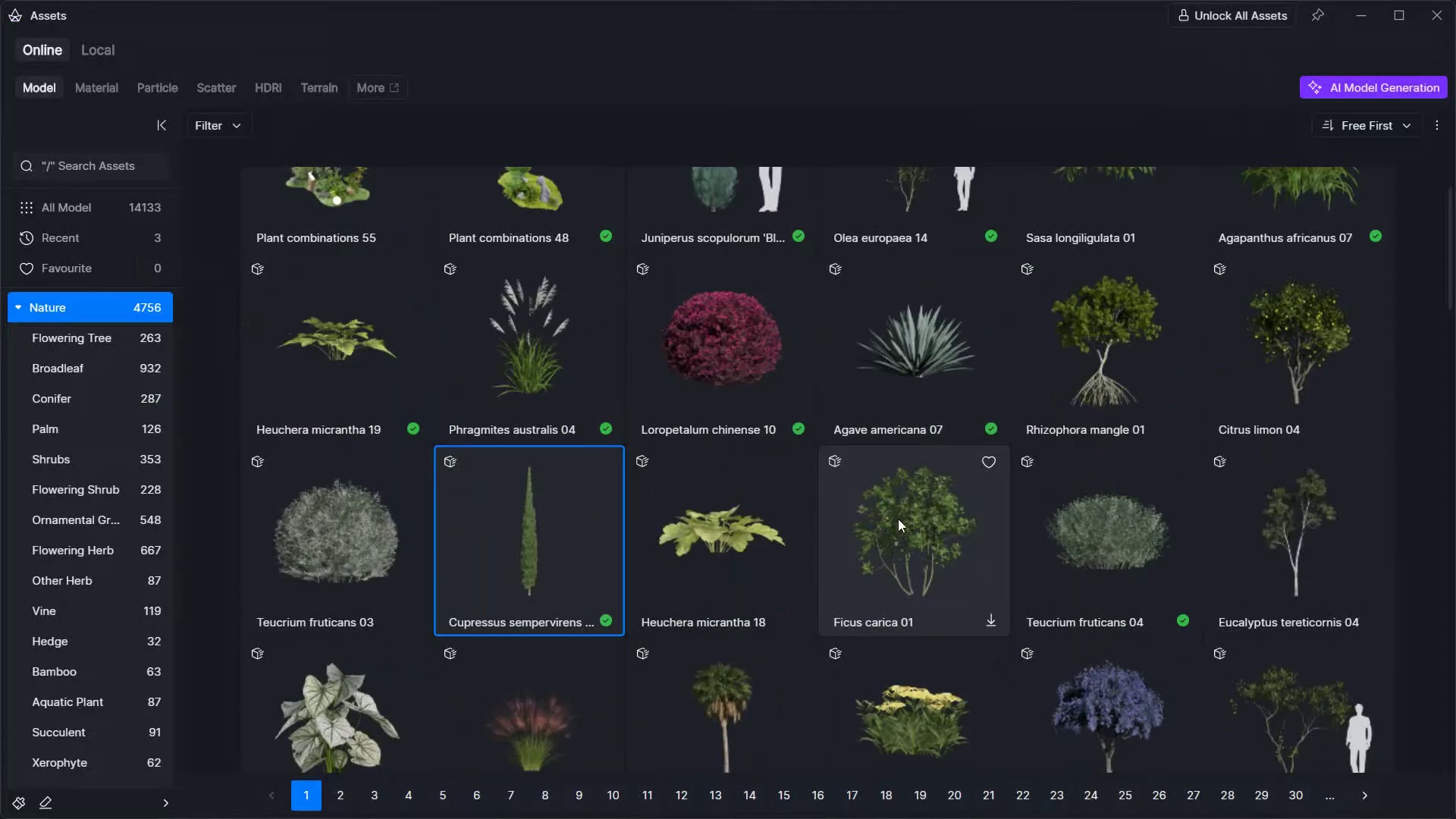 
key(Alt+AltLeft)
 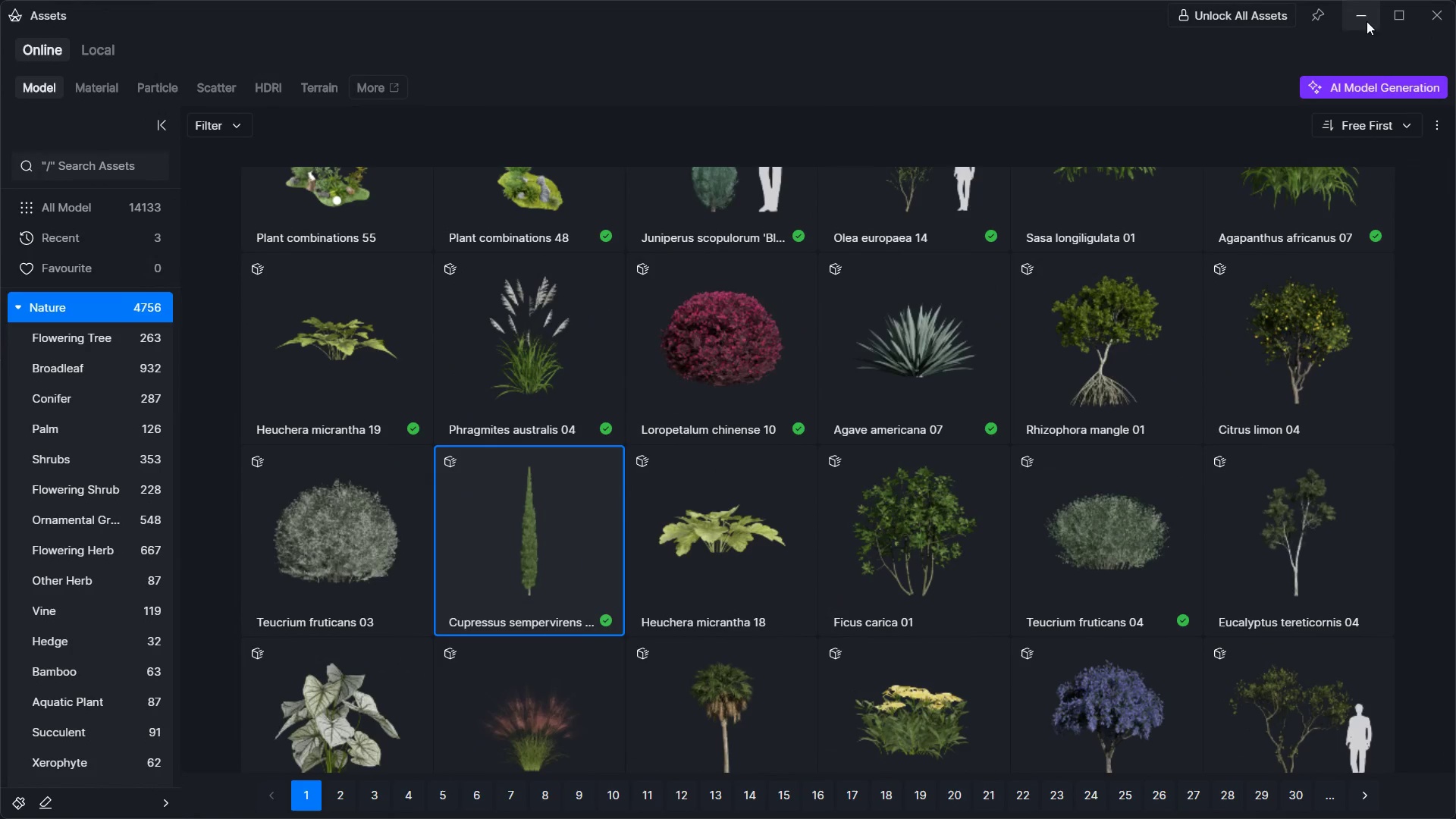 
left_click([1367, 21])
 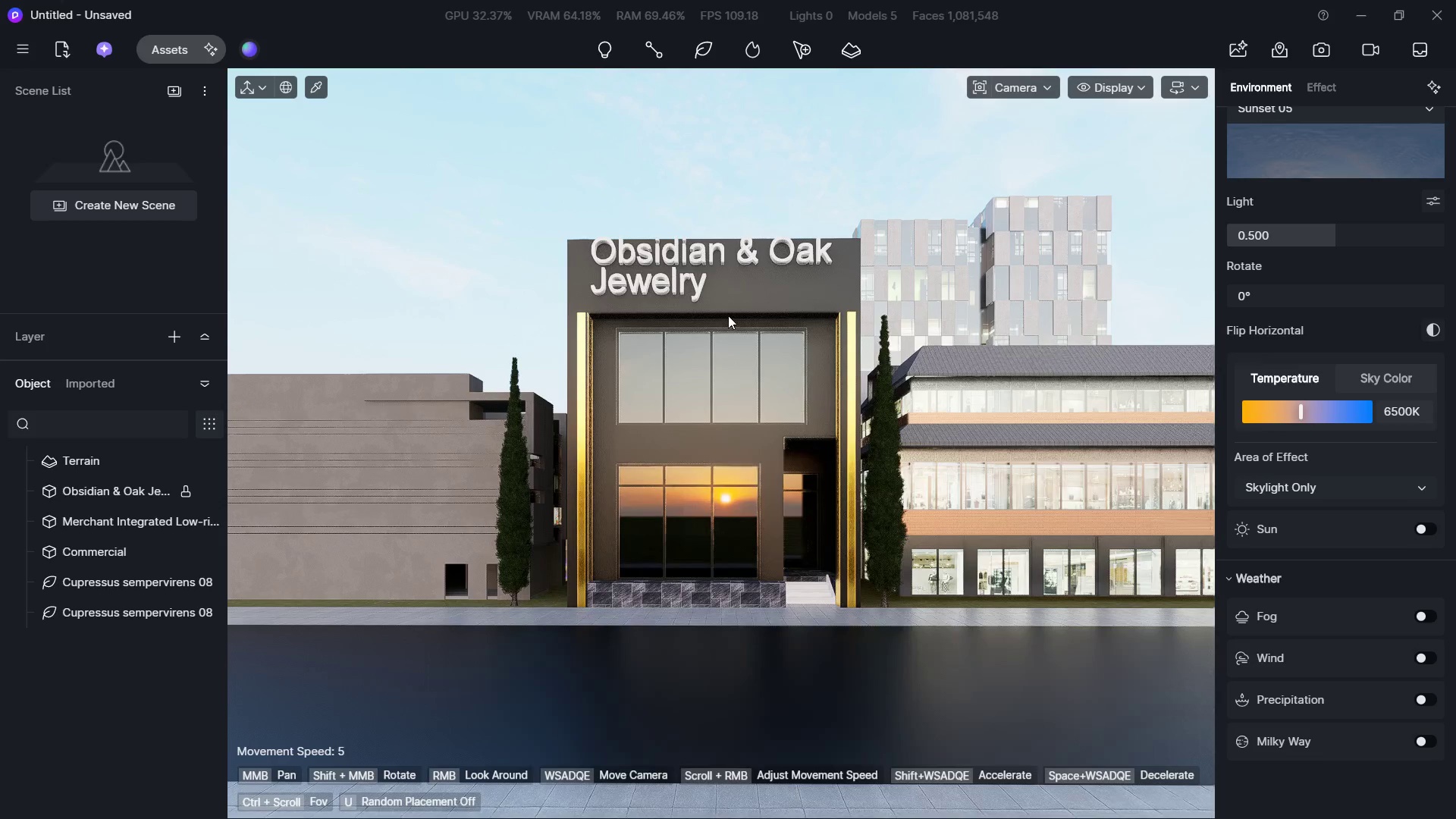 
key(Alt+Tab)
 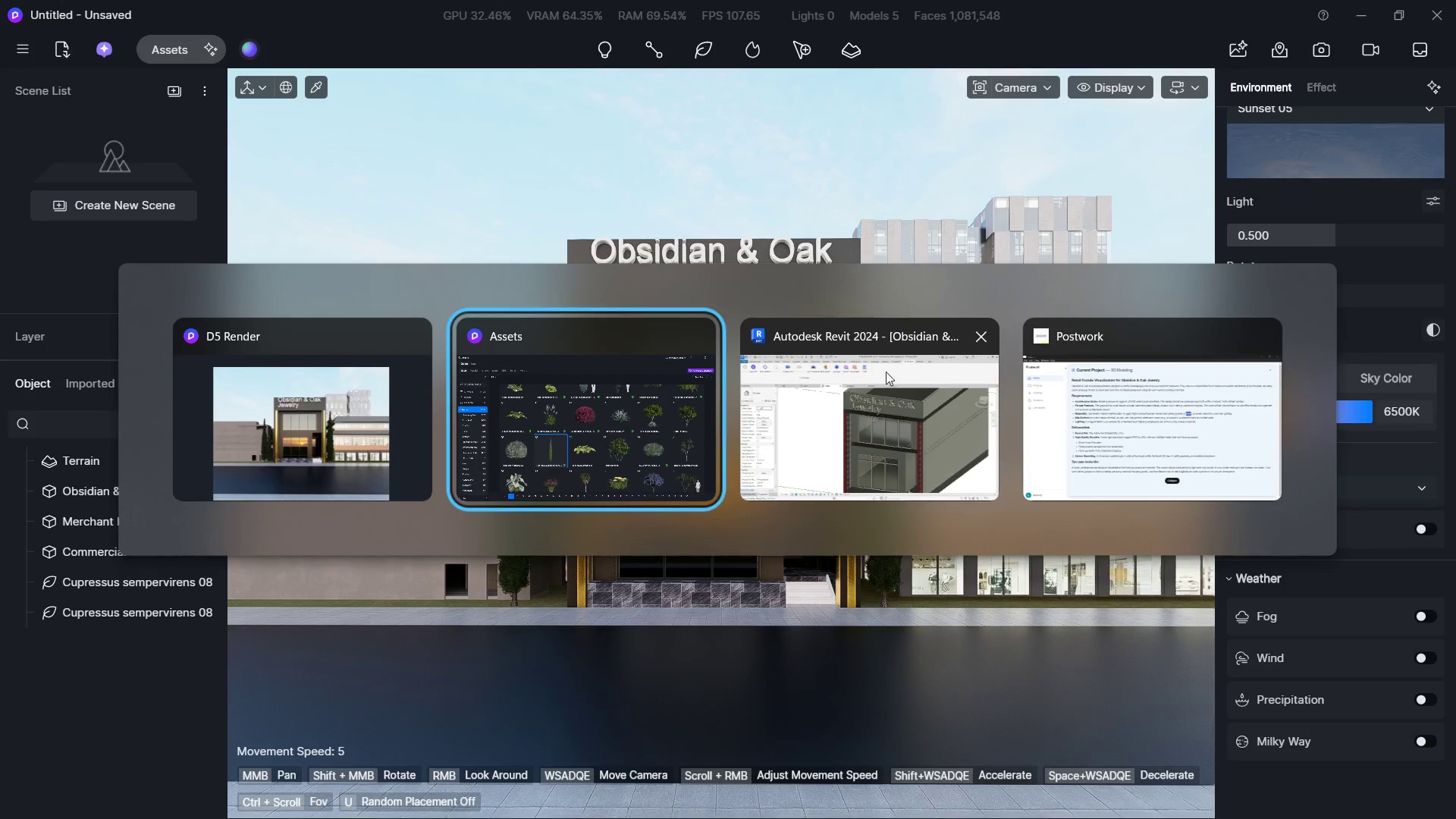 
key(Alt+Tab)
 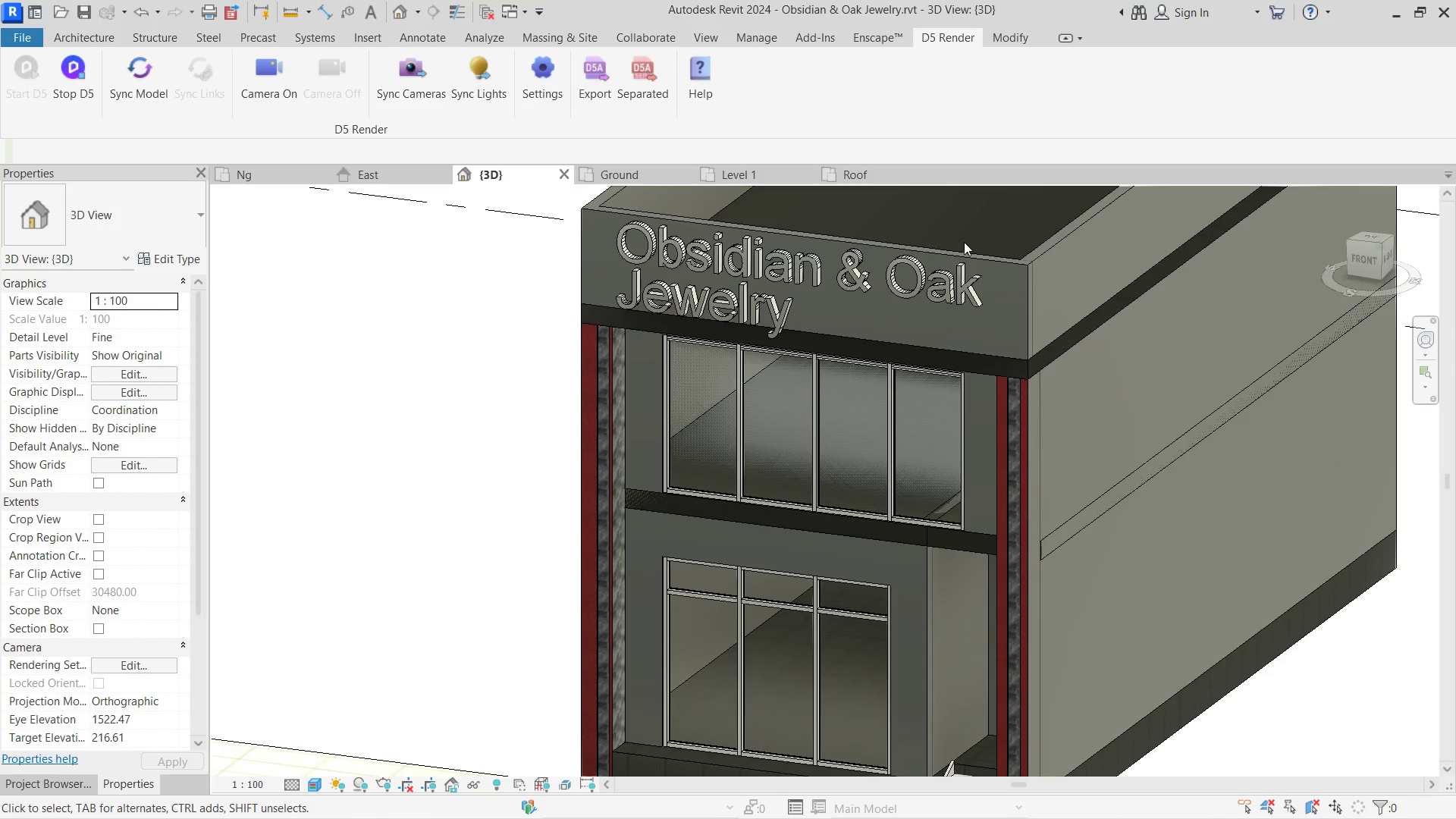 
left_click([982, 261])
 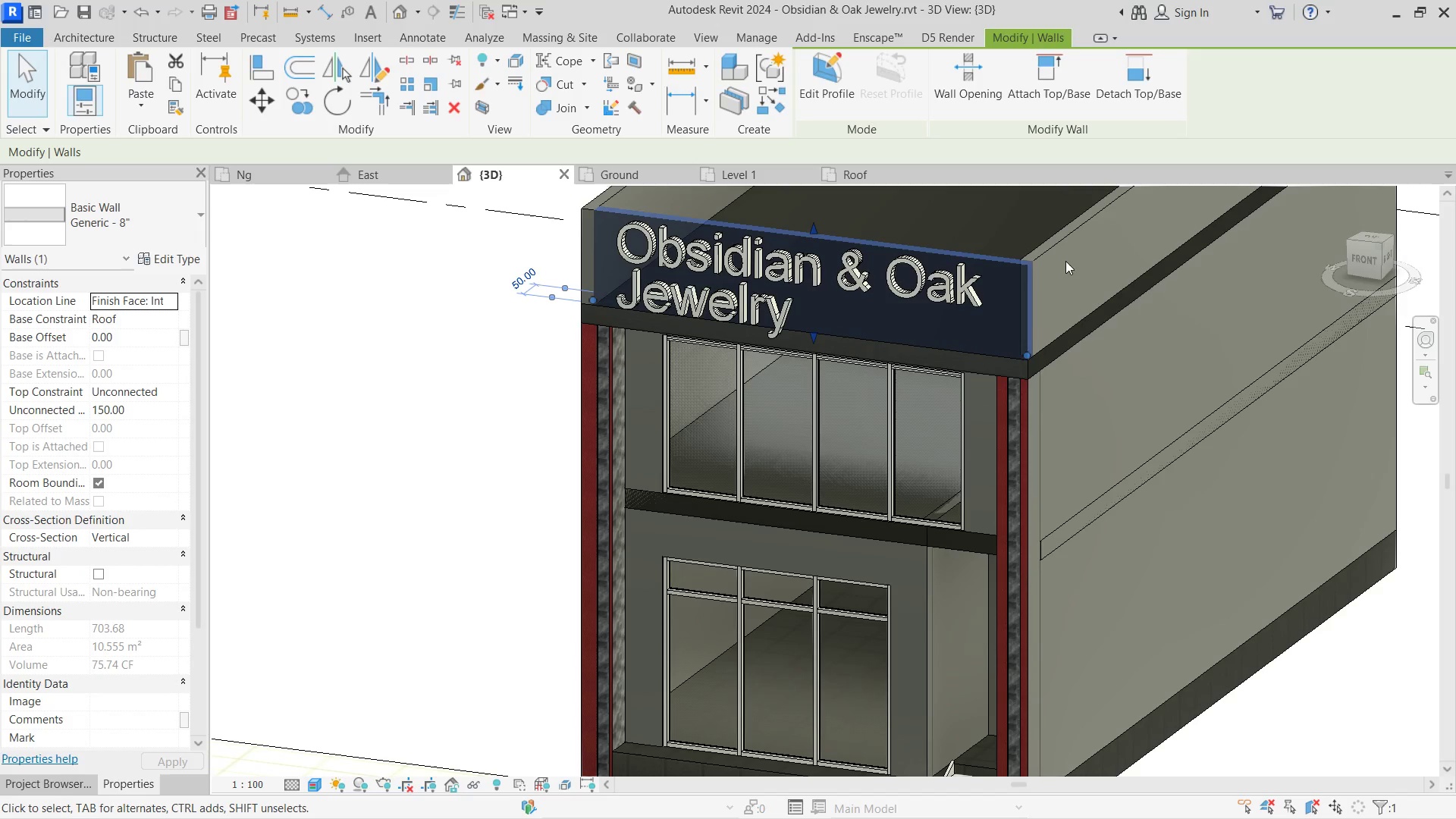 
hold_key(key=ControlLeft, duration=0.53)
 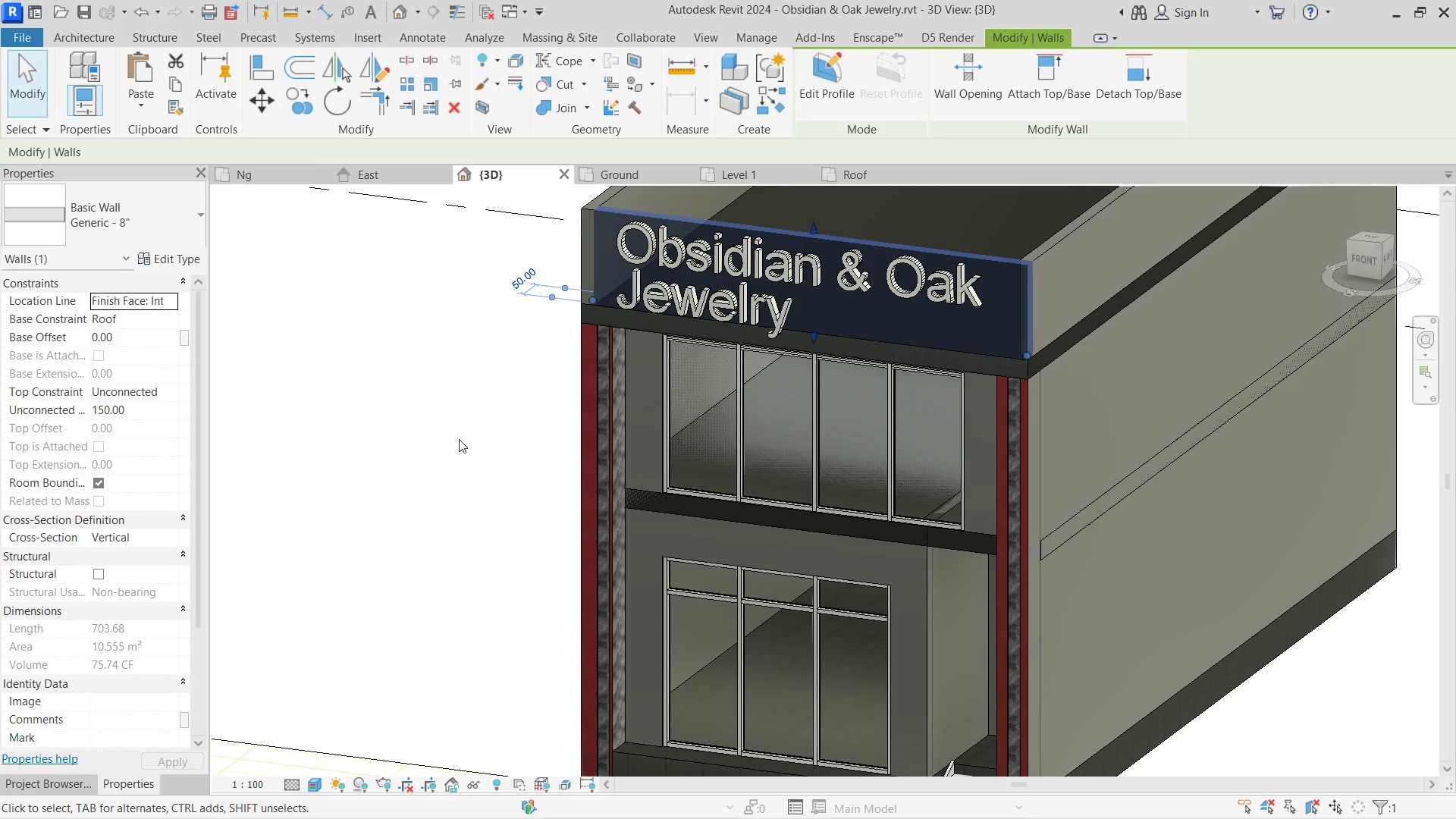 
scroll: coordinate [479, 435], scroll_direction: down, amount: 3.0
 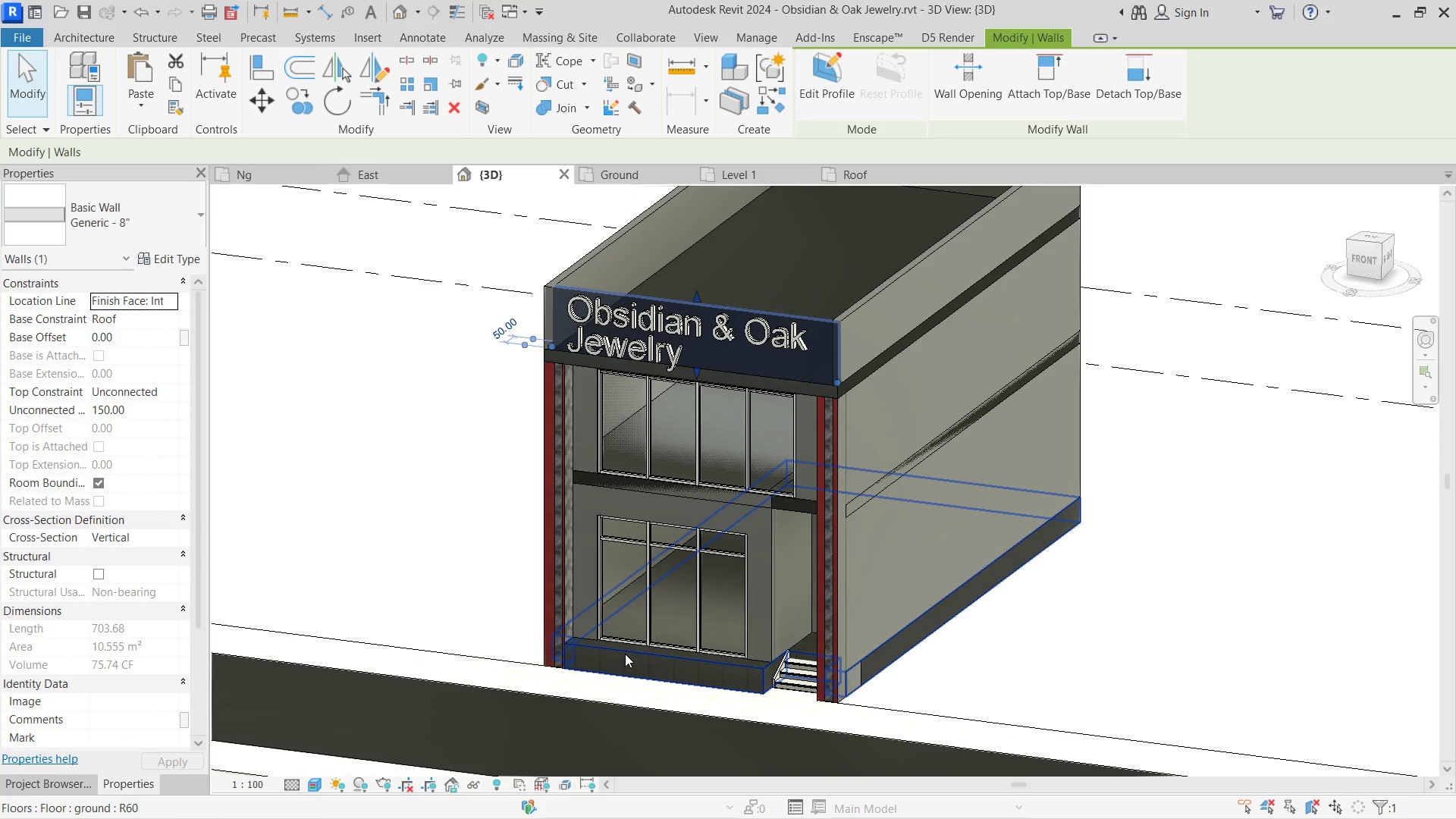 
left_click([624, 655])
 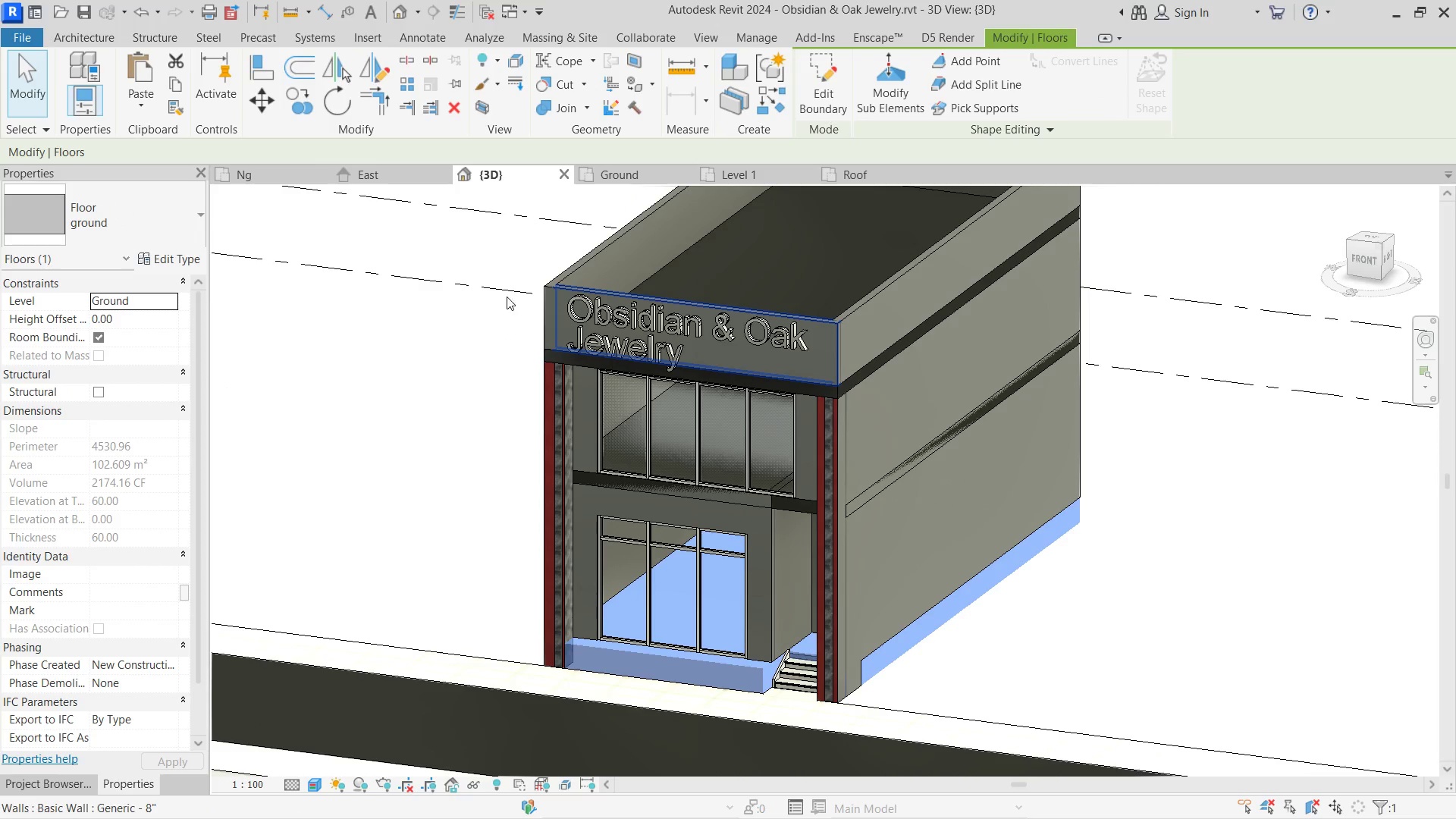 
left_click([171, 266])
 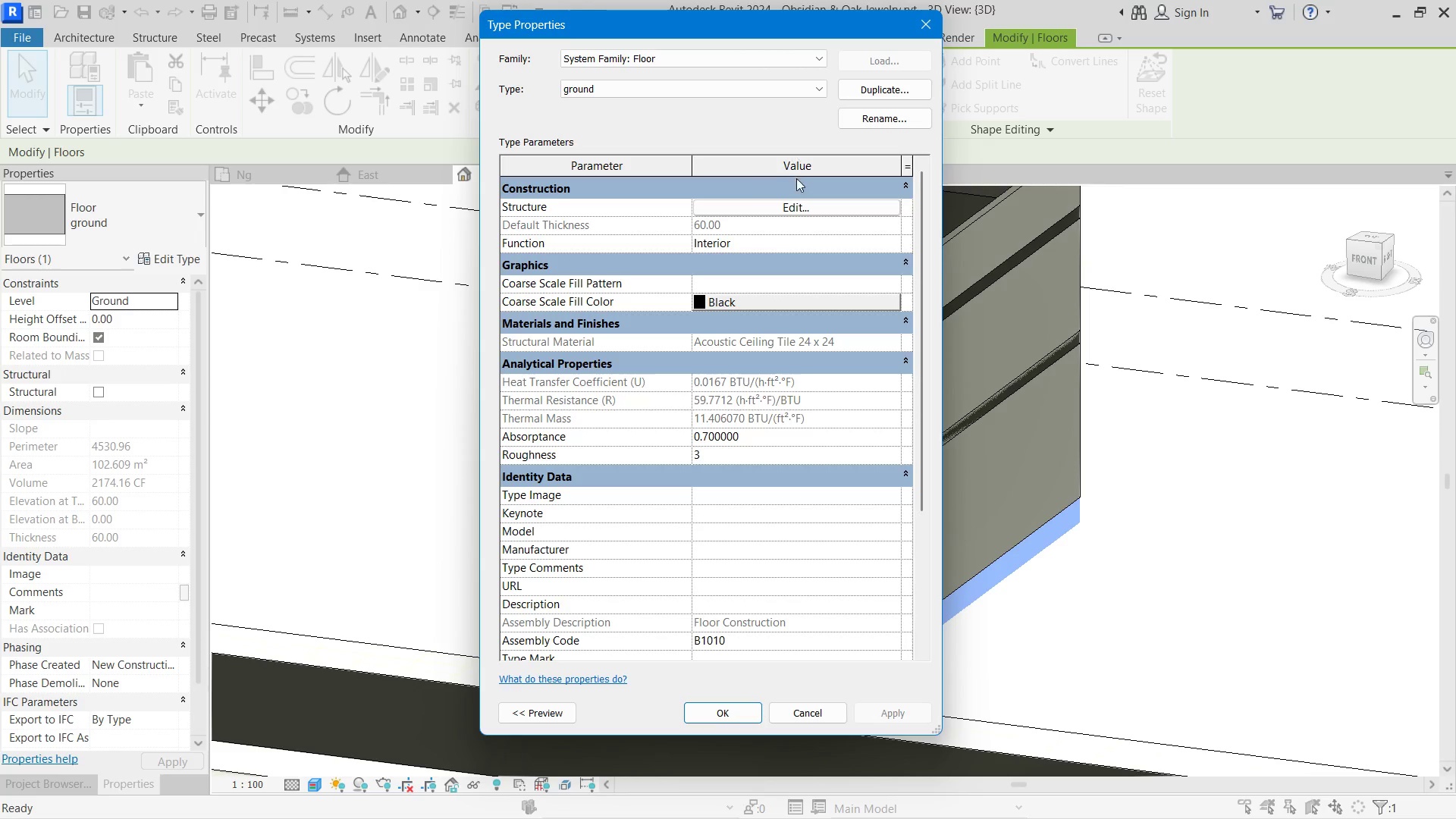 
left_click([755, 202])
 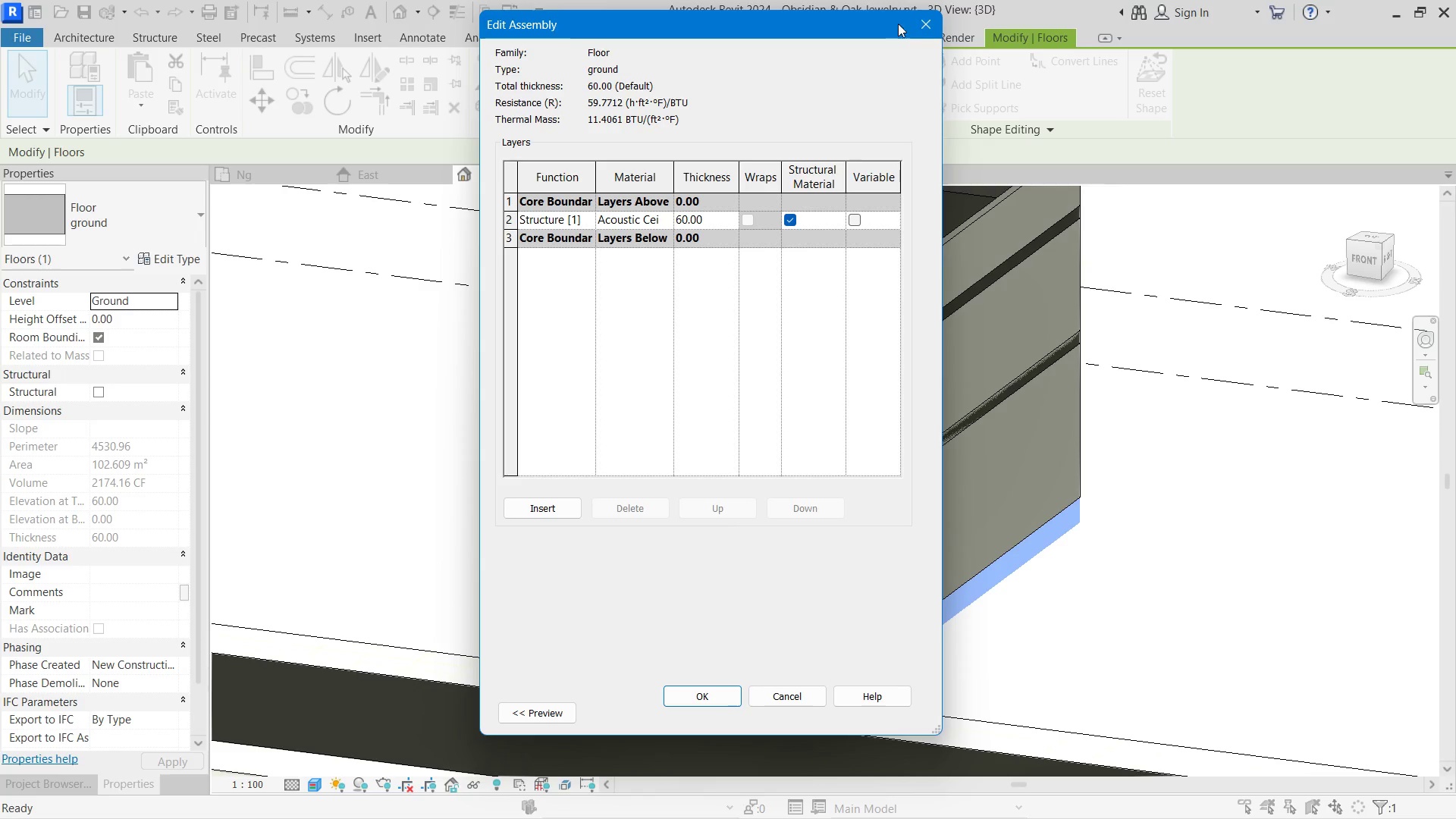 
left_click([915, 19])
 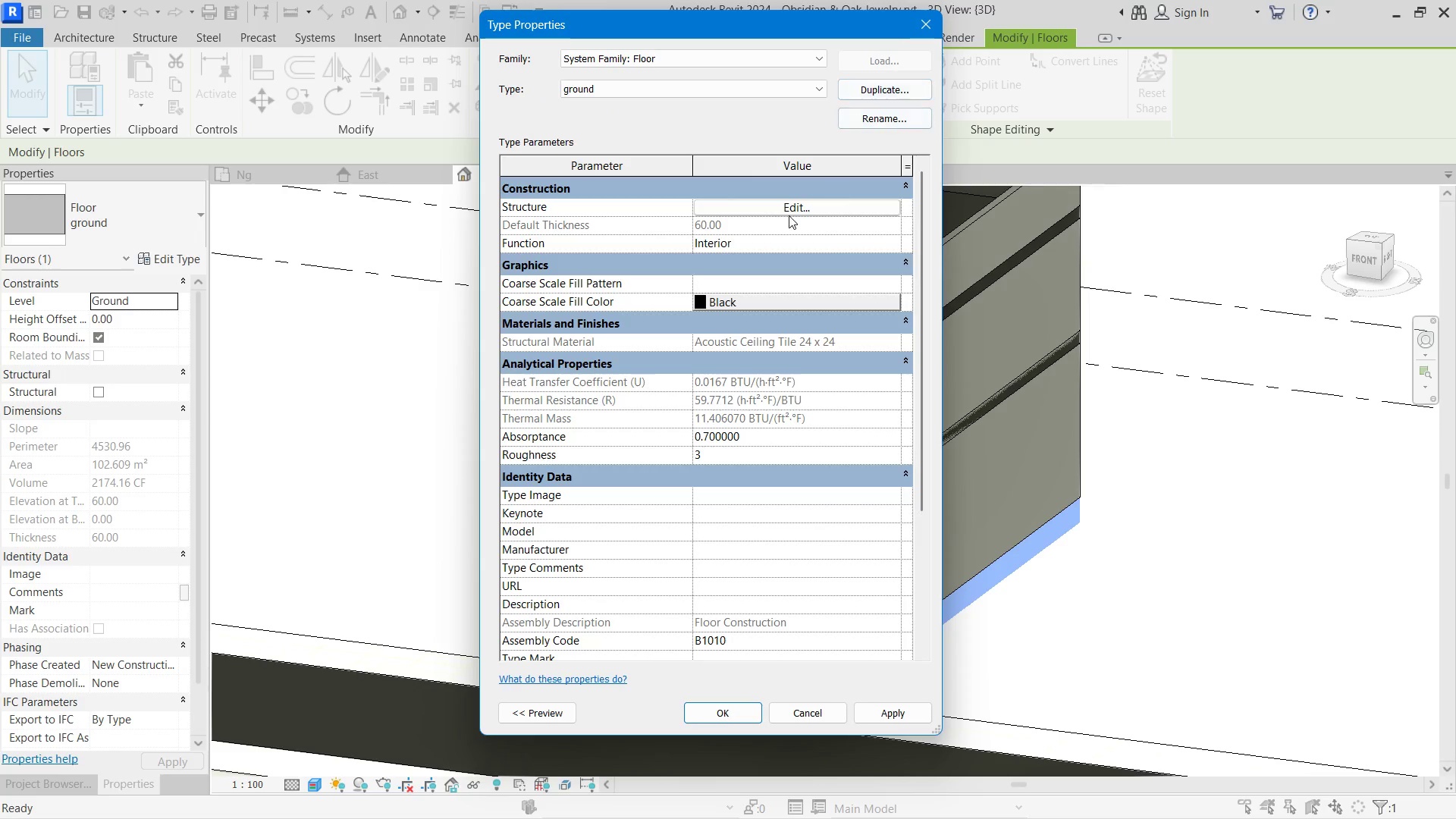 
left_click([789, 214])
 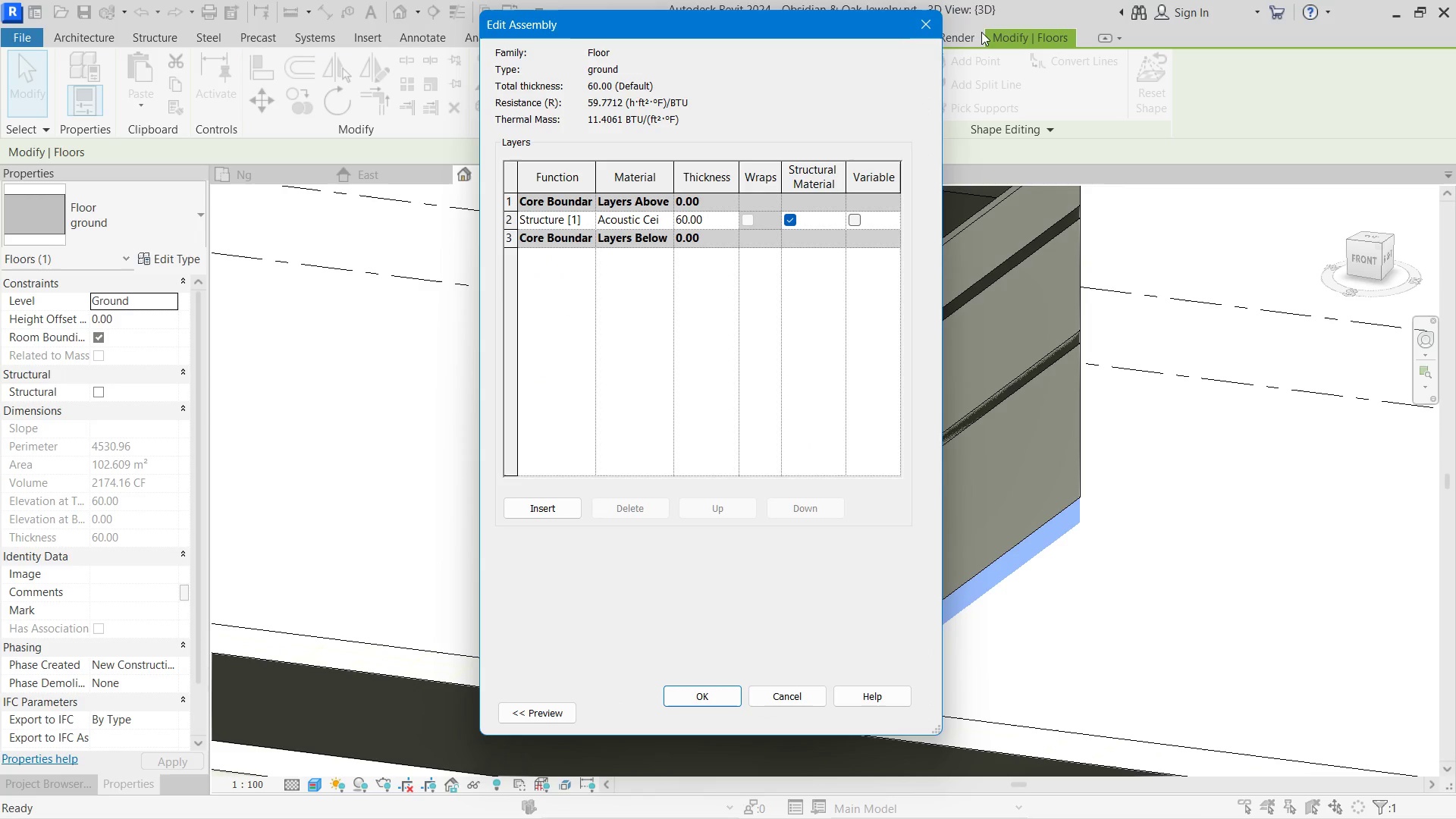 
left_click([933, 16])
 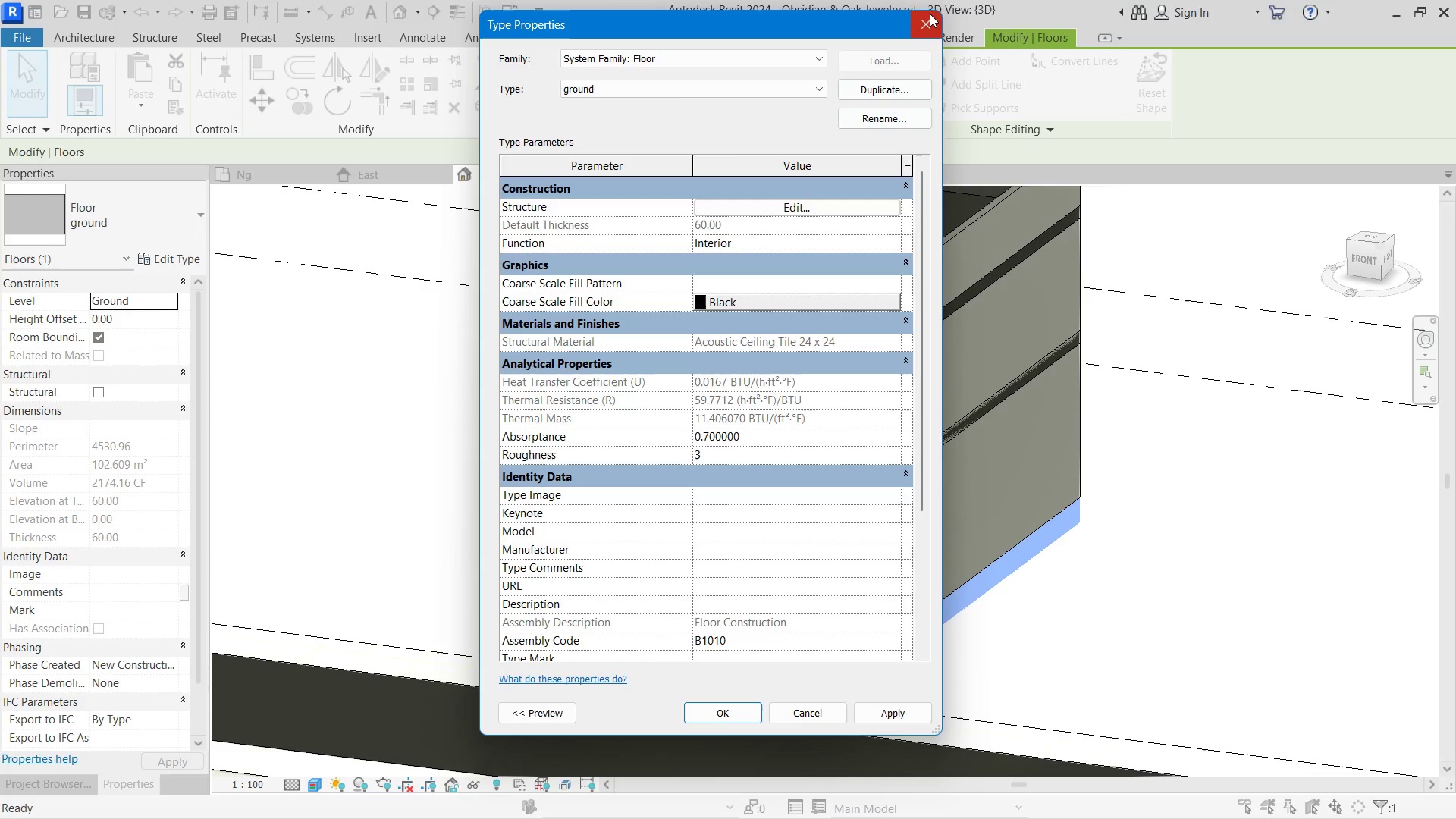 
left_click([932, 14])
 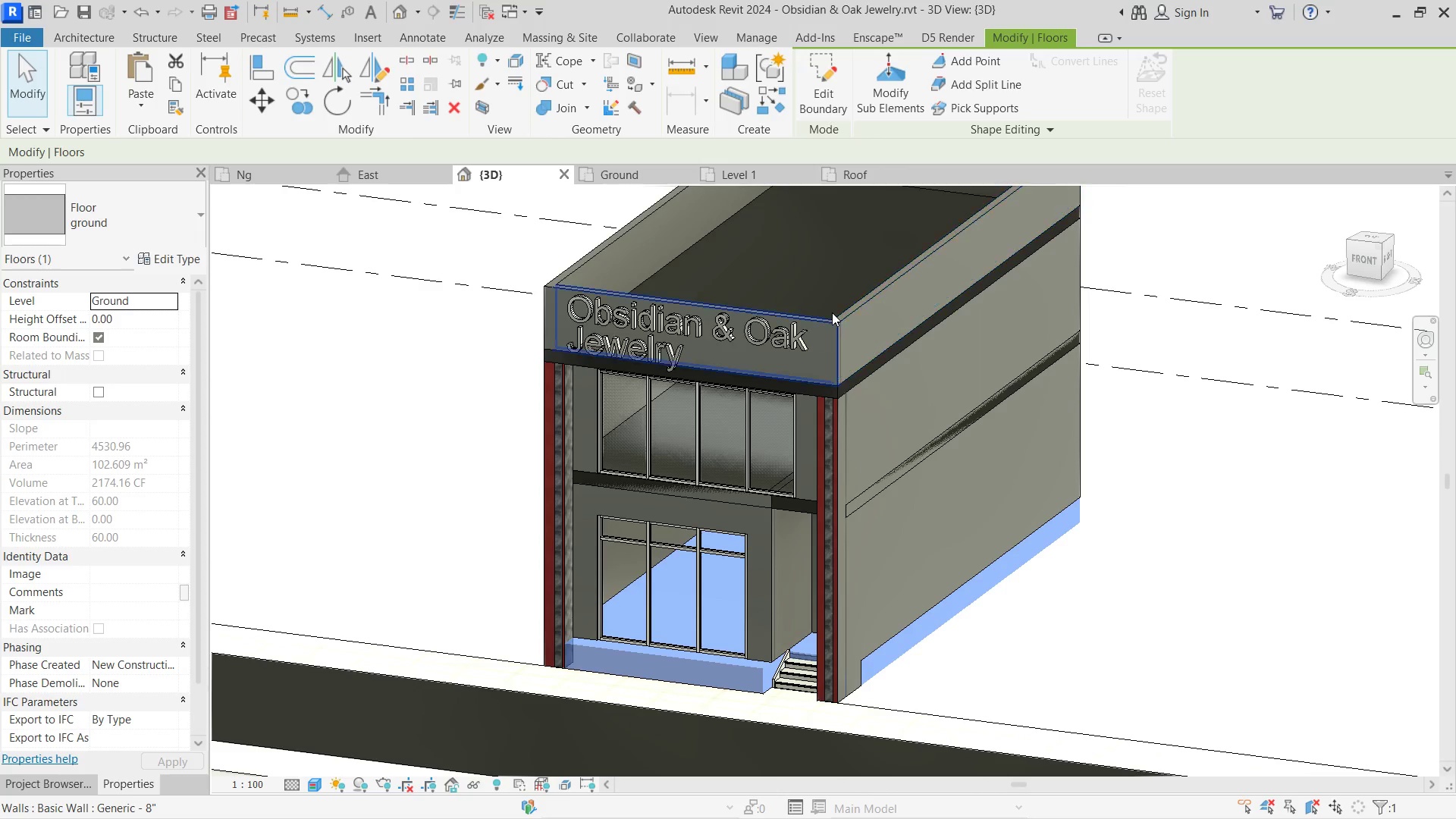 
left_click([829, 314])
 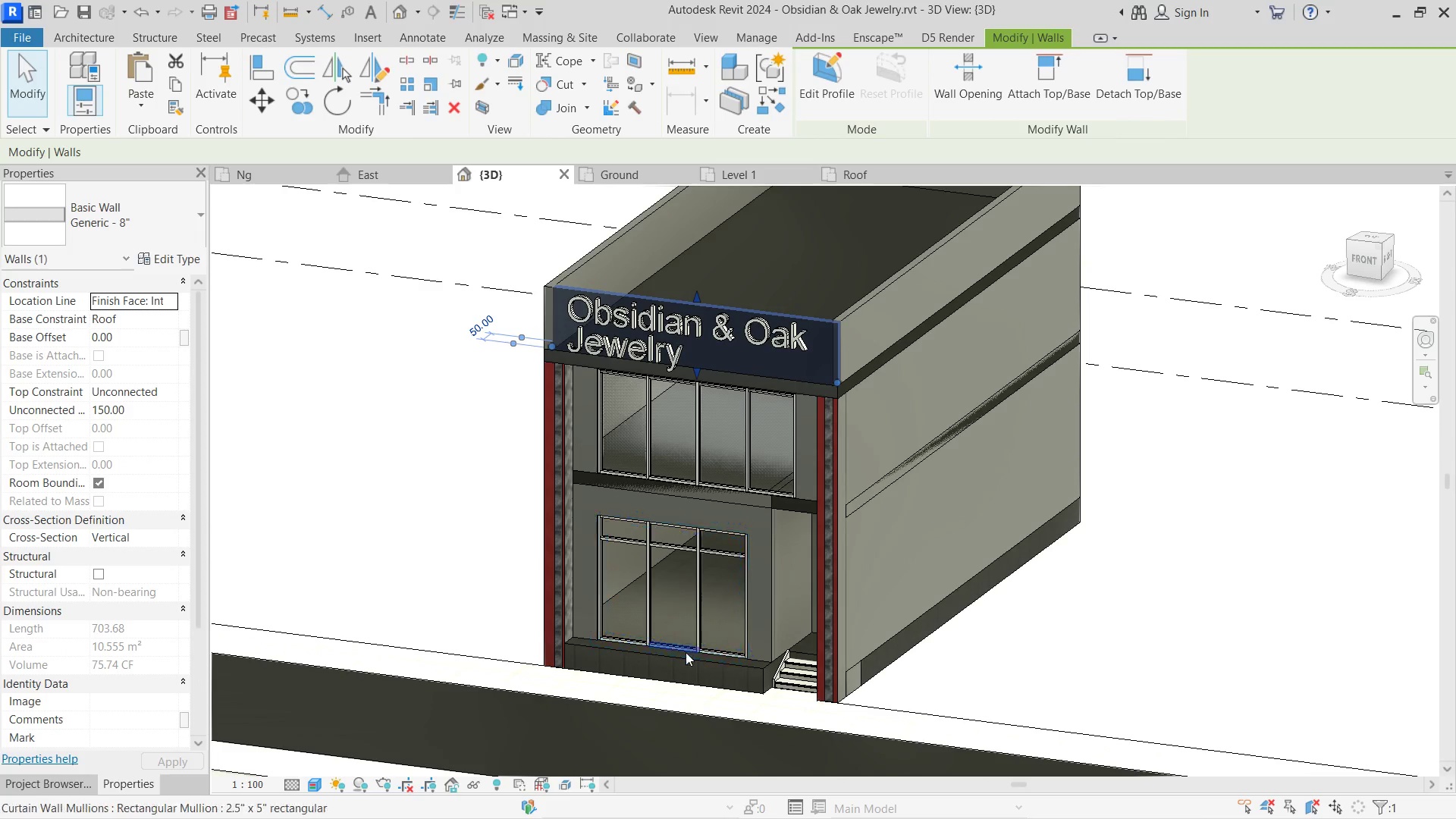 
left_click([679, 661])
 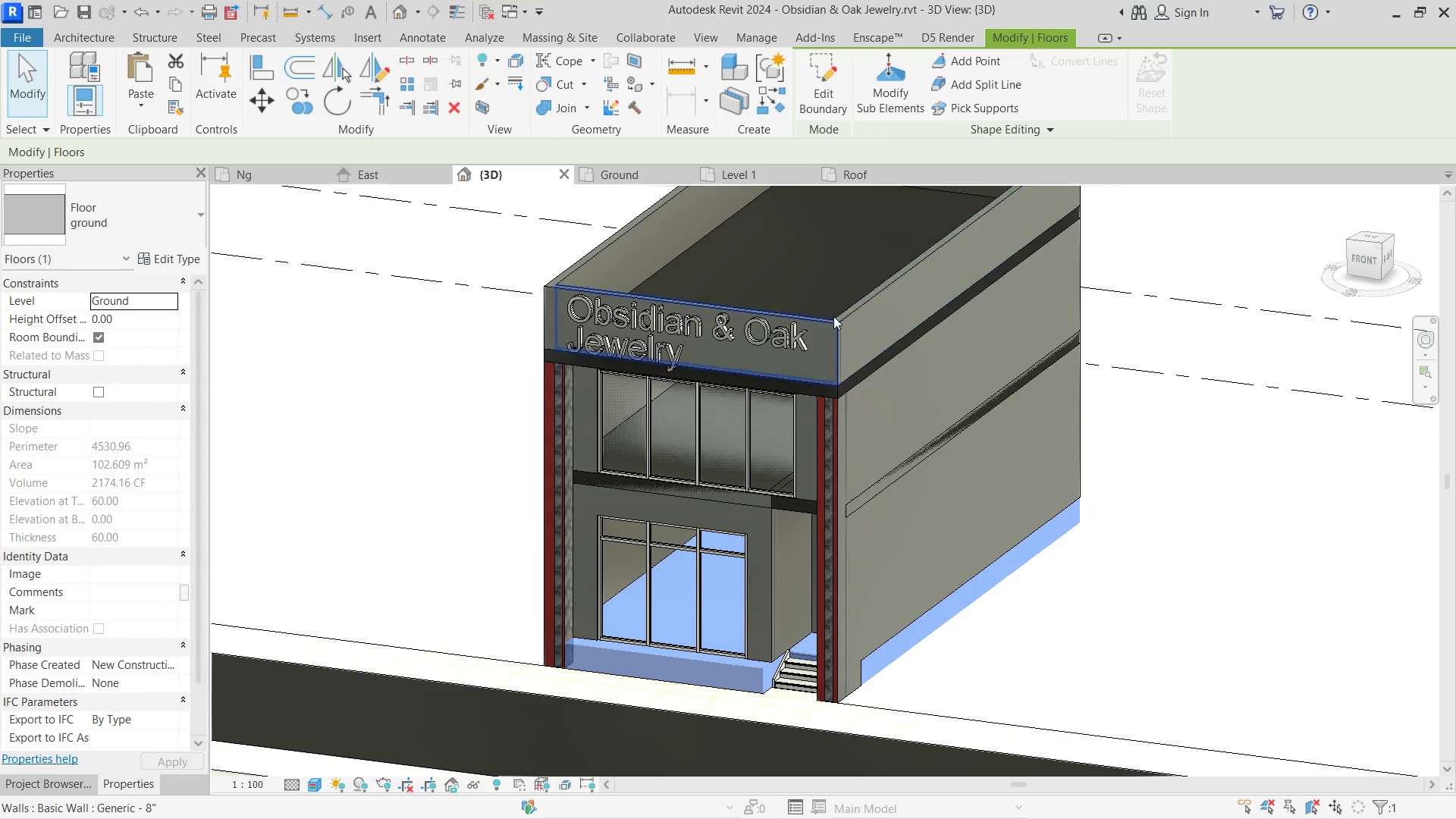 
left_click([818, 323])
 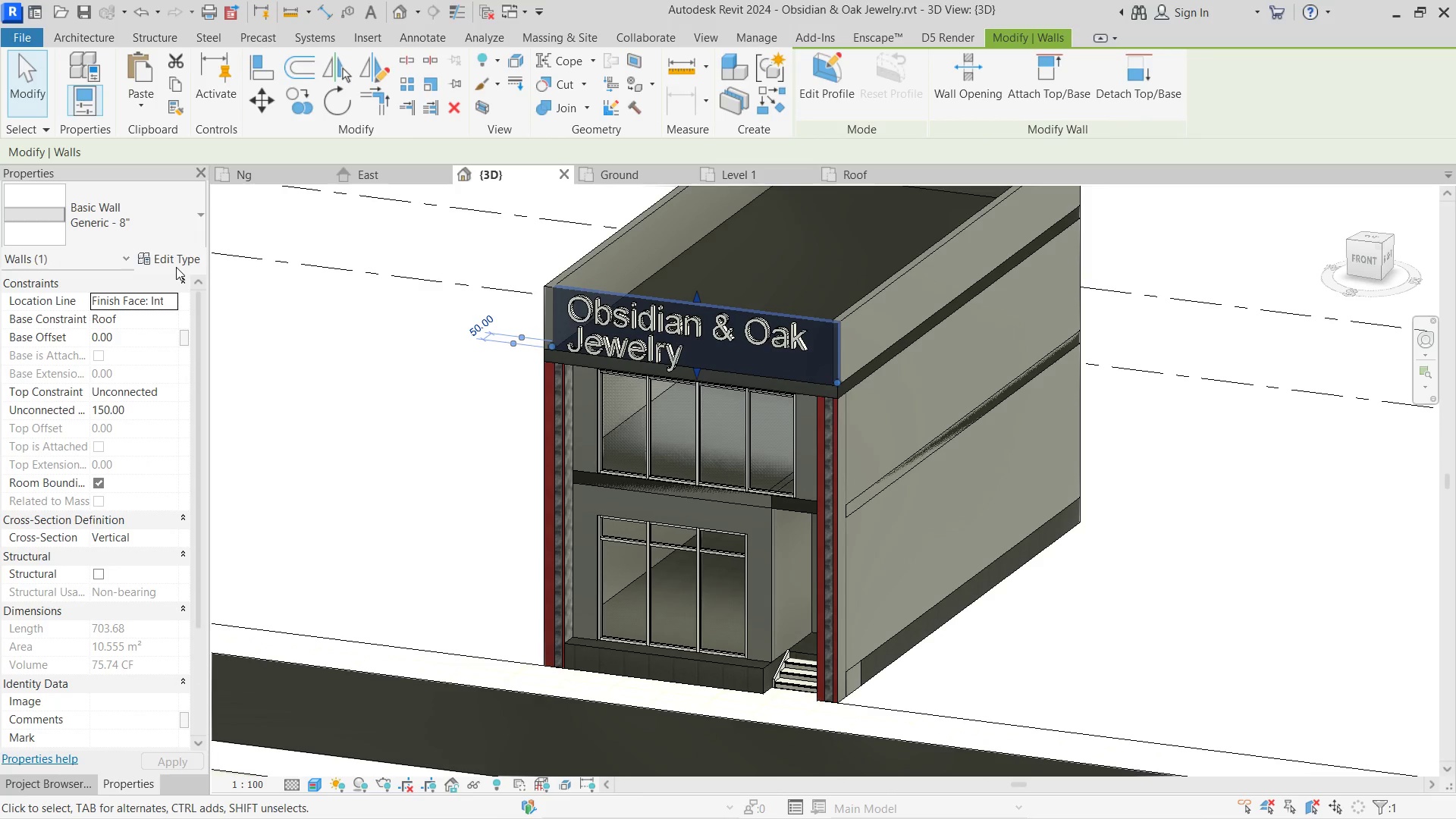 
left_click([176, 267])
 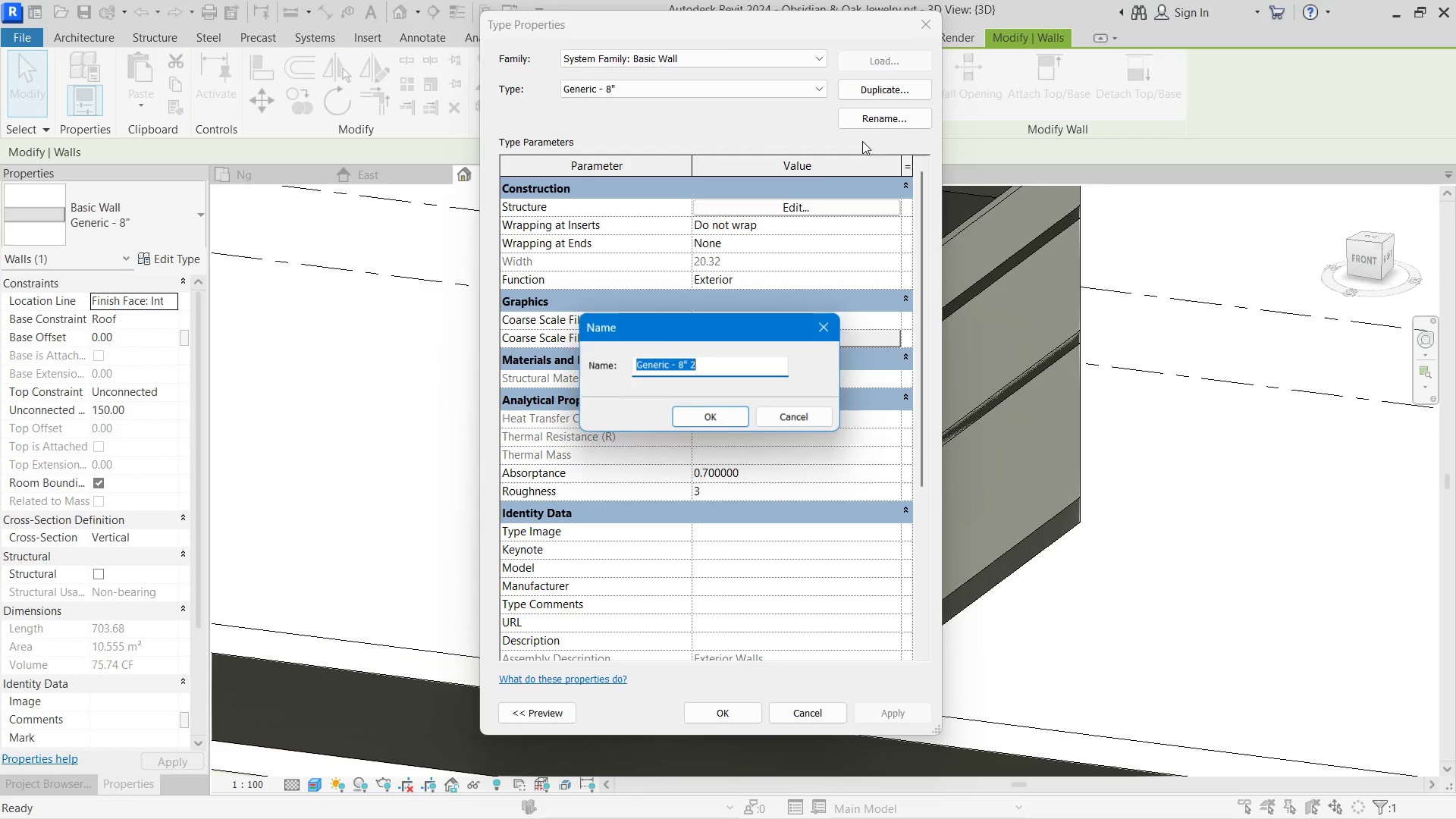 
left_click([698, 422])
 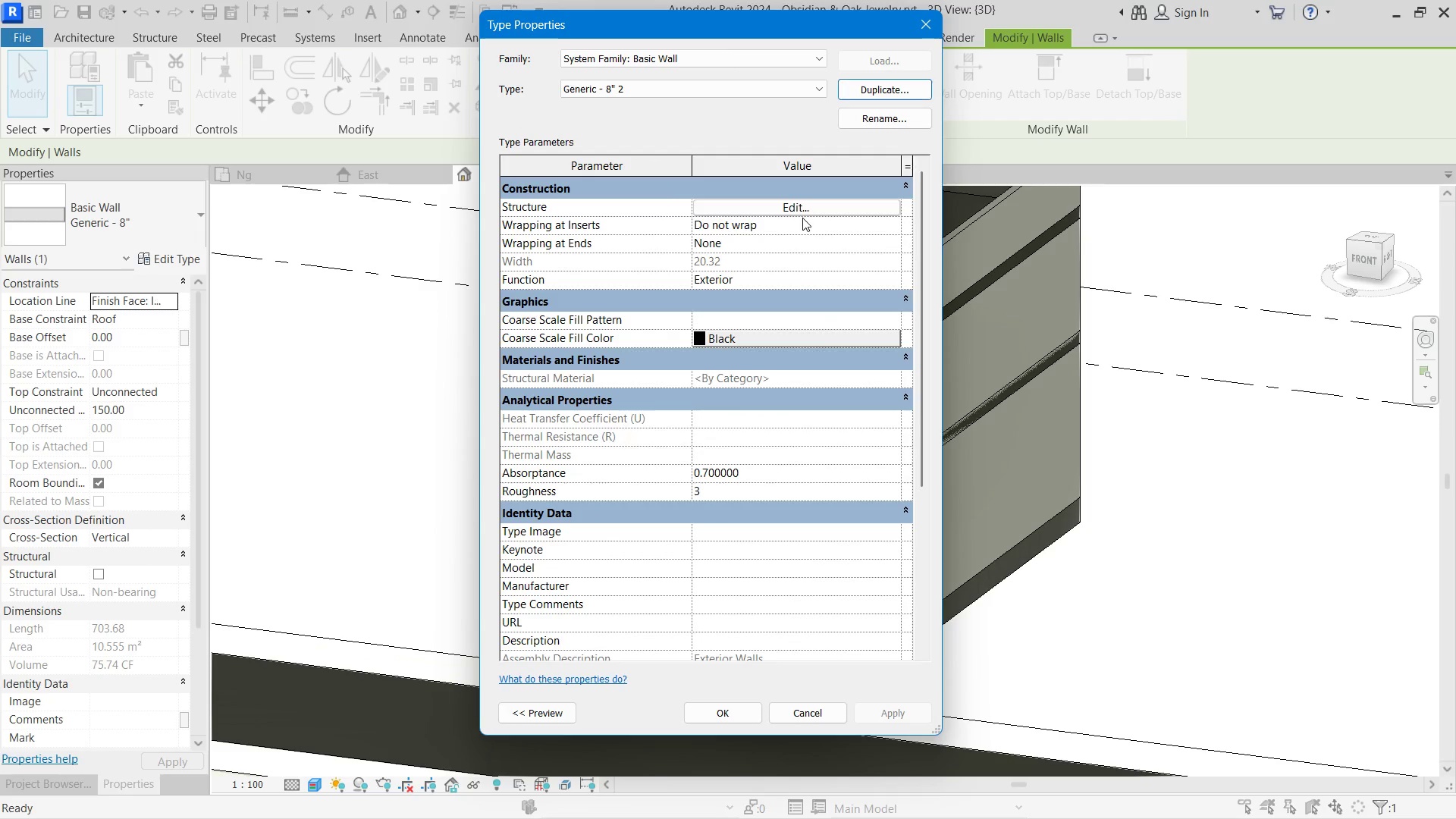 
left_click([802, 206])
 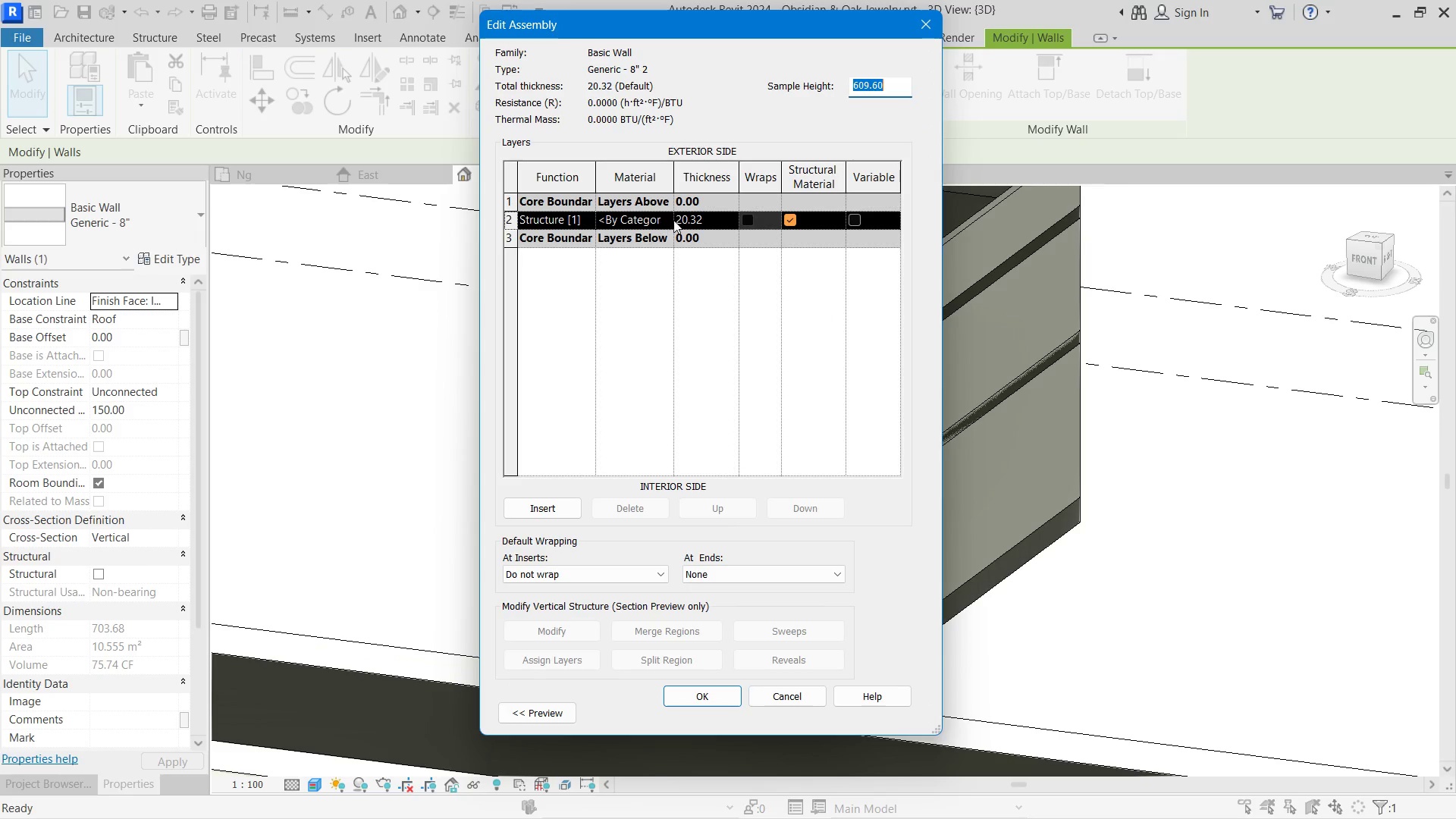 
left_click([664, 218])
 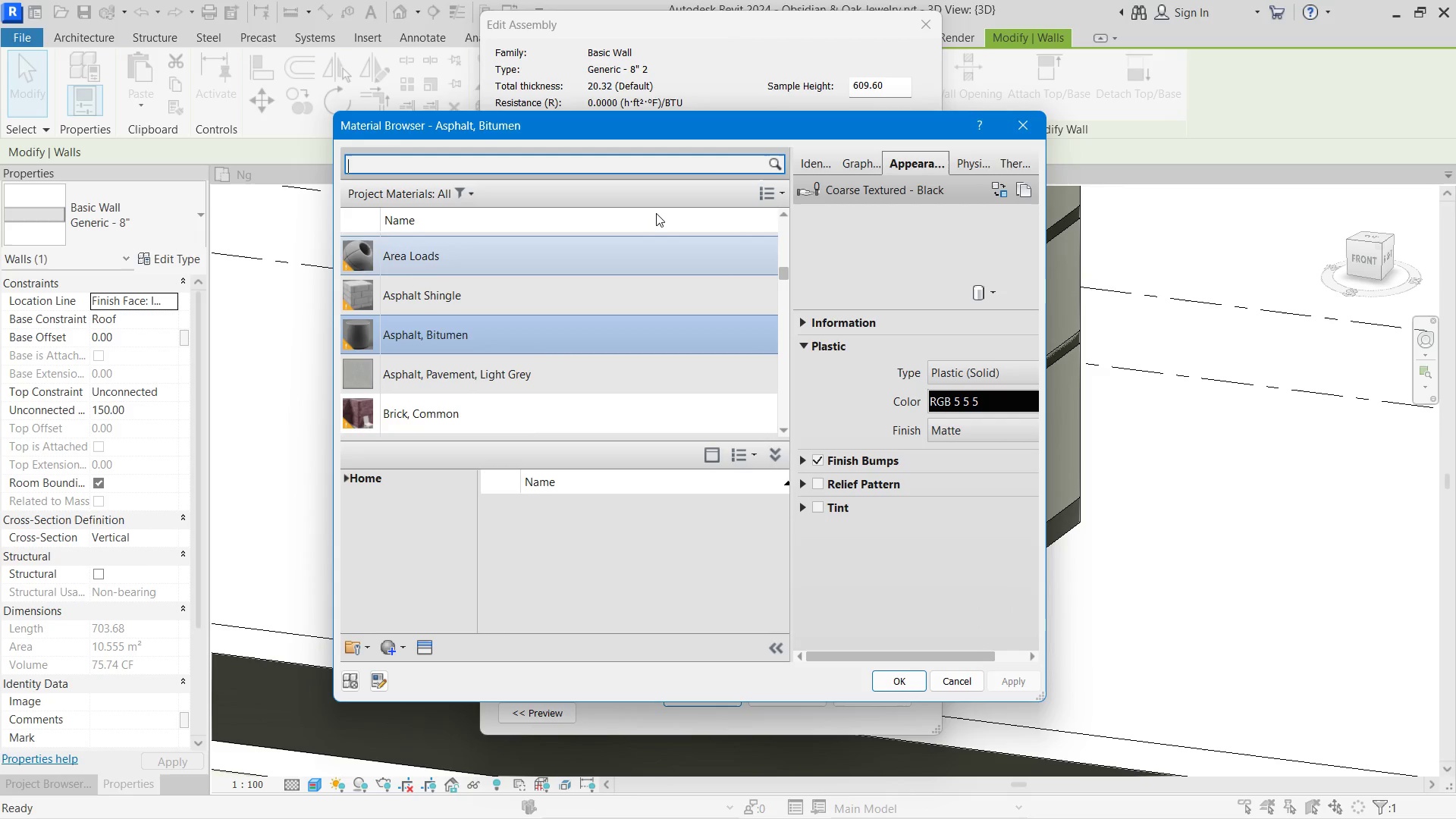 
type(salt)
key(Backspace)
key(Backspace)
key(Backspace)
key(Backspace)
key(Backspace)
key(Tab)
key(Tab)
 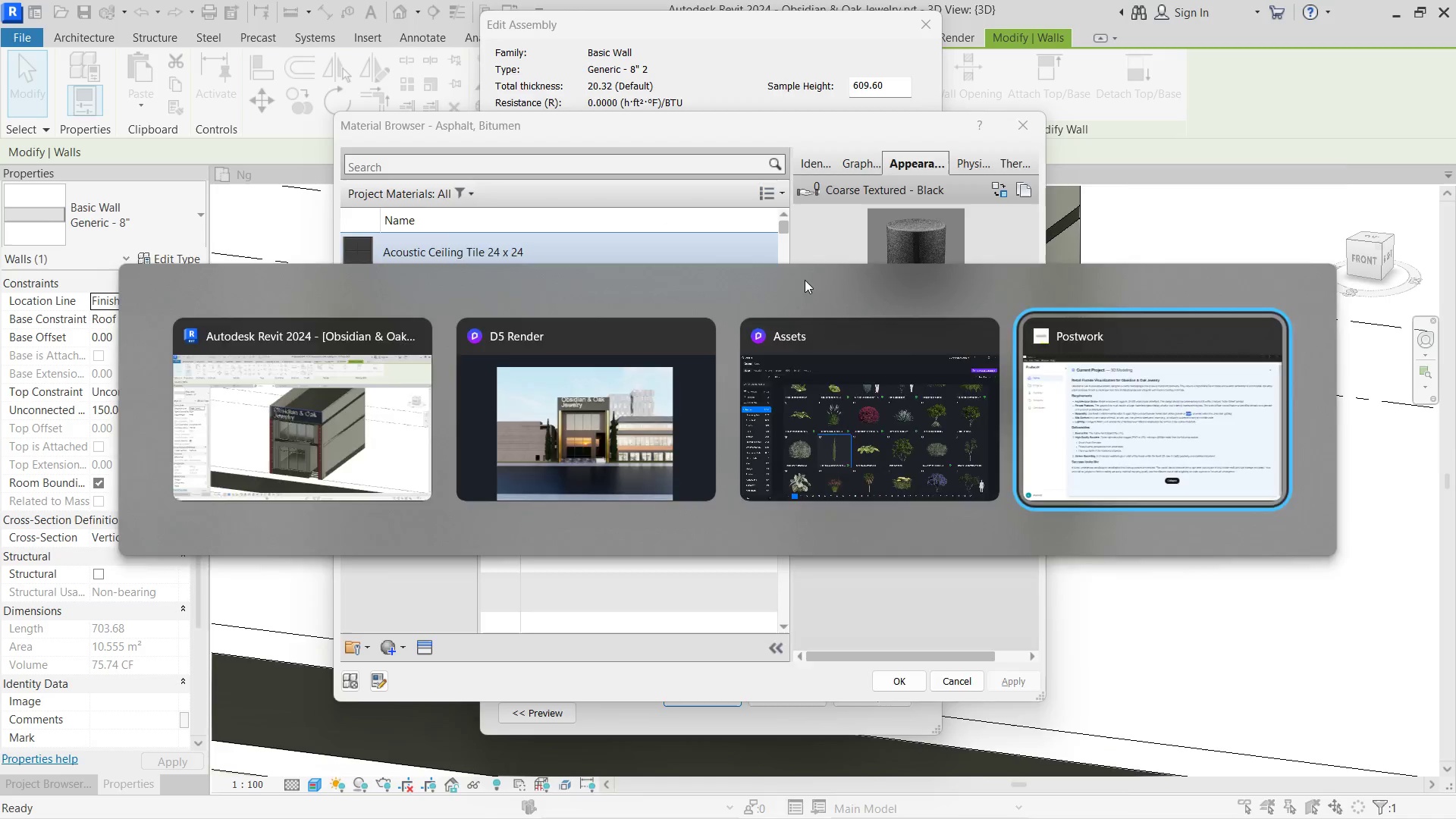 
key(Alt+Tab)